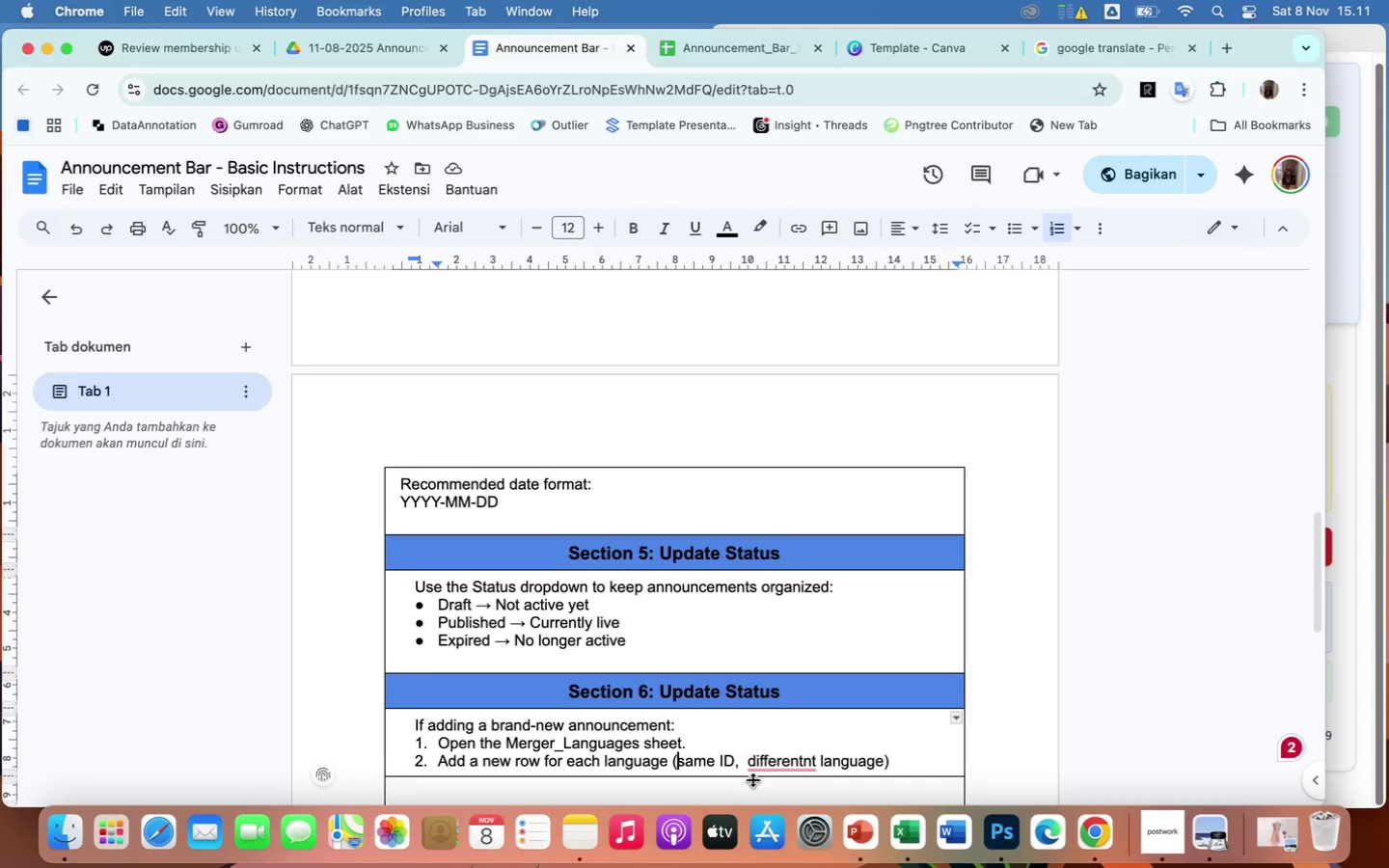 
key(Space)
 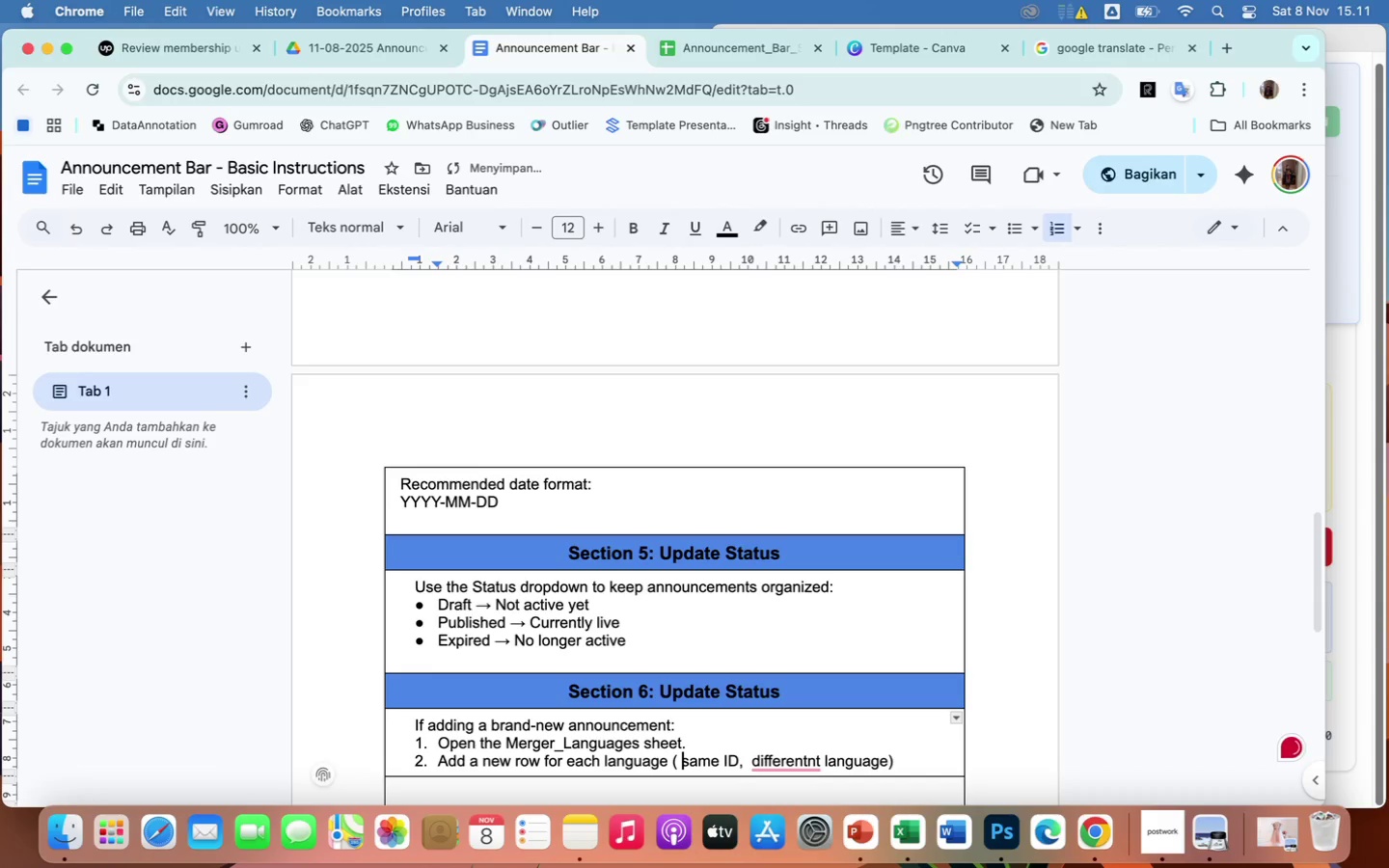 
key(ArrowRight)
 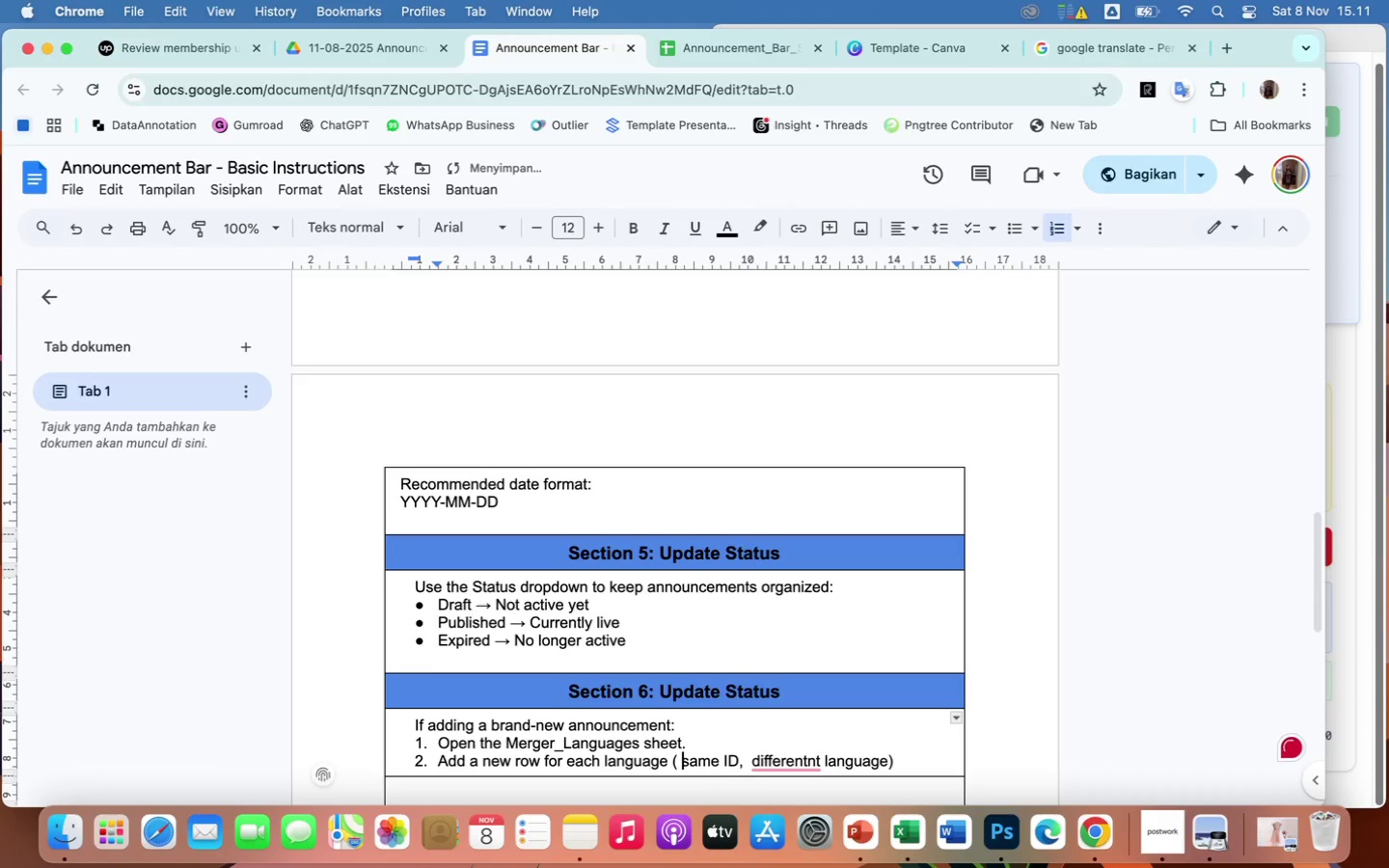 
key(ArrowRight)
 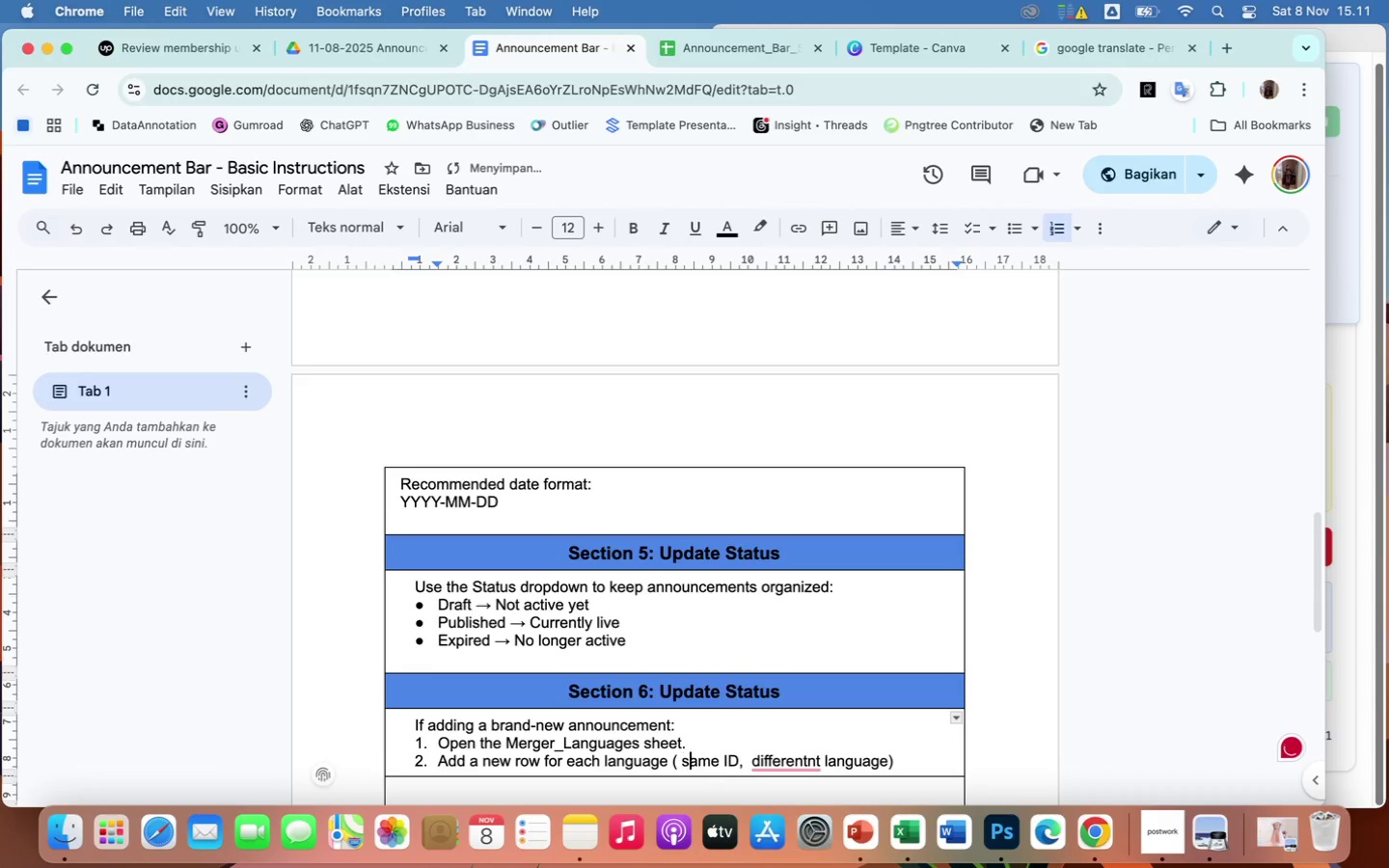 
key(ArrowRight)
 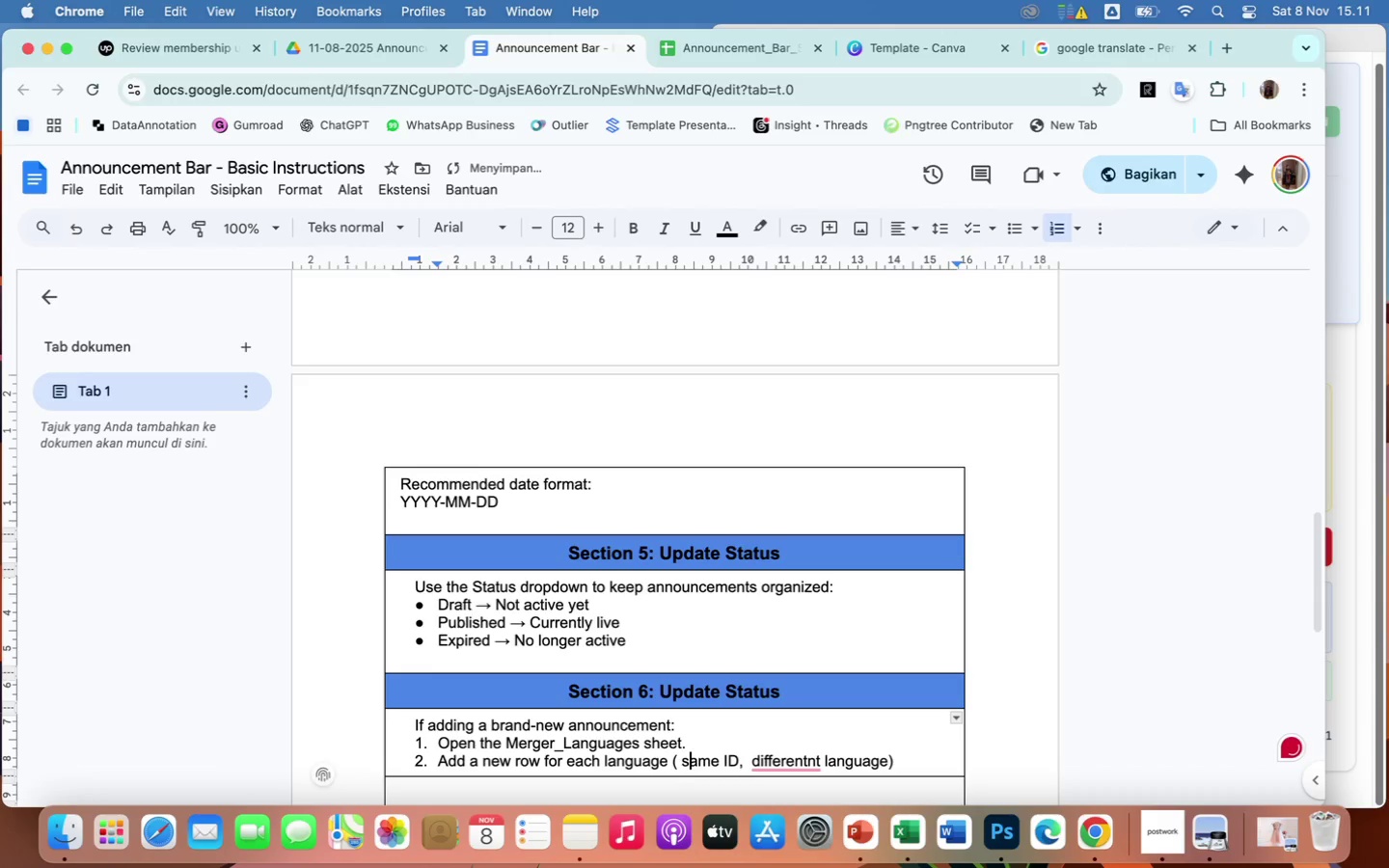 
key(ArrowRight)
 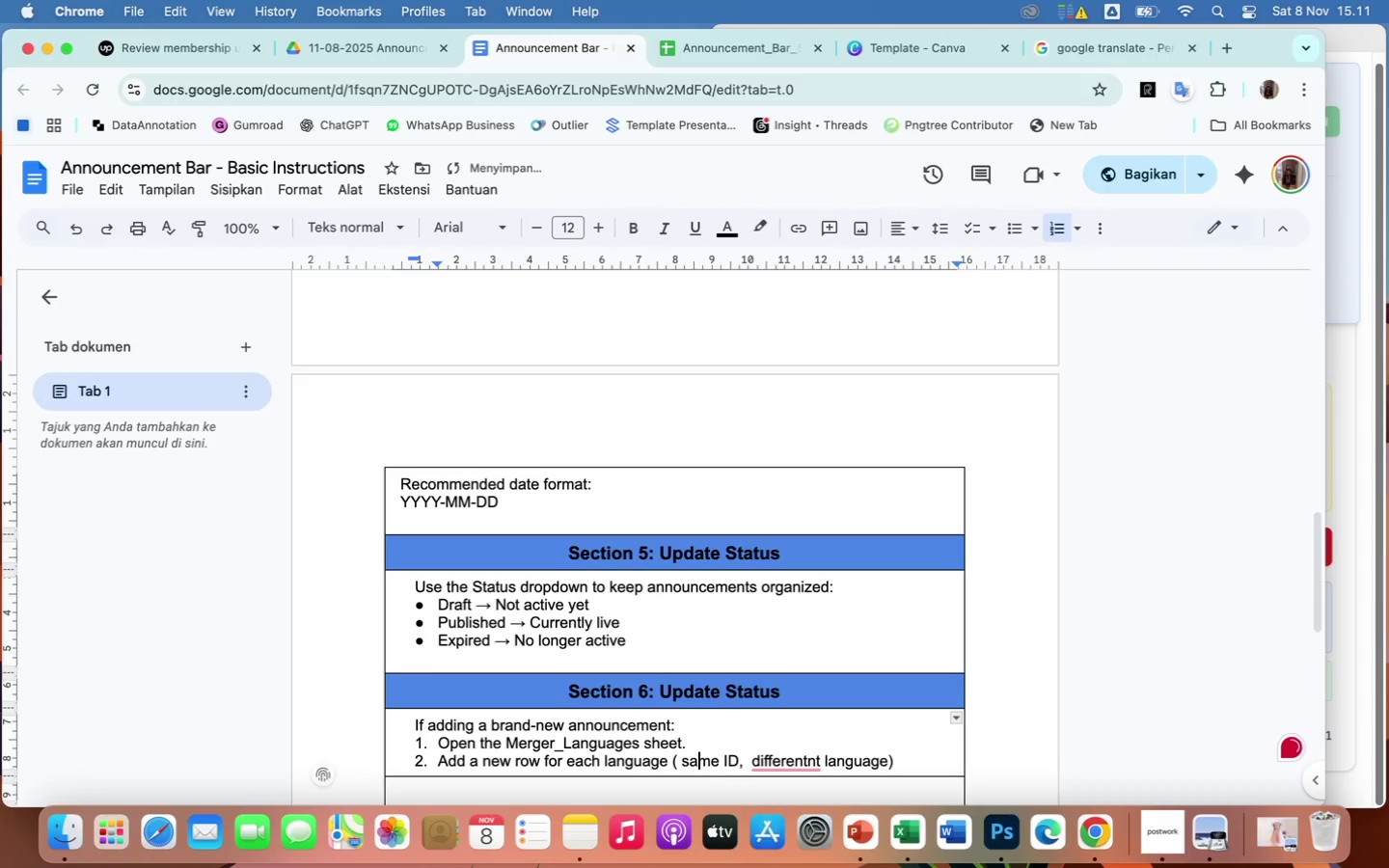 
key(ArrowRight)
 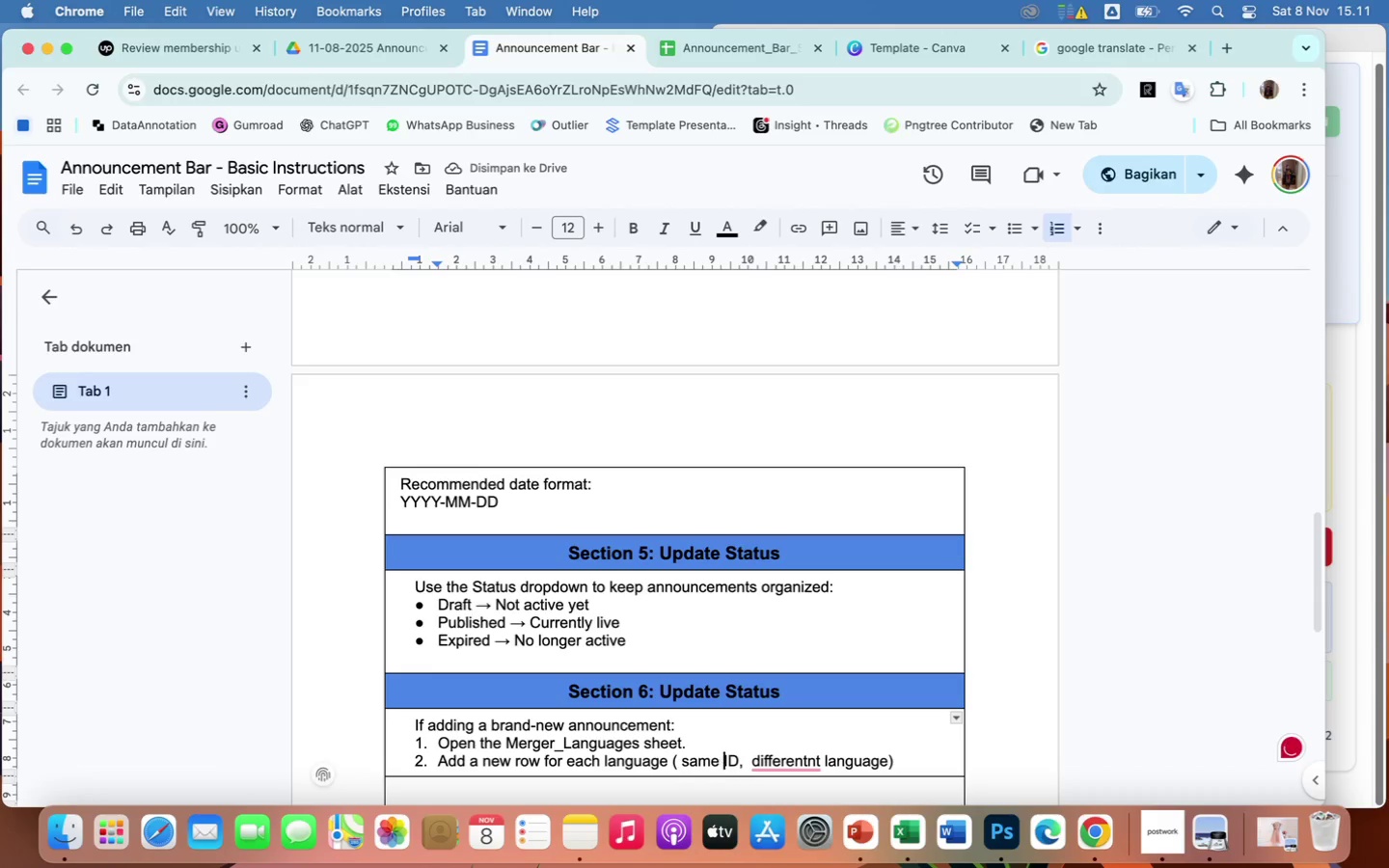 
key(ArrowRight)
 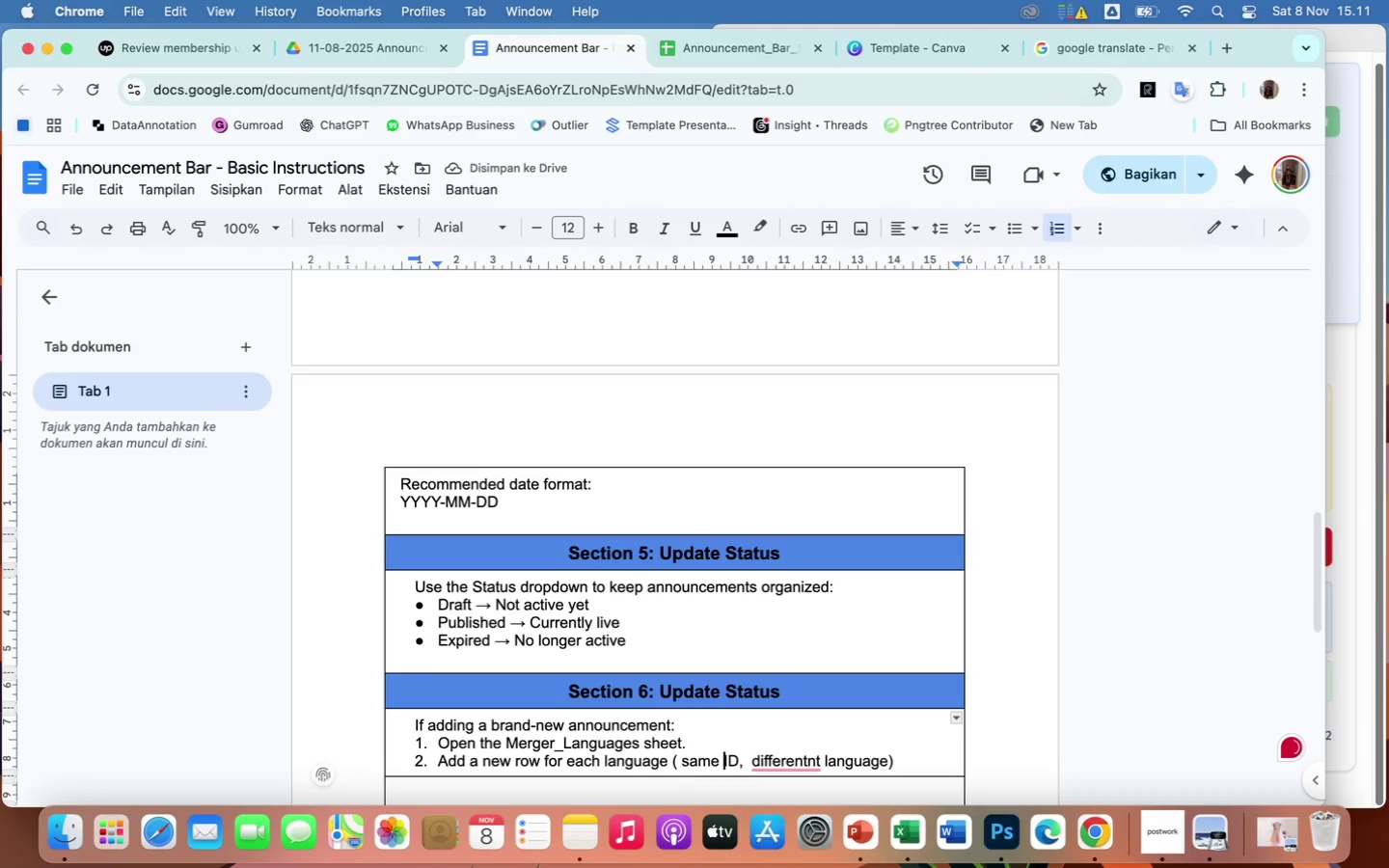 
key(ArrowRight)
 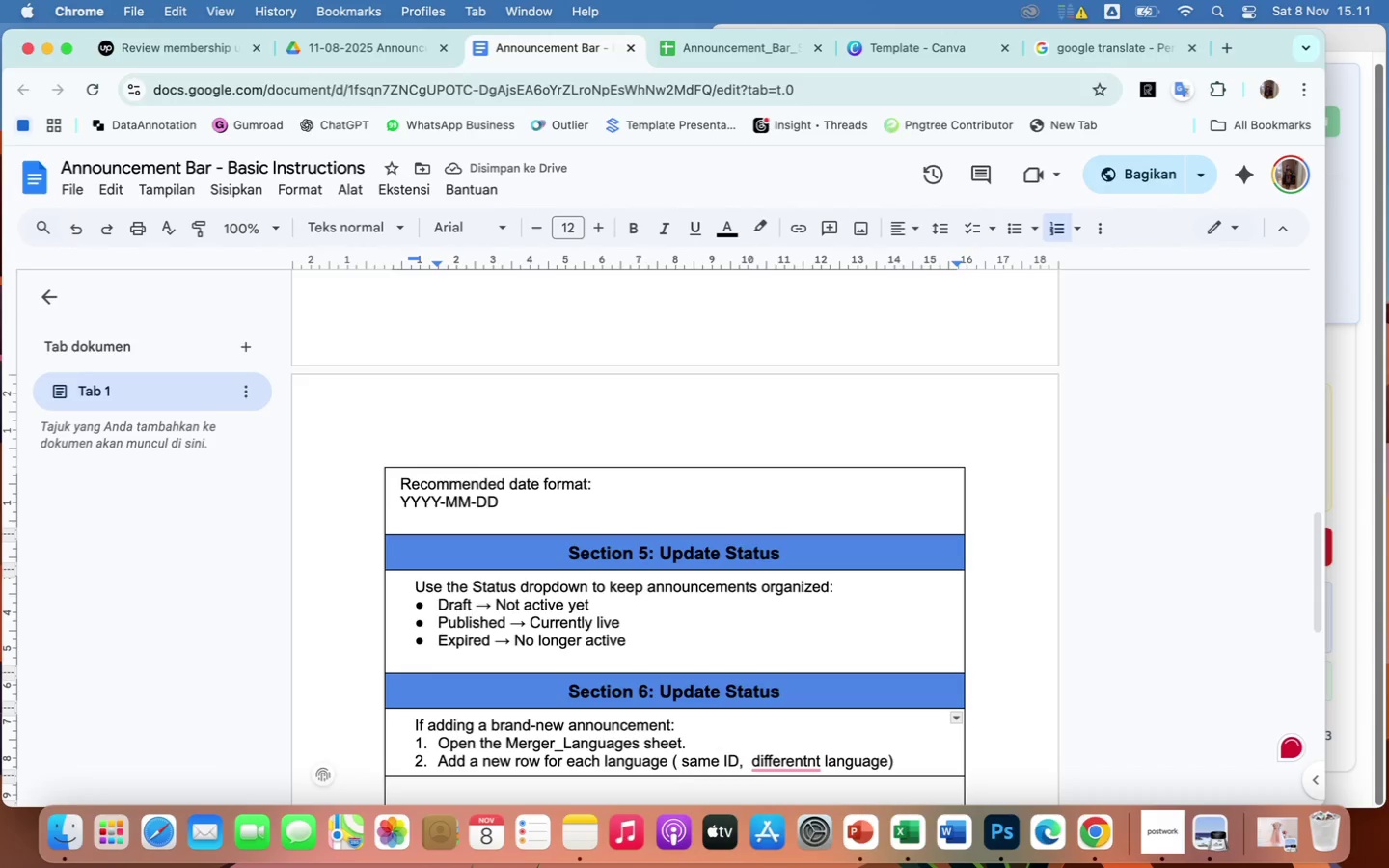 
key(ArrowRight)
 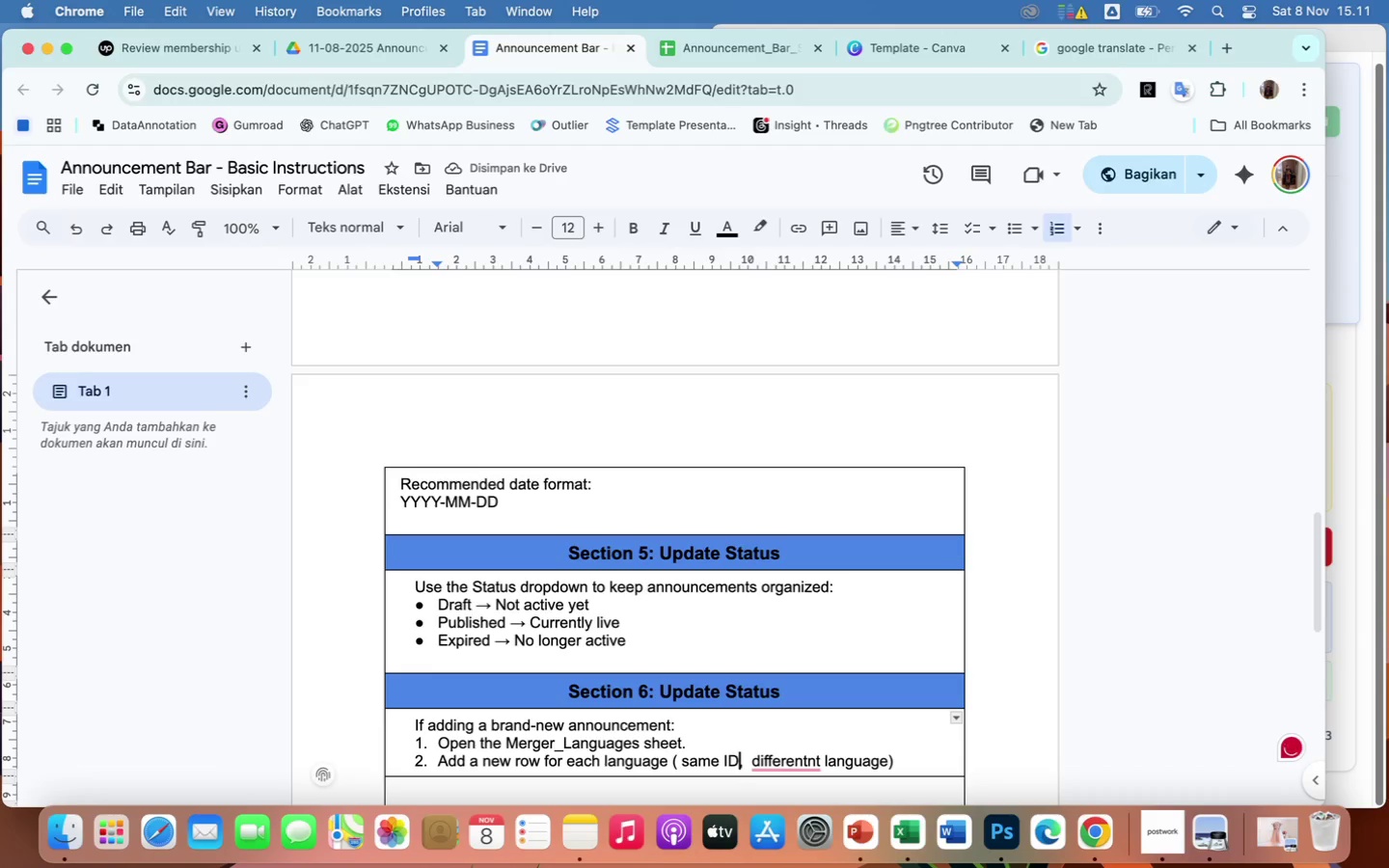 
key(ArrowRight)
 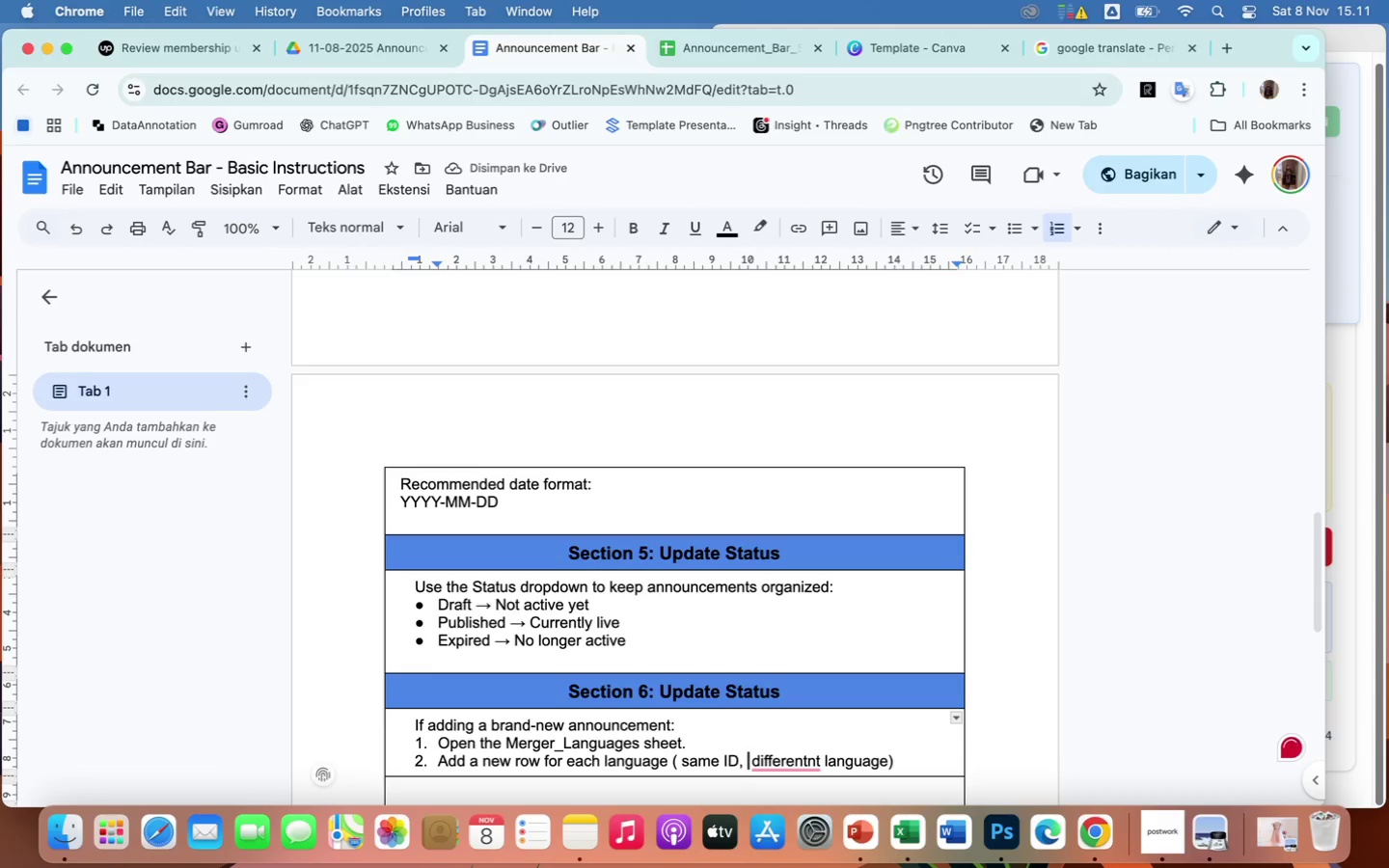 
key(ArrowRight)
 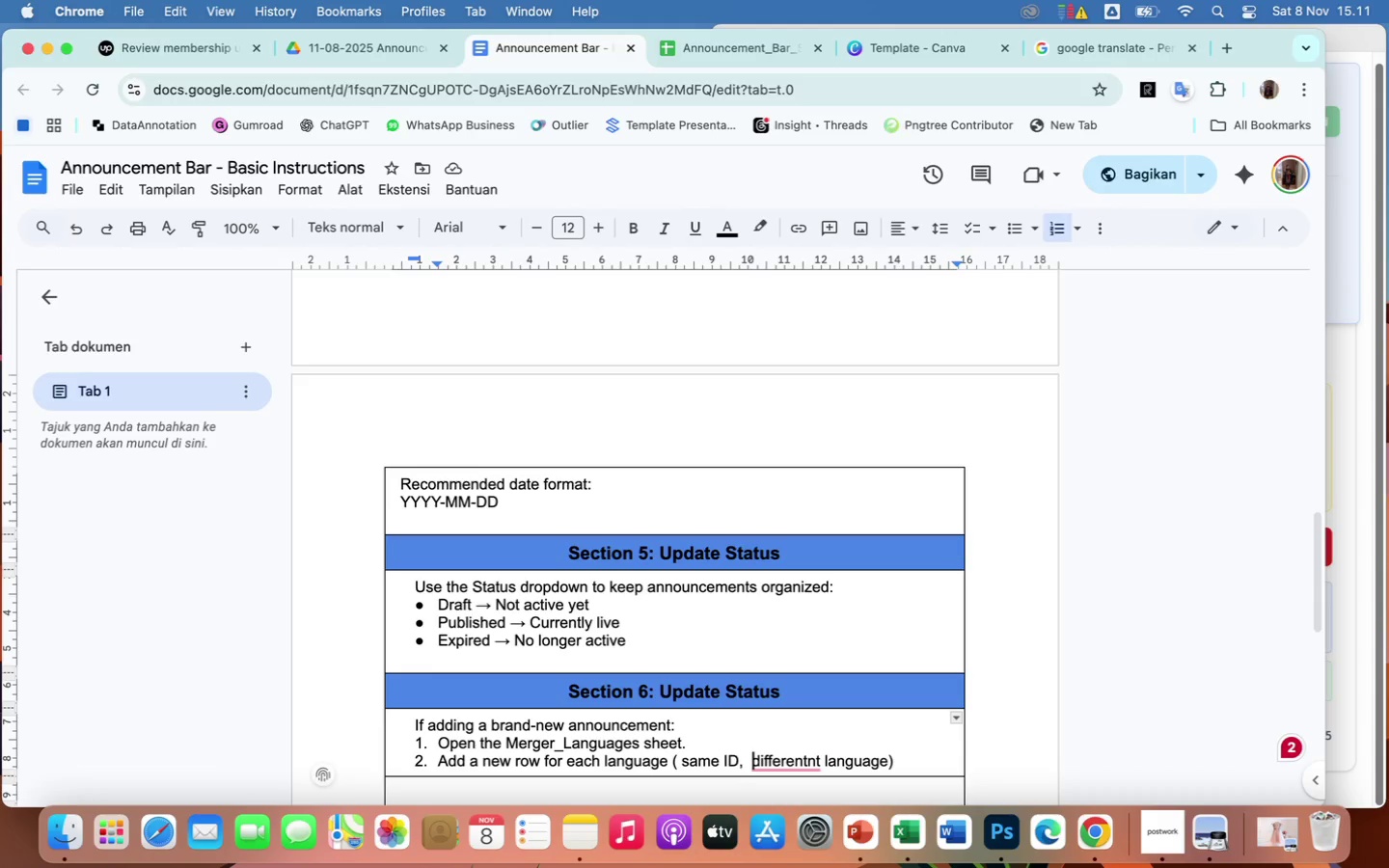 
key(Backspace)
 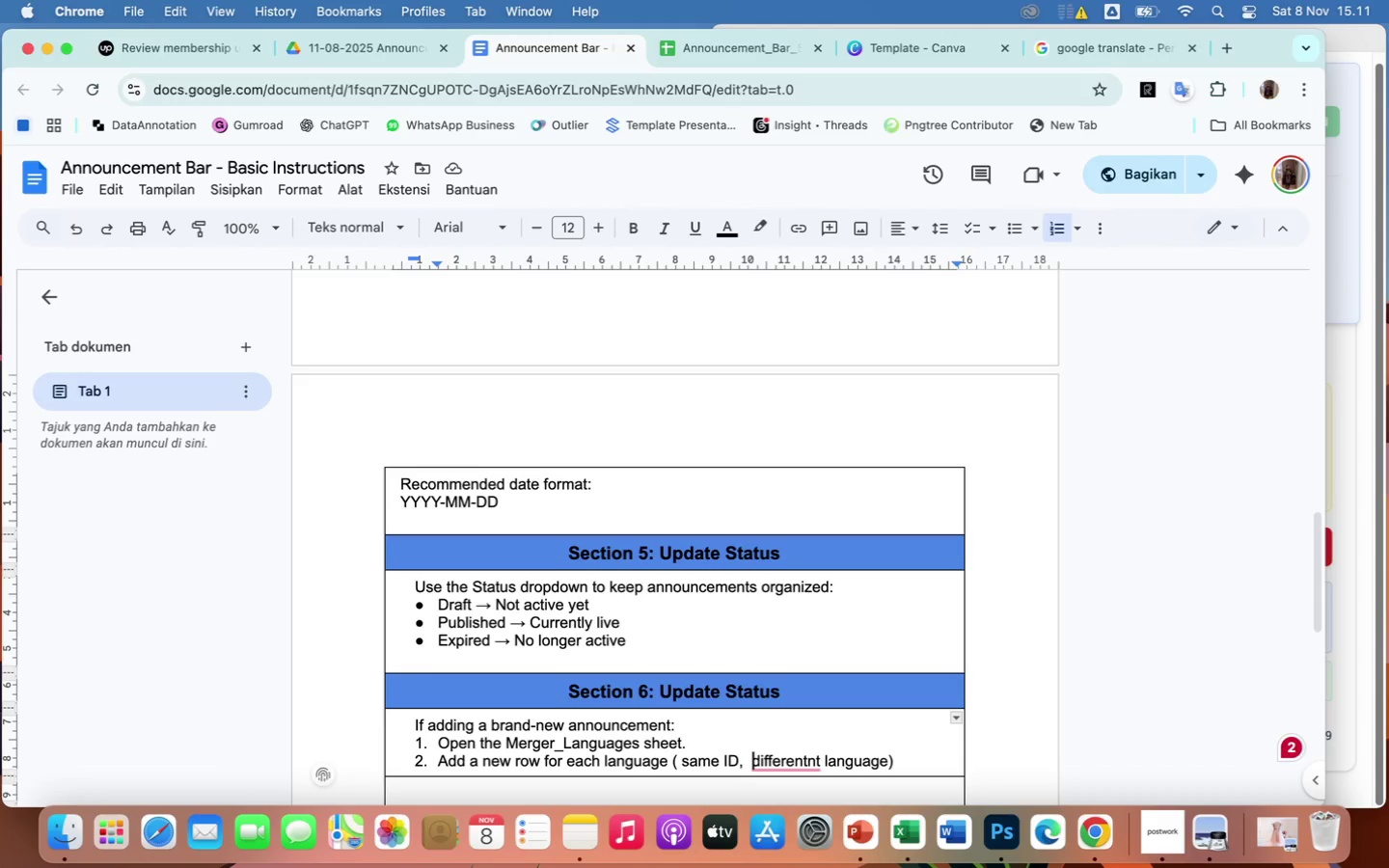 
key(ArrowLeft)
 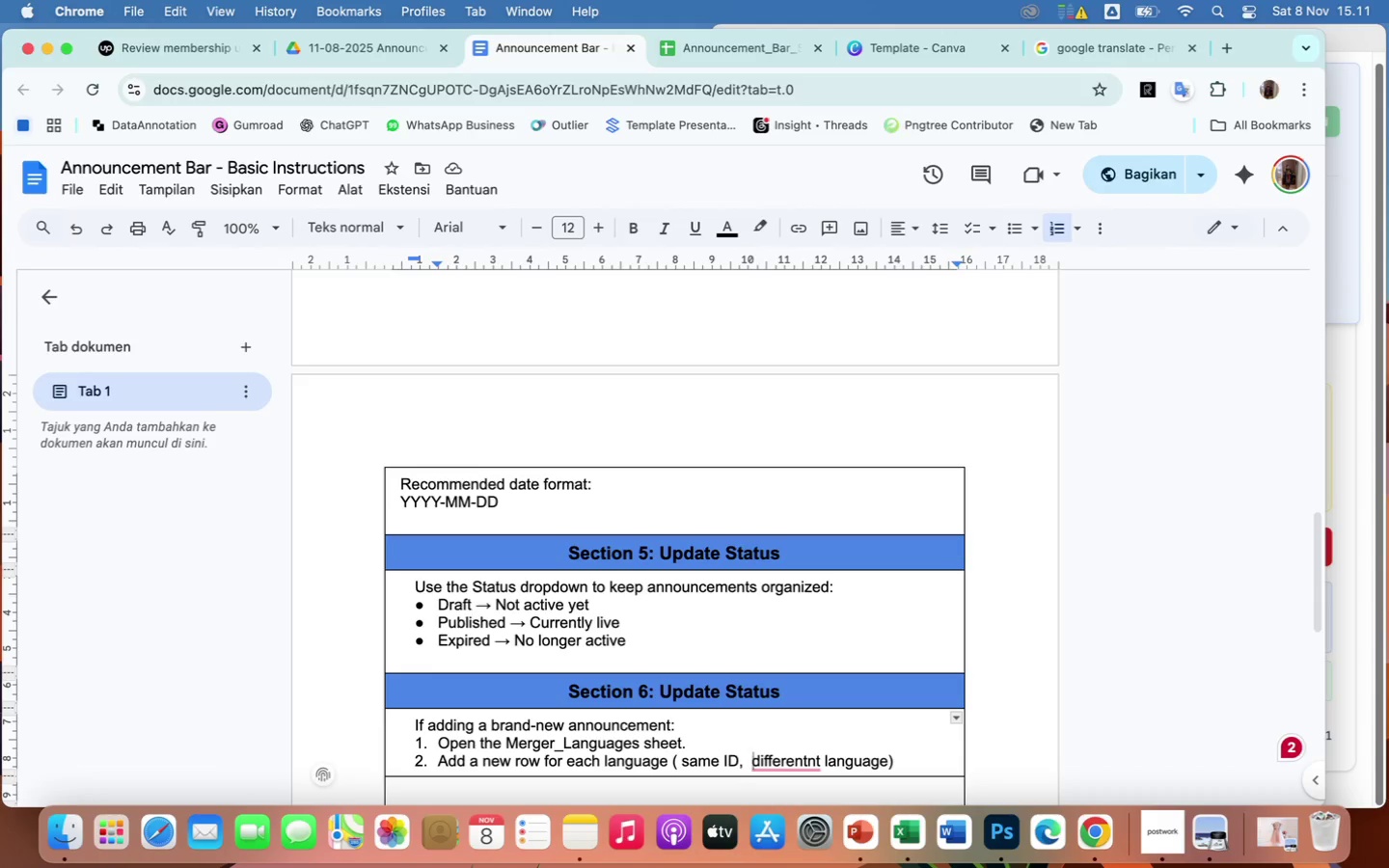 
key(ArrowRight)
 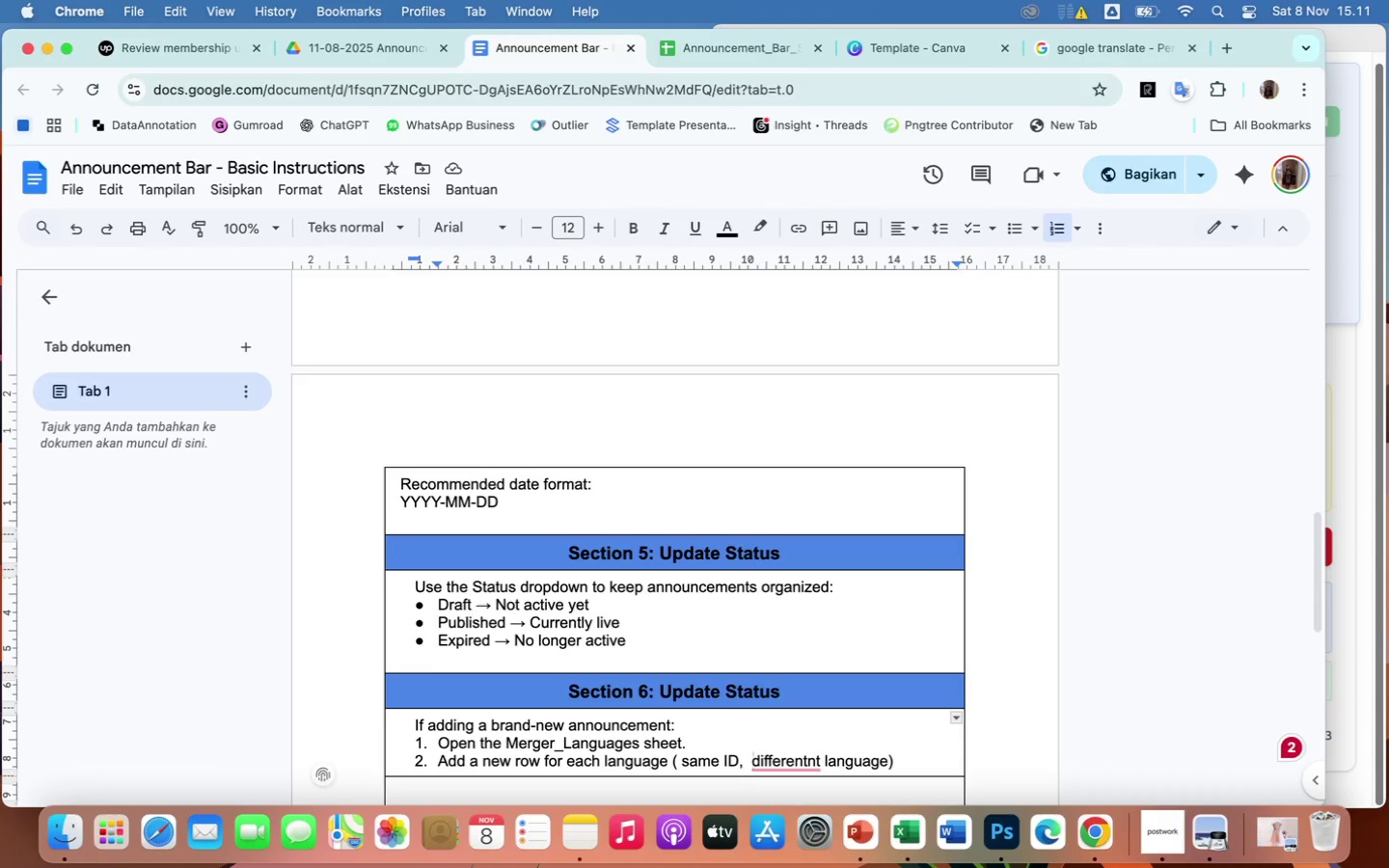 
key(ArrowRight)
 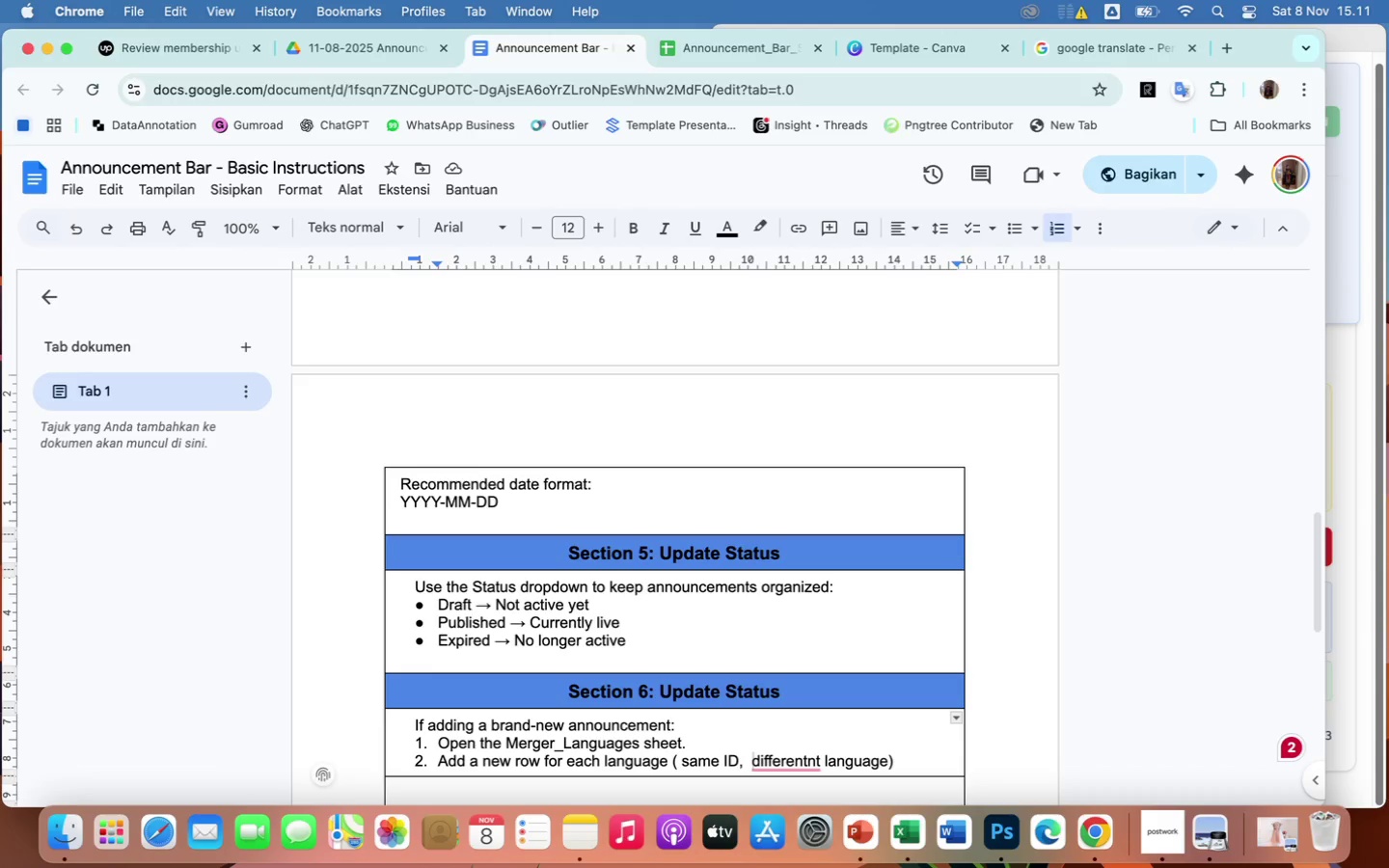 
key(ArrowRight)
 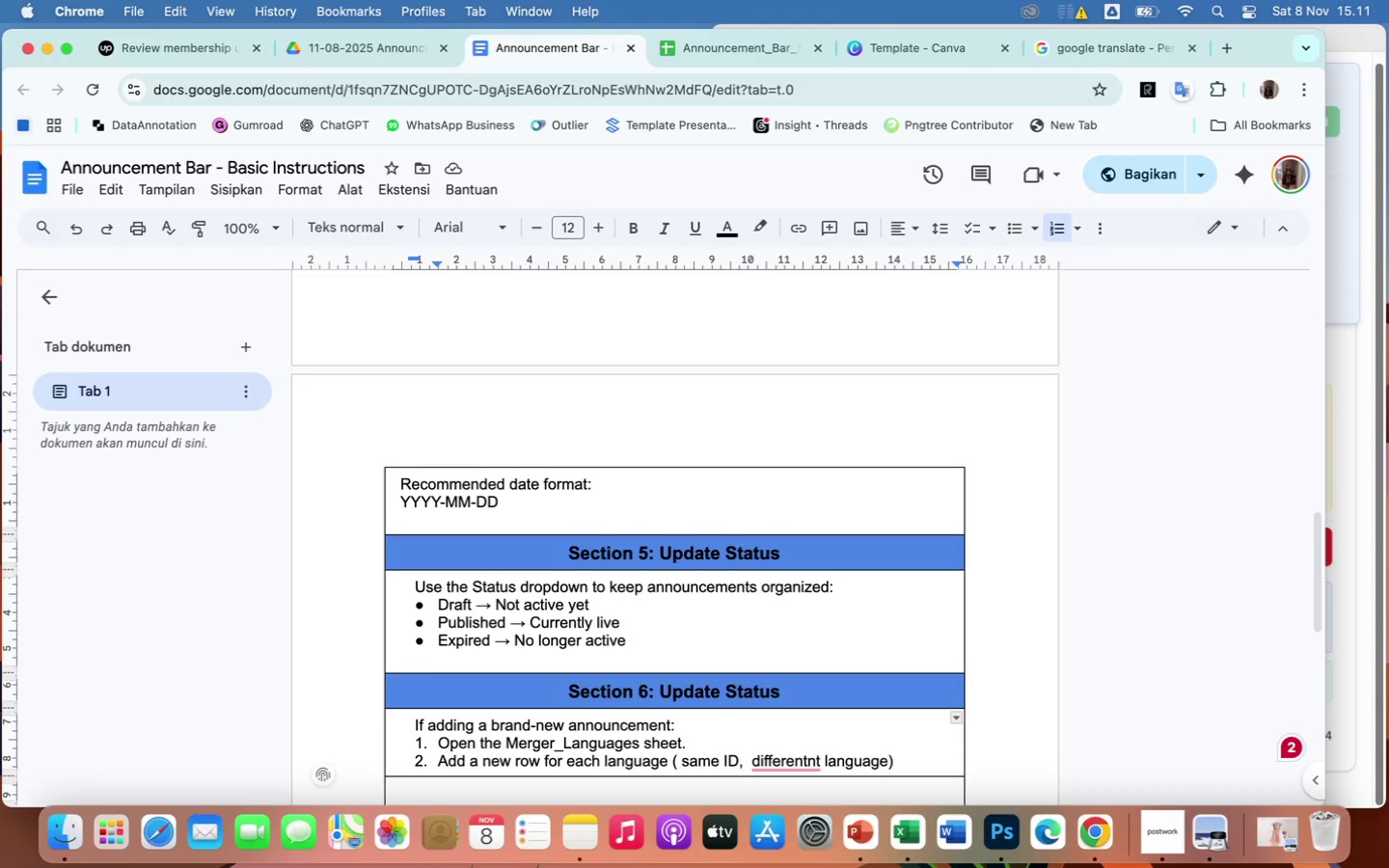 
key(ArrowRight)
 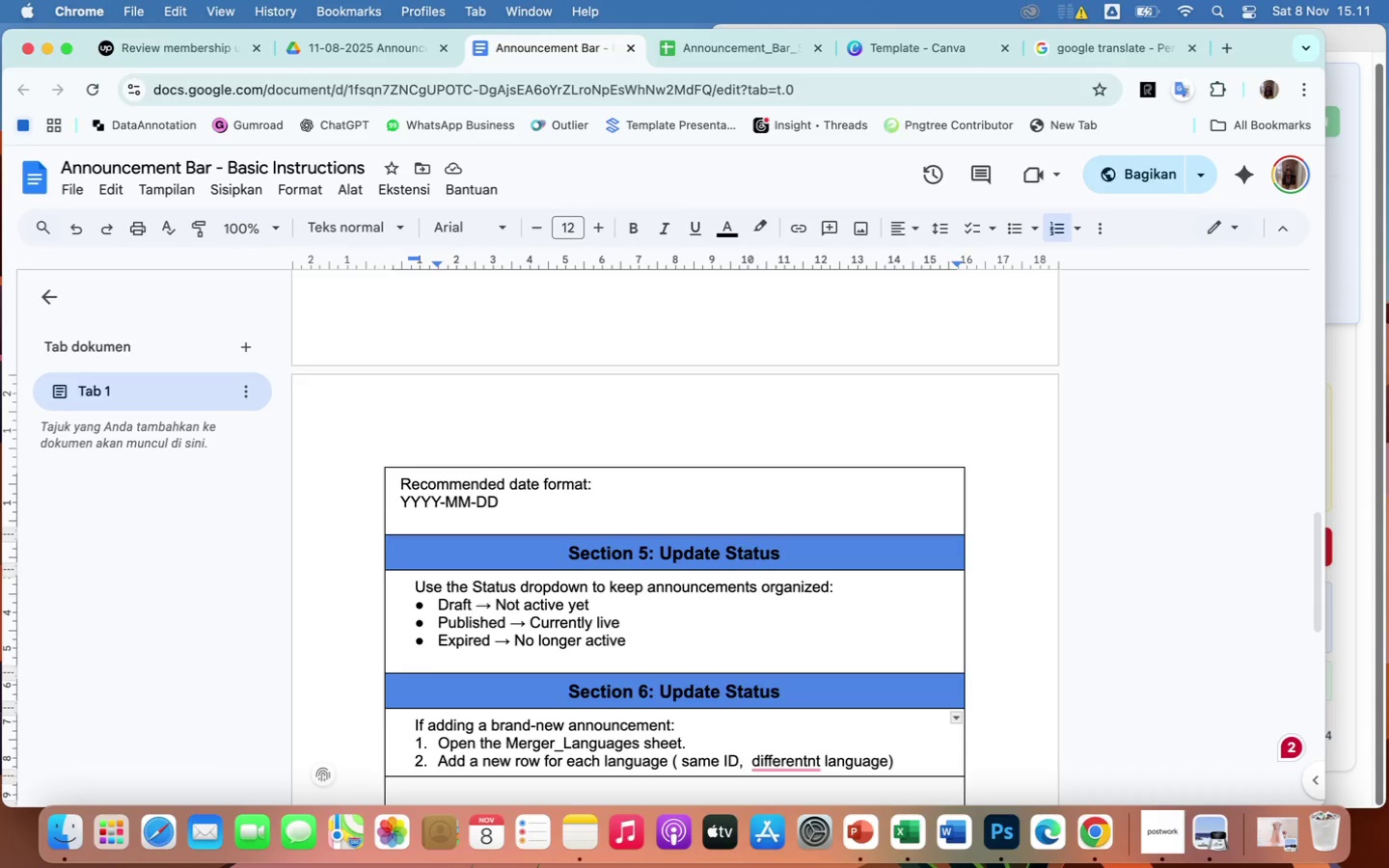 
key(ArrowRight)
 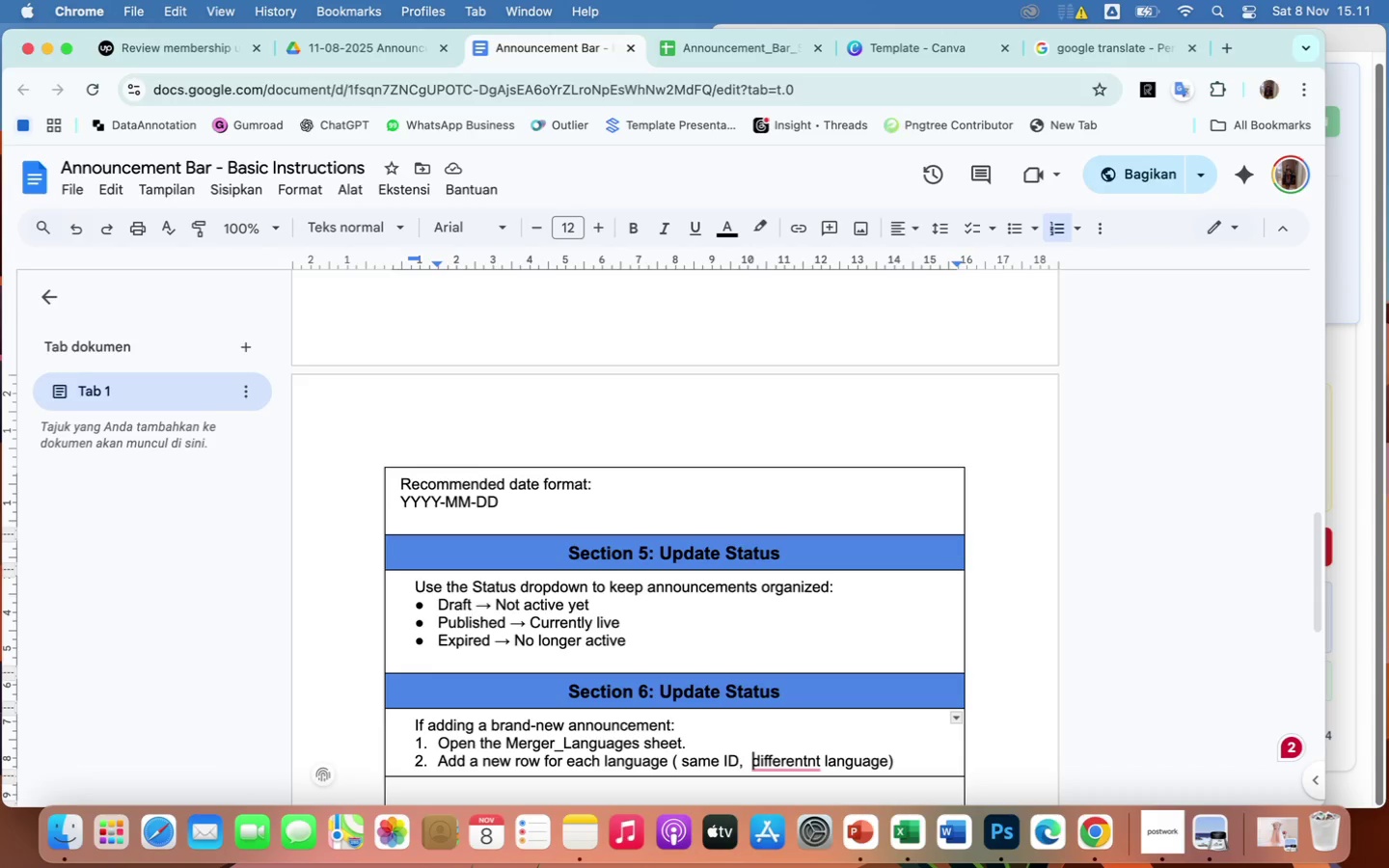 
key(ArrowRight)
 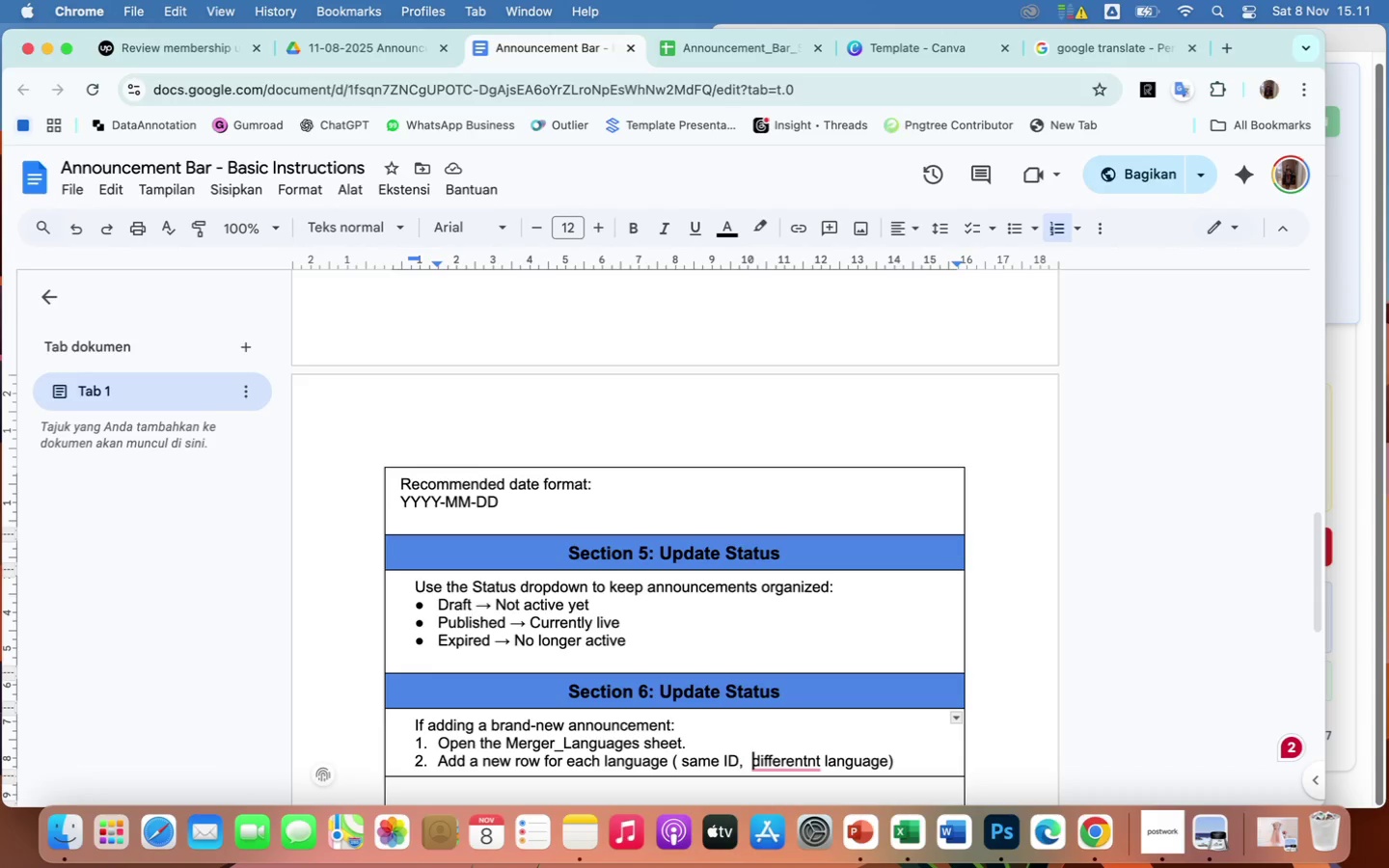 
key(ArrowRight)
 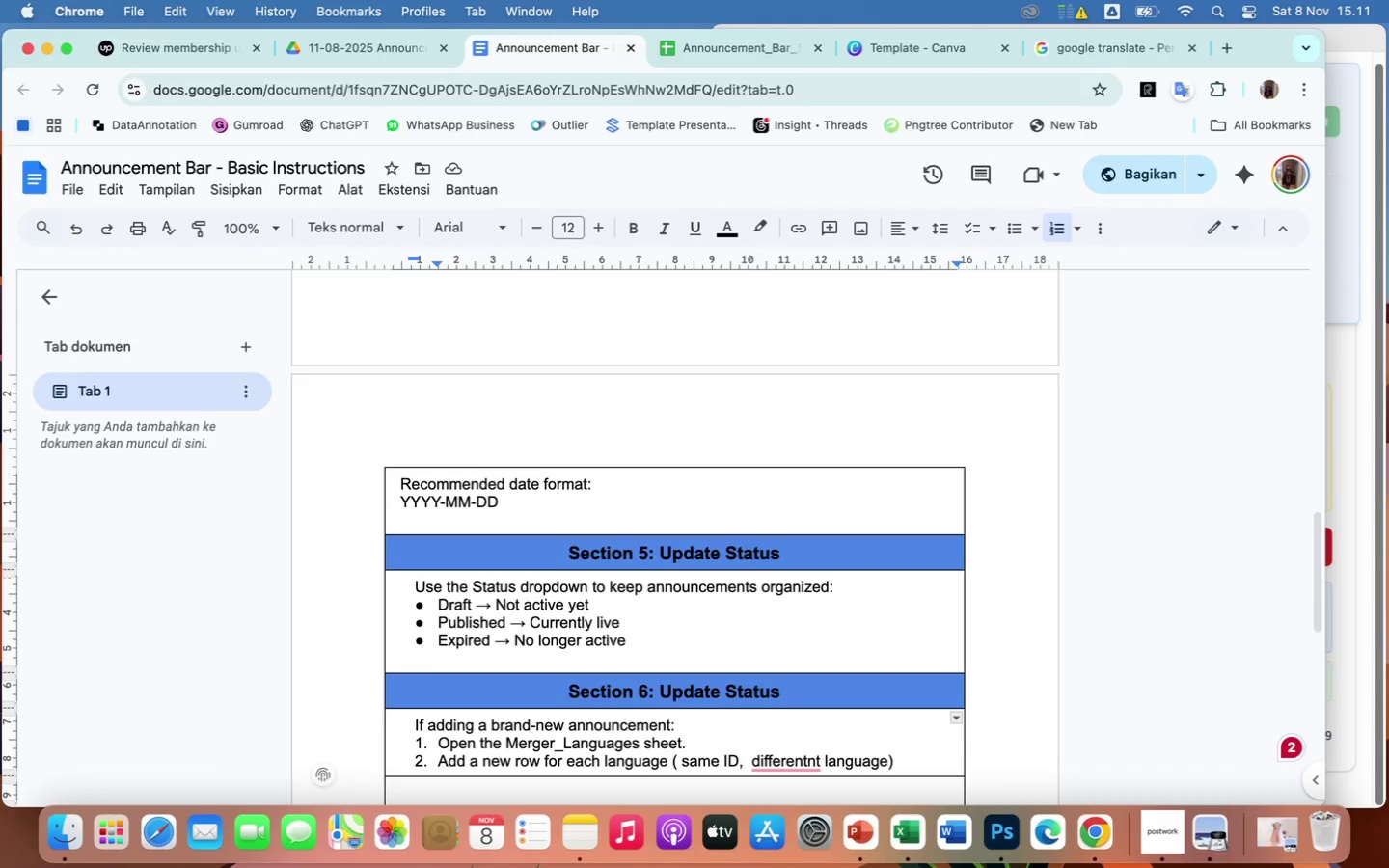 
key(ArrowRight)
 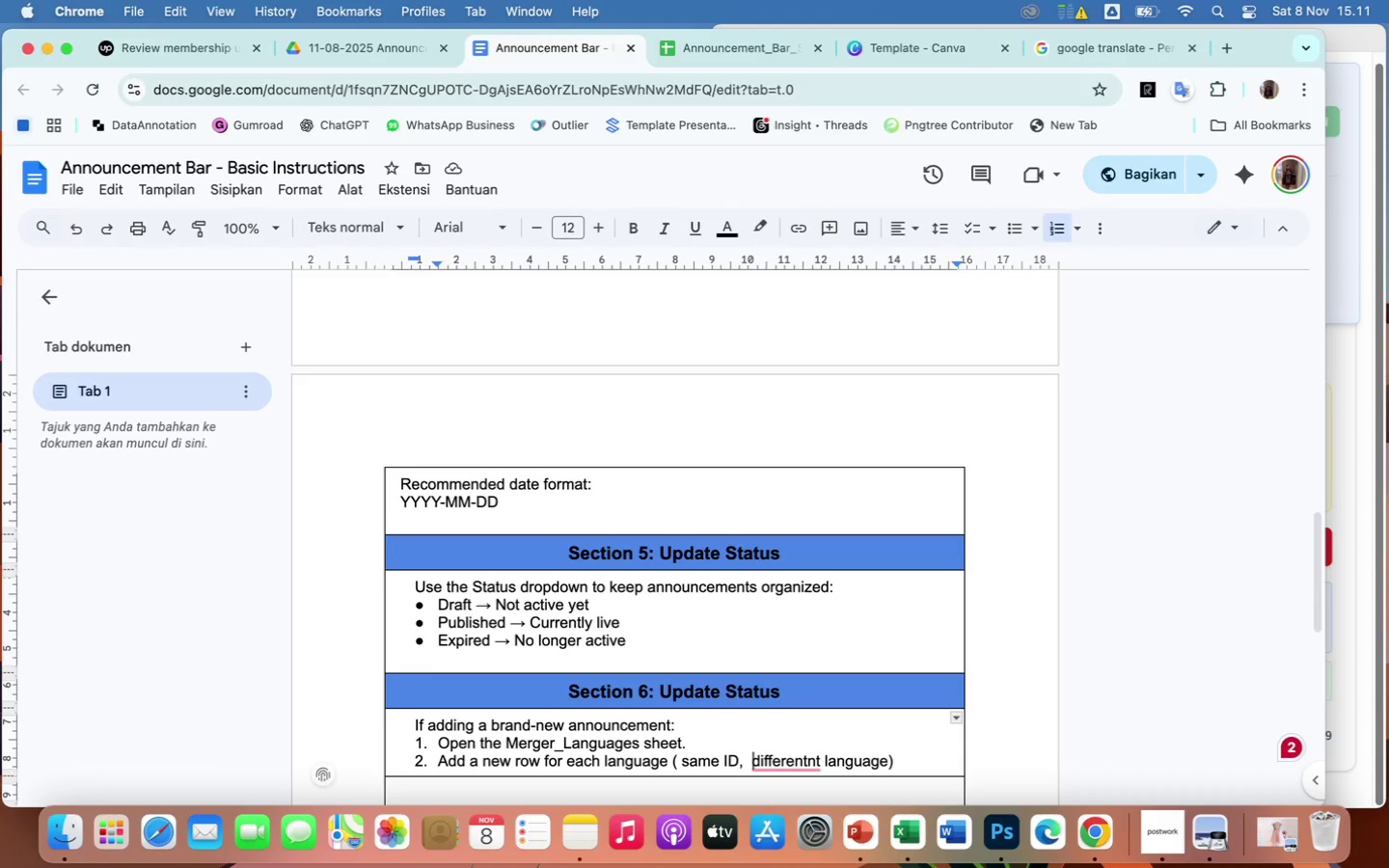 
key(ArrowRight)
 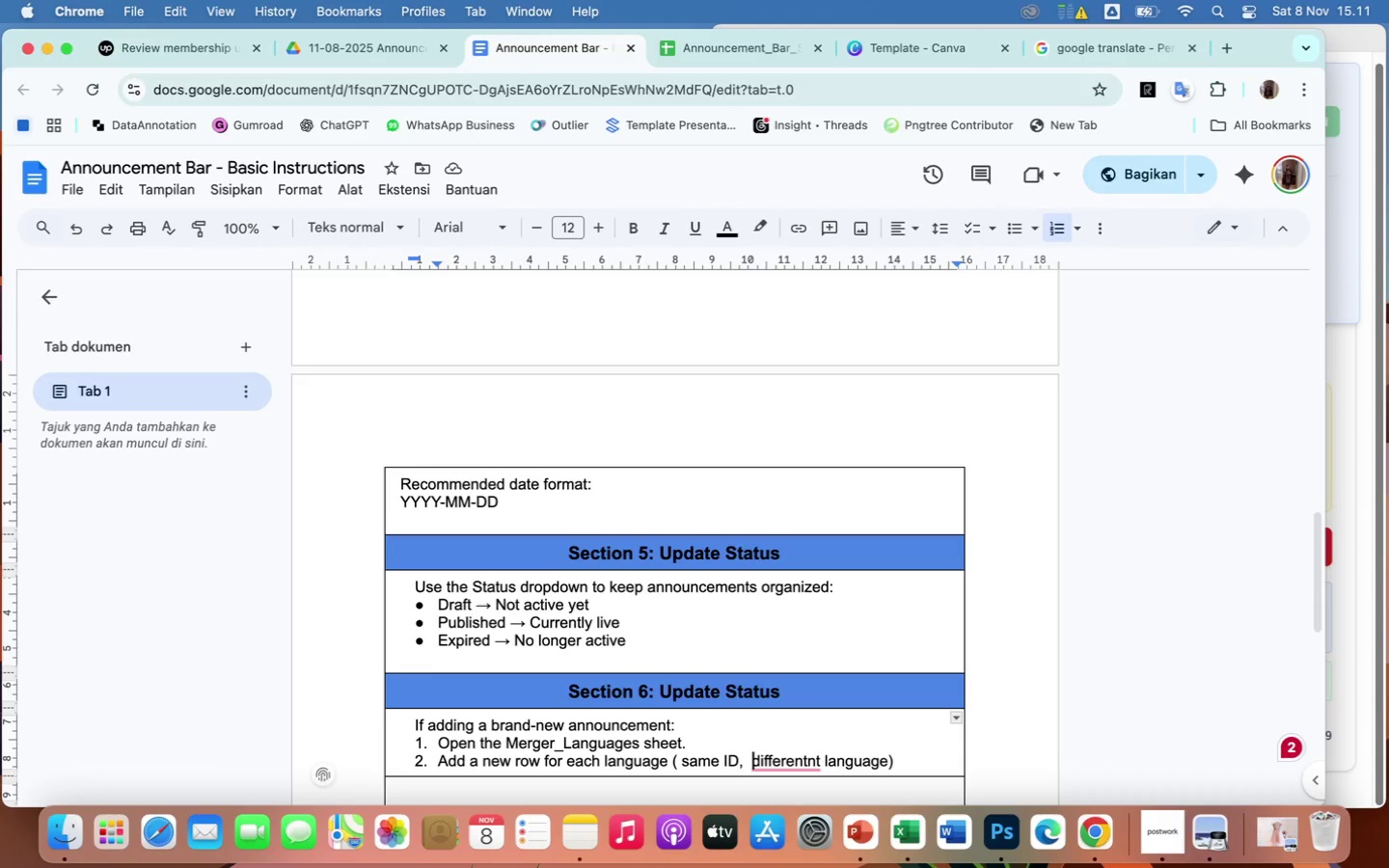 
key(ArrowRight)
 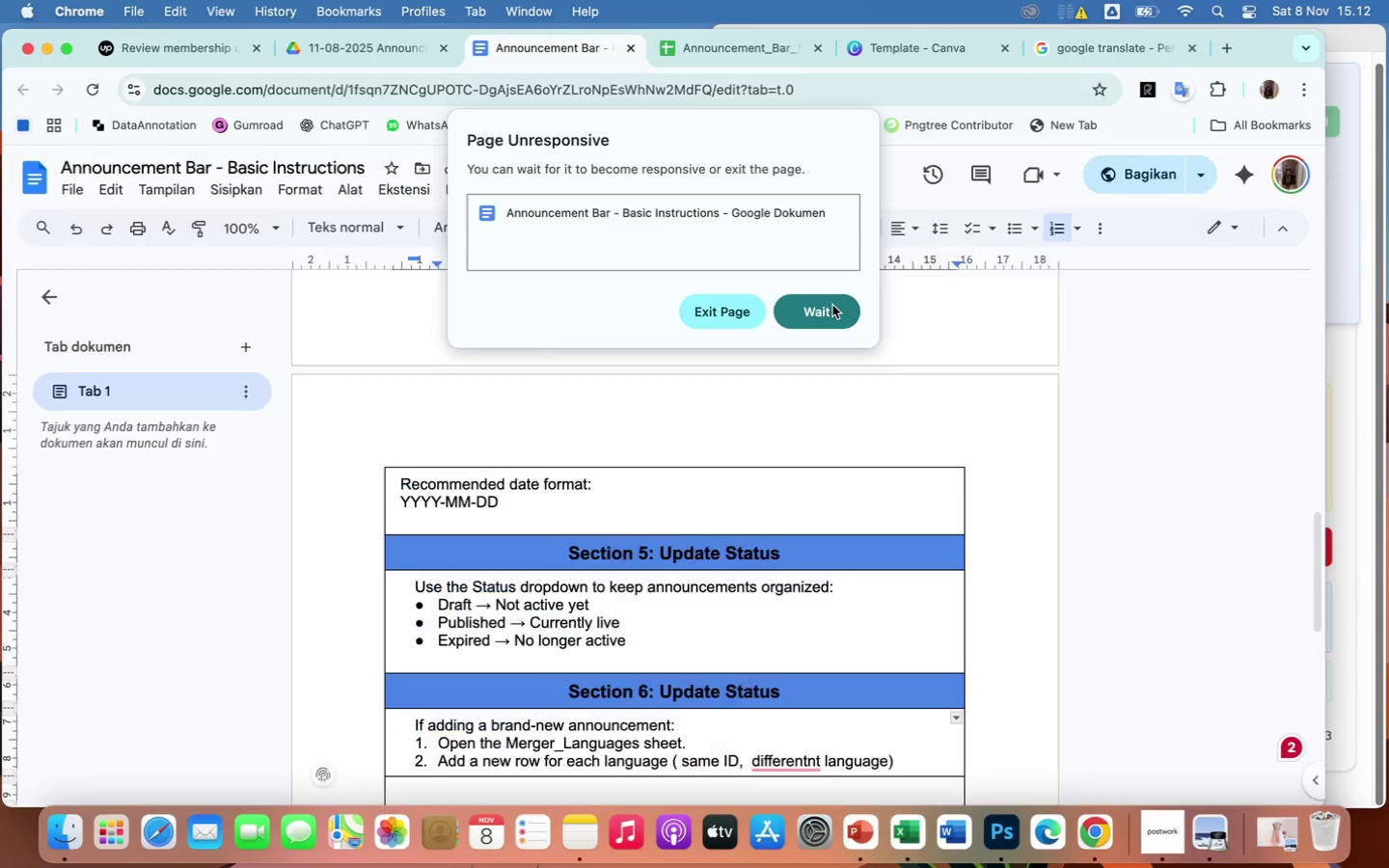 
left_click([805, 761])
 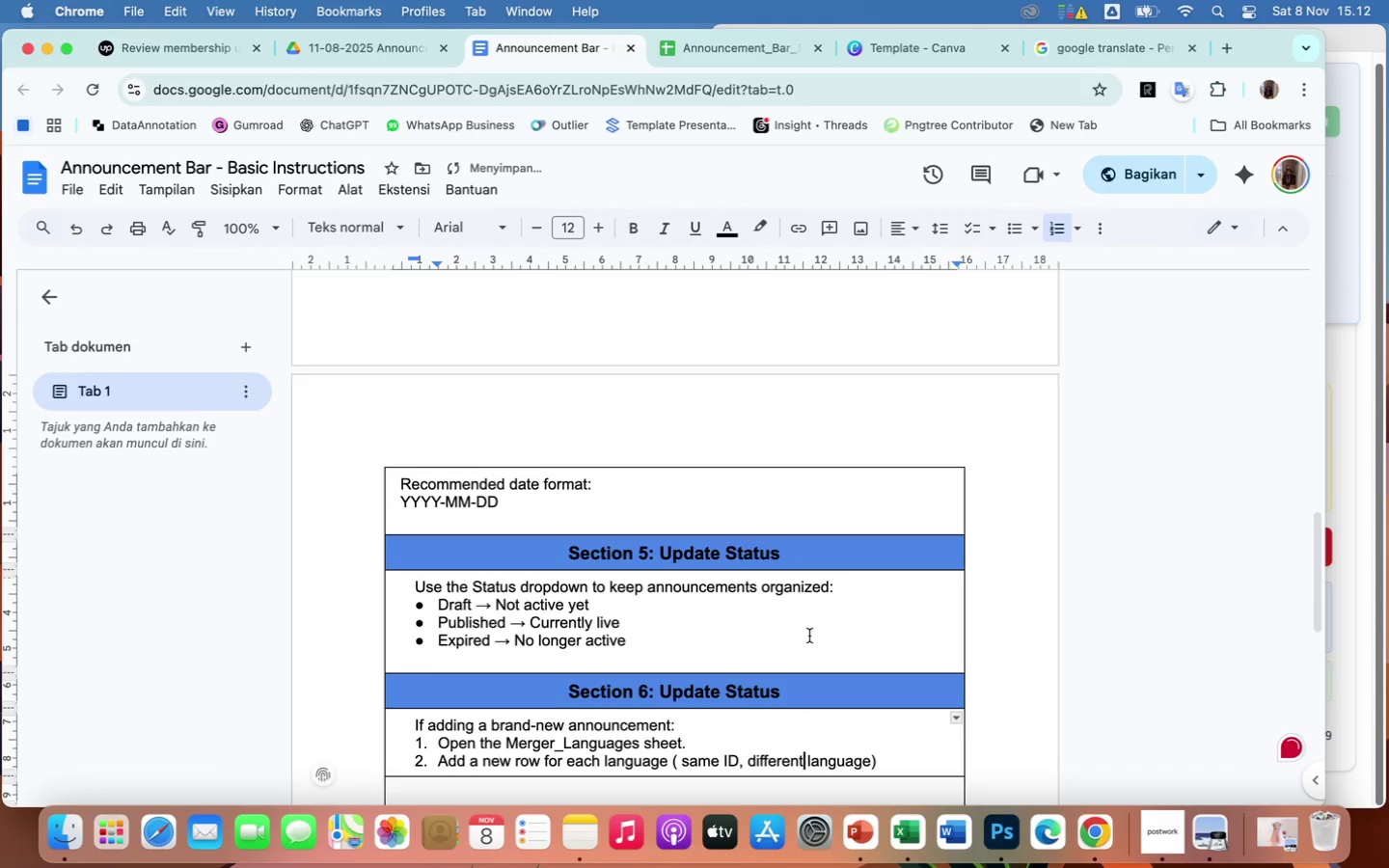 
wait(6.8)
 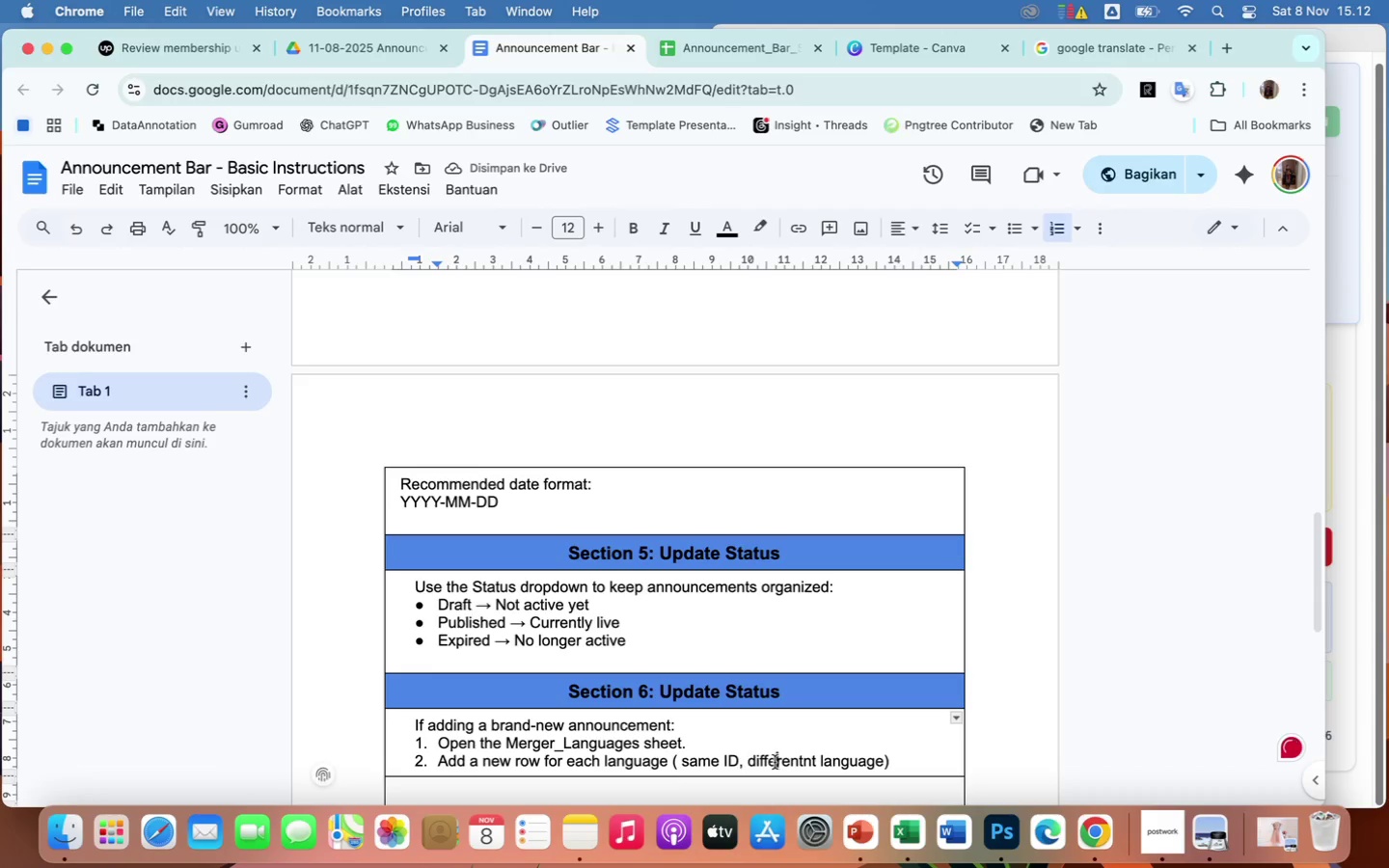 
left_click([880, 764])
 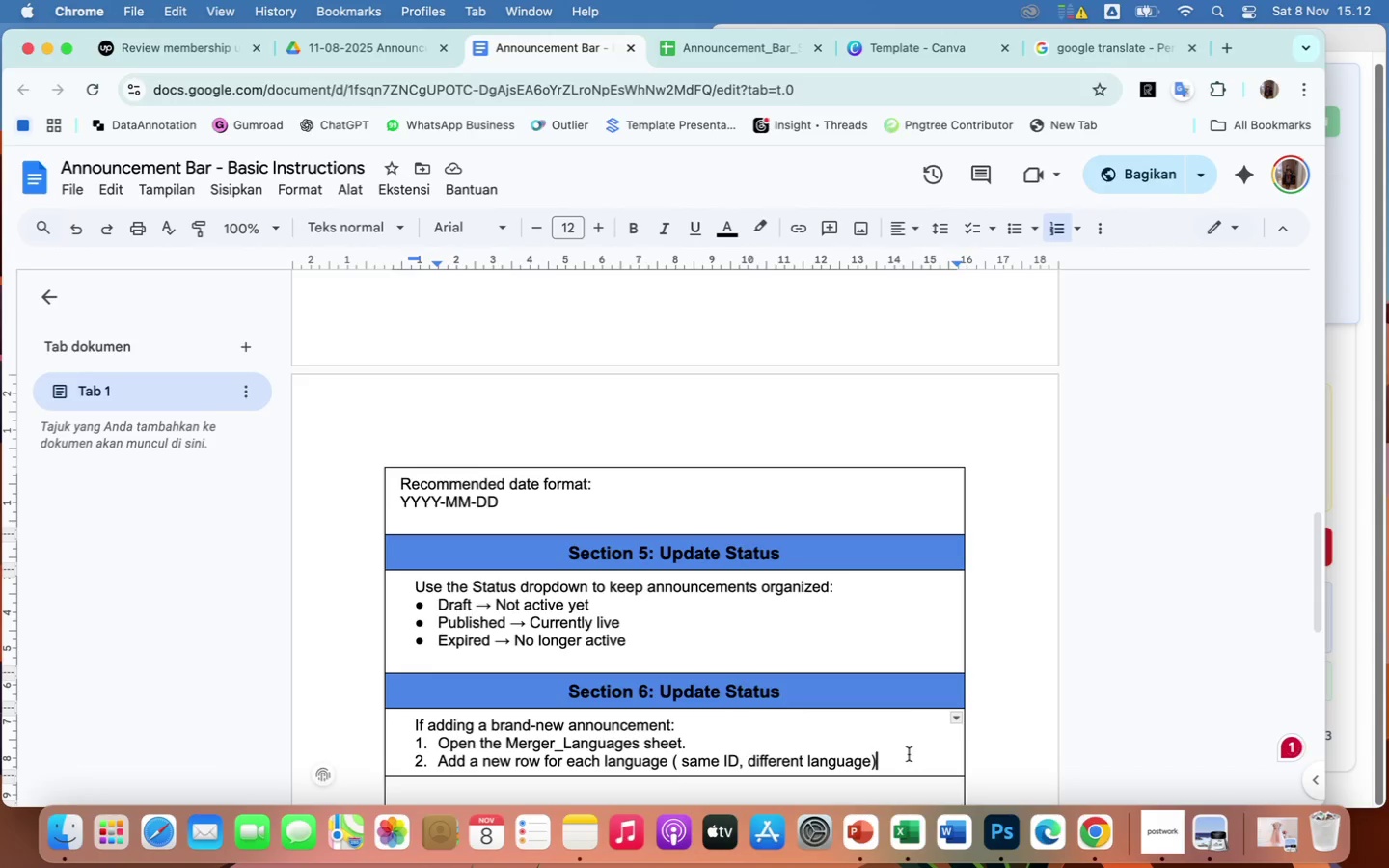 
type( version.)
 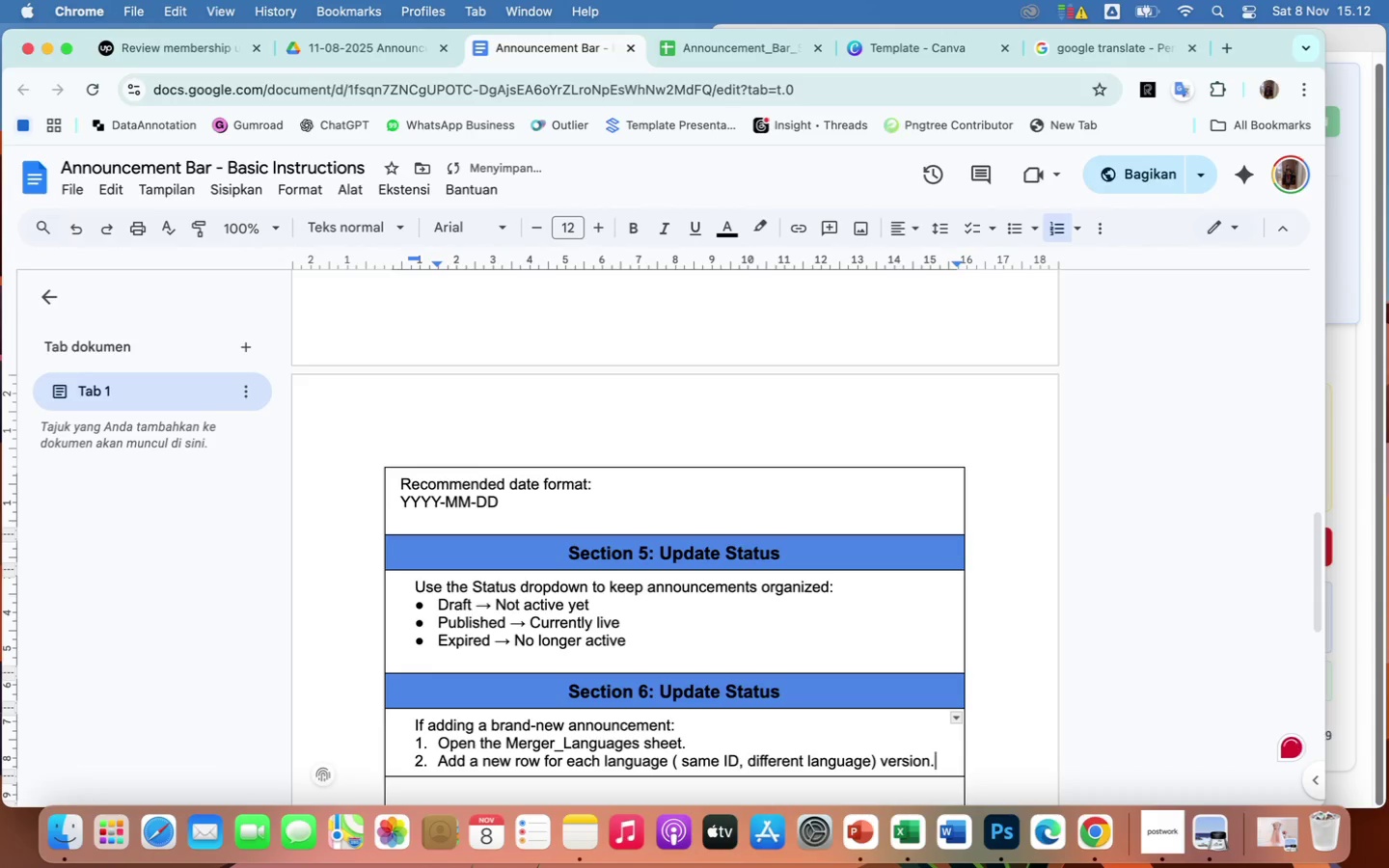 
key(Enter)
 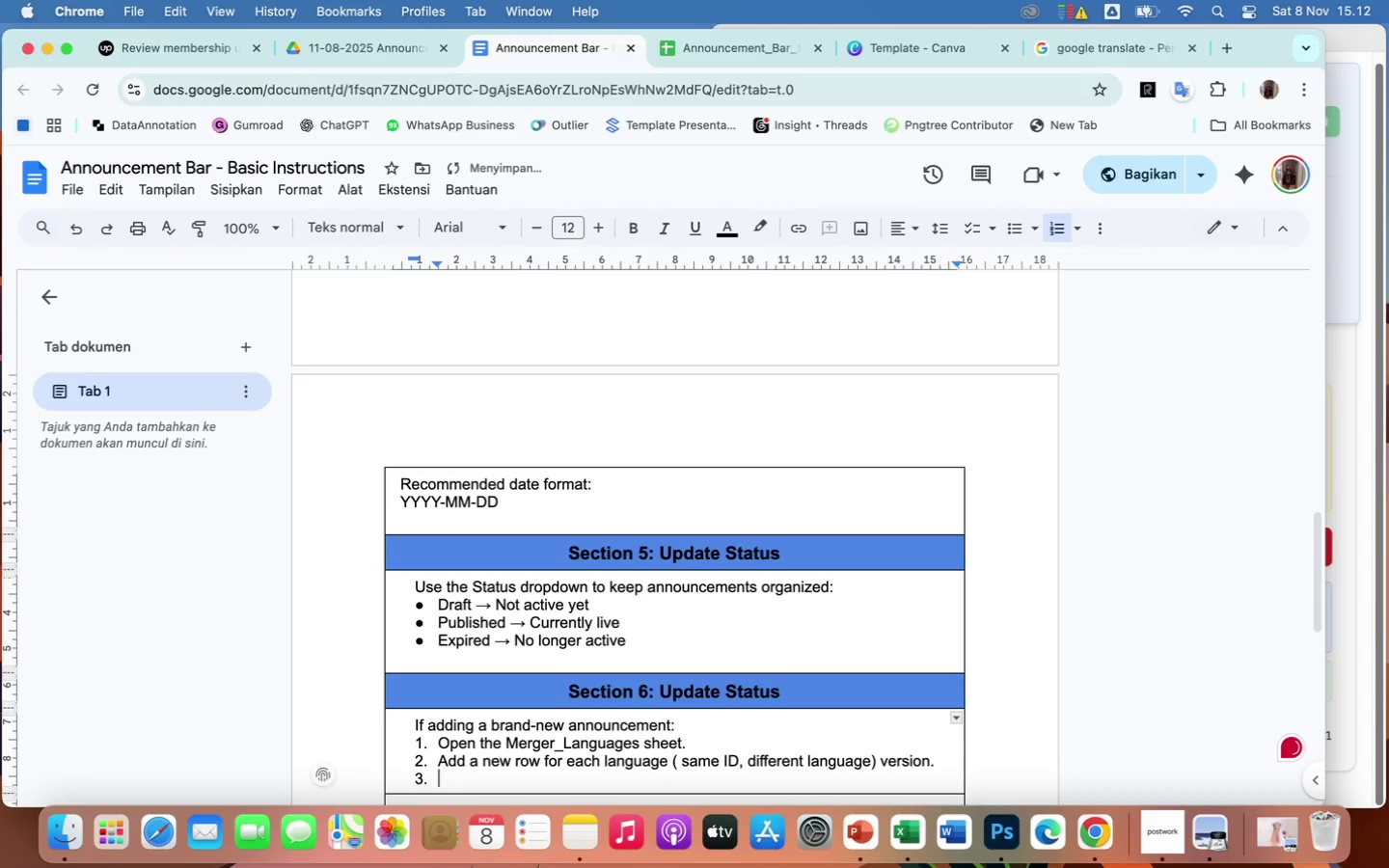 
type(Fill in Title and Body)
 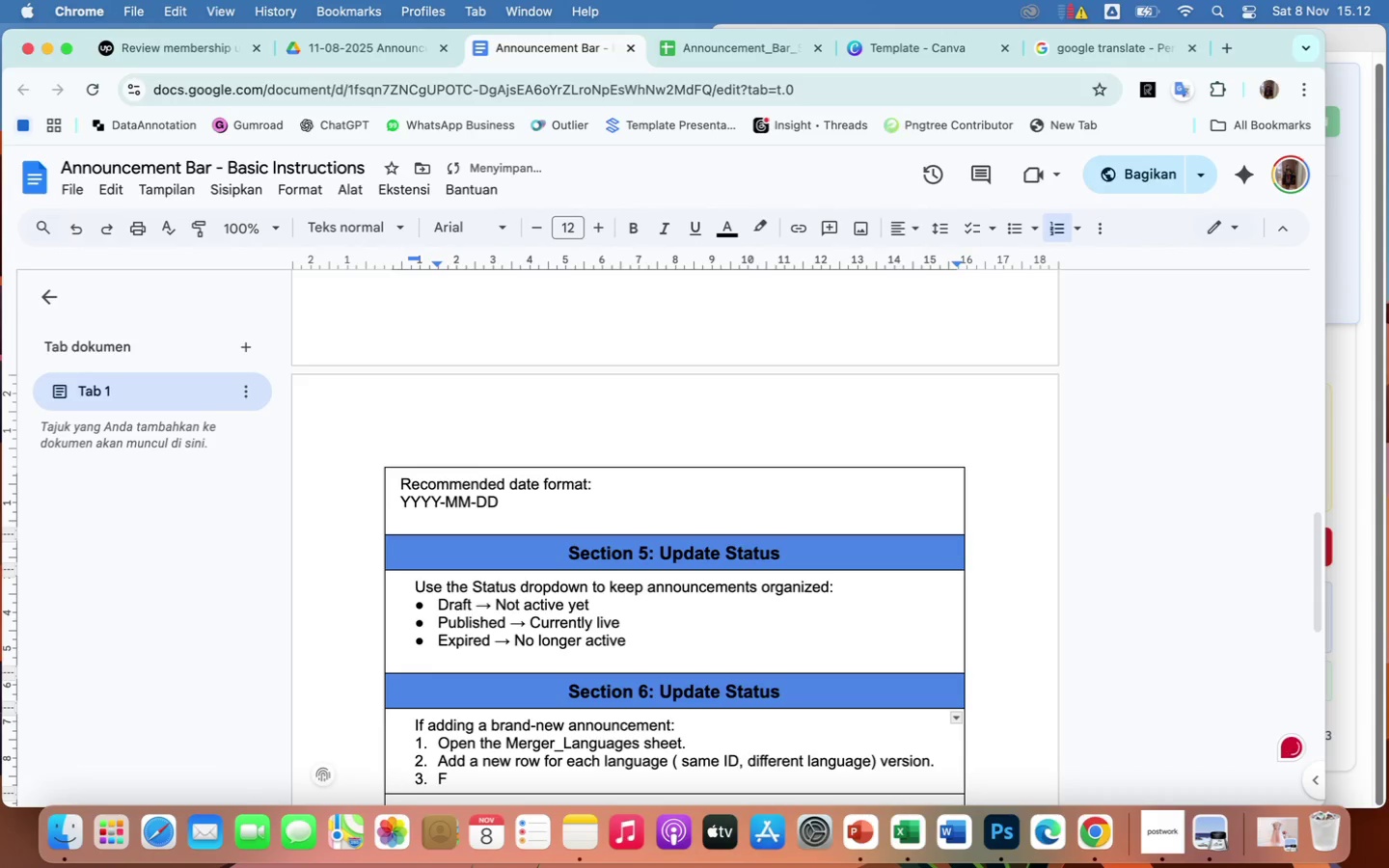 
wait(9.05)
 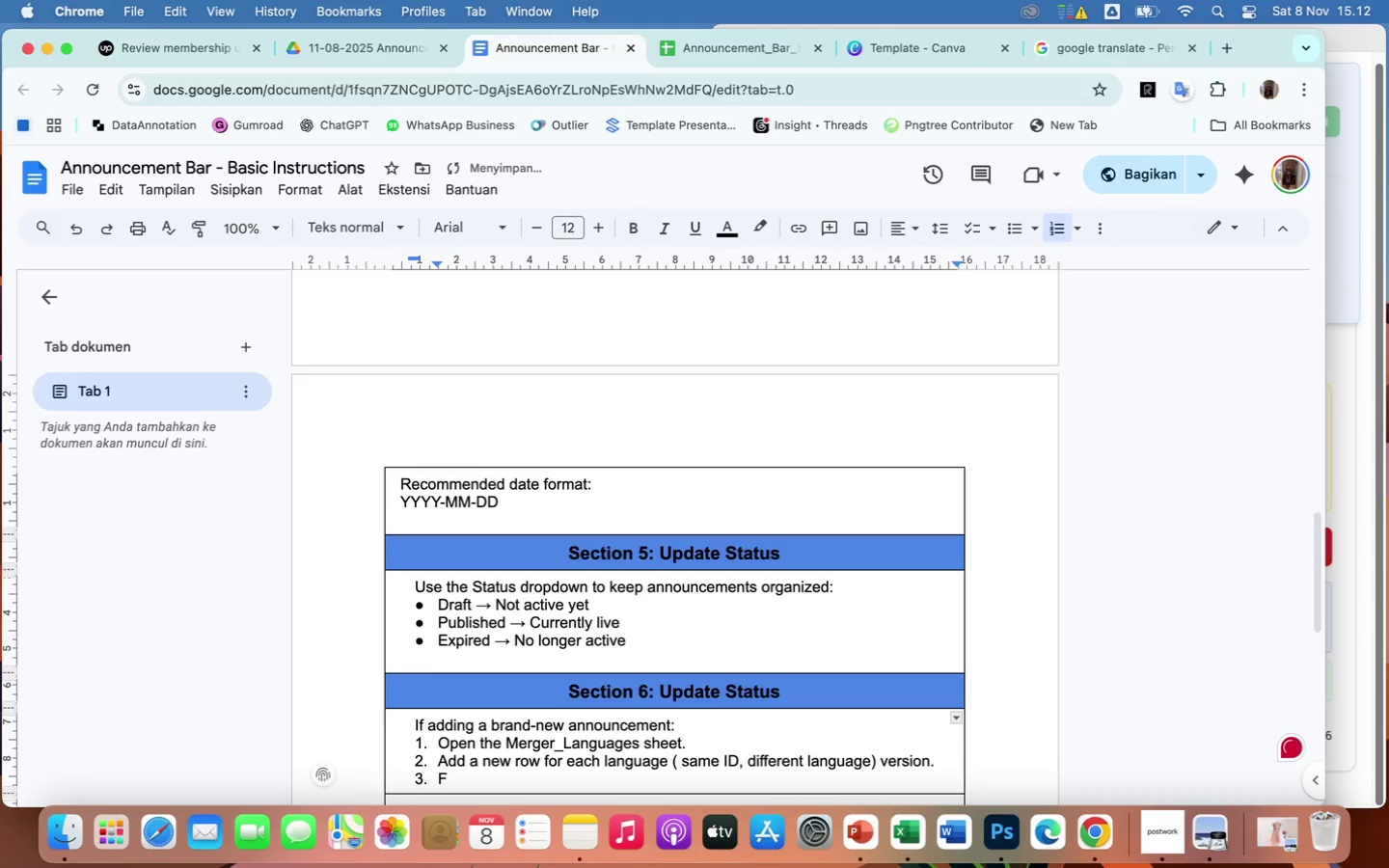 
left_click([824, 317])
 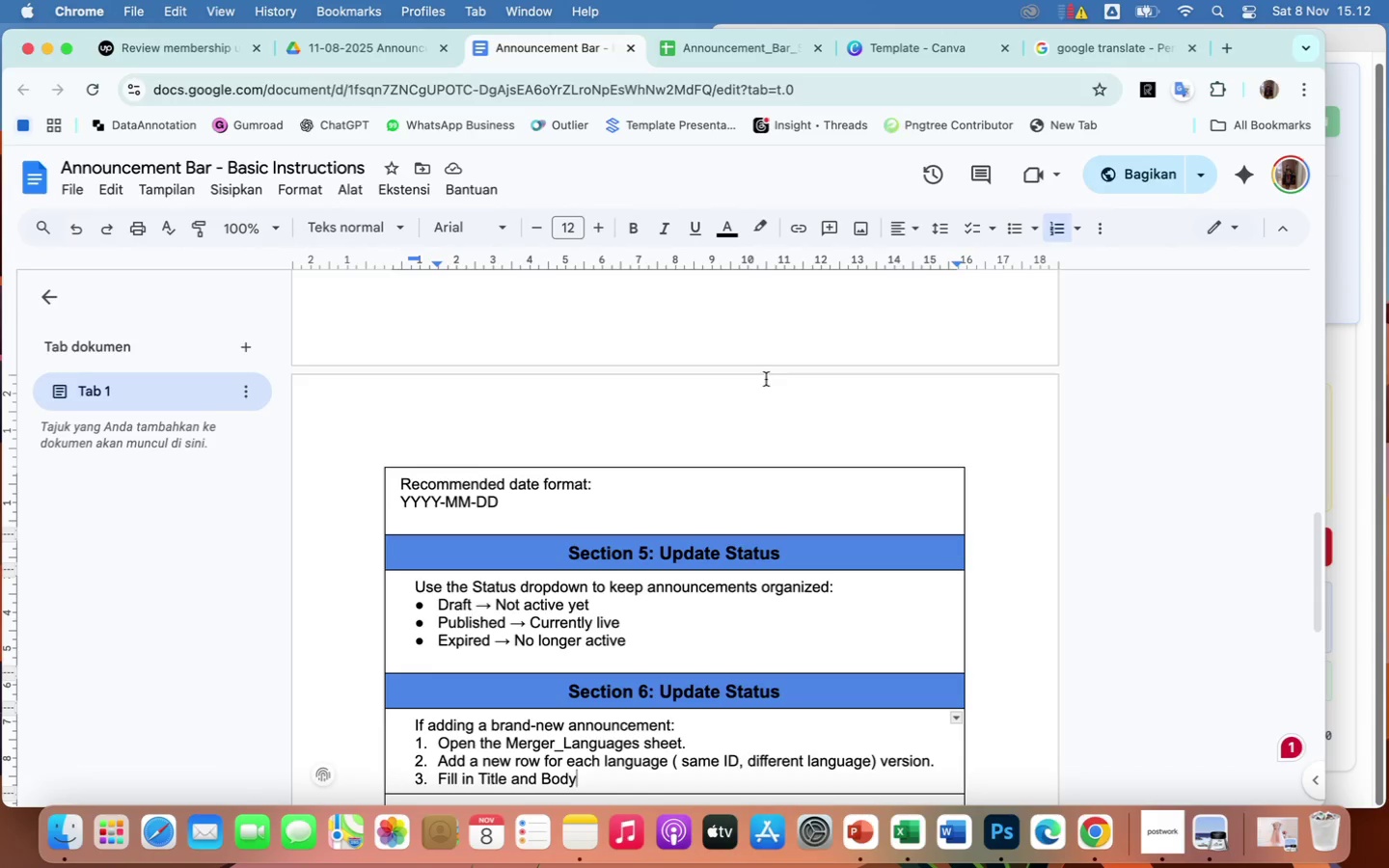 
wait(13.6)
 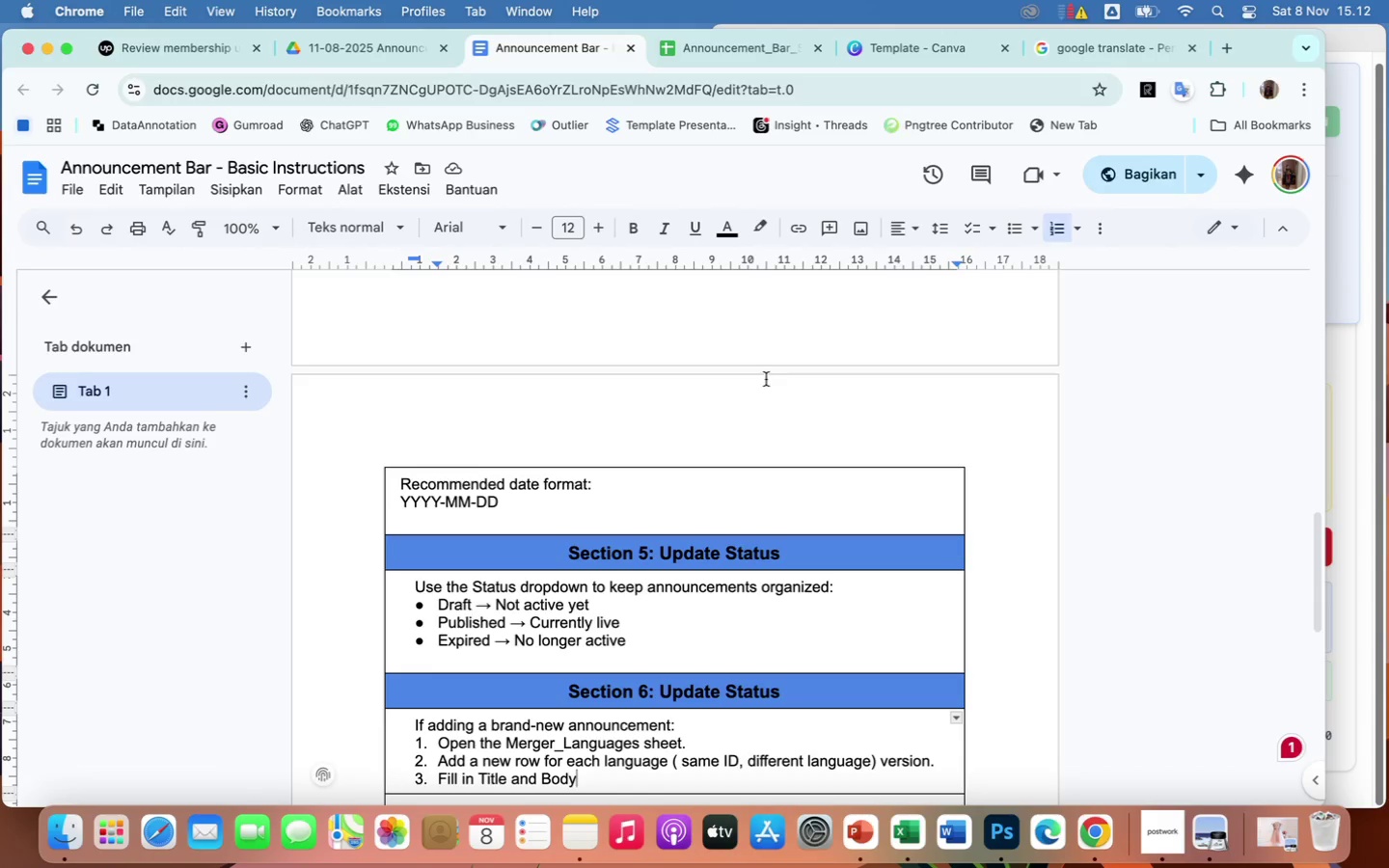 
type( for)
 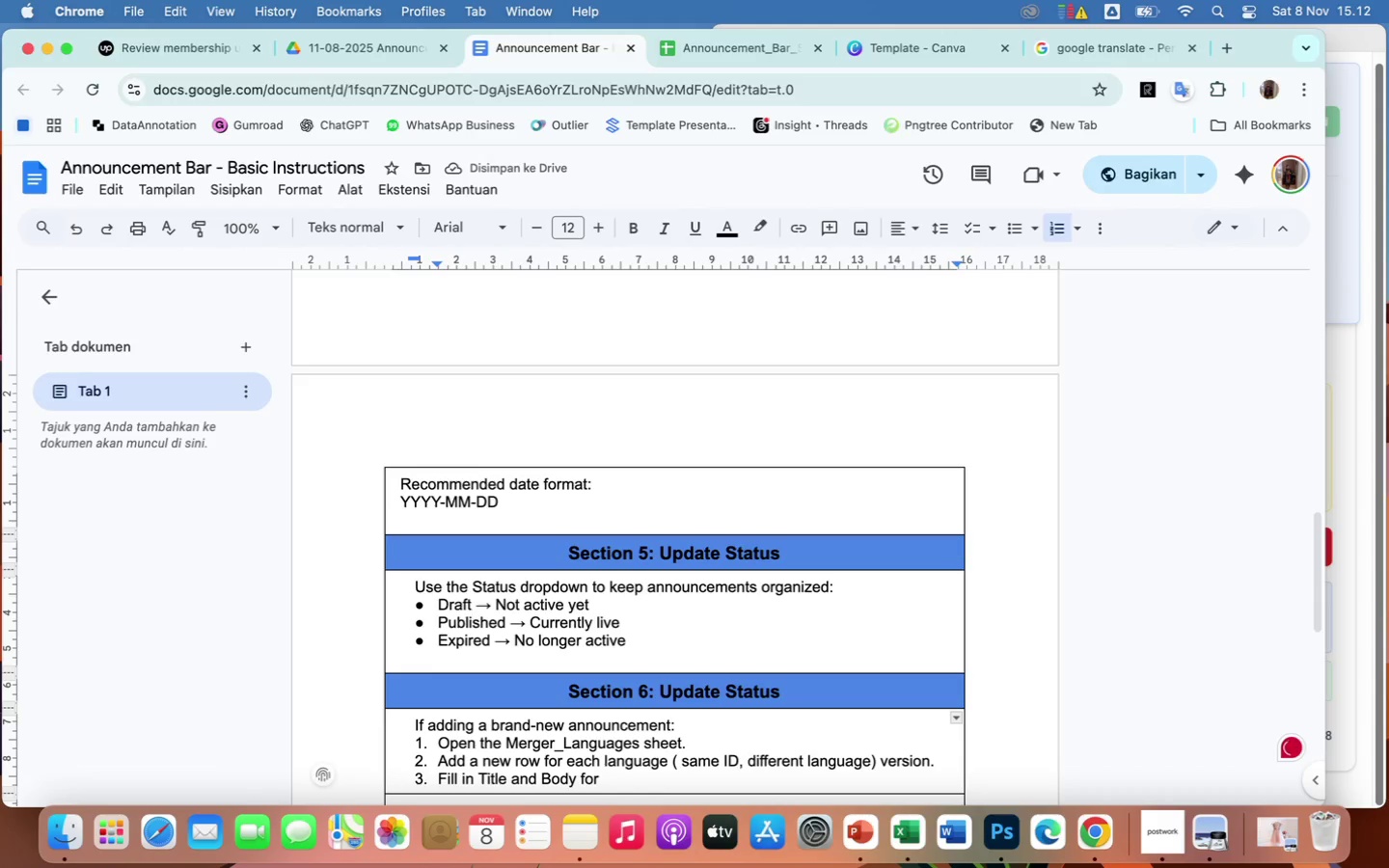 
type( each)
 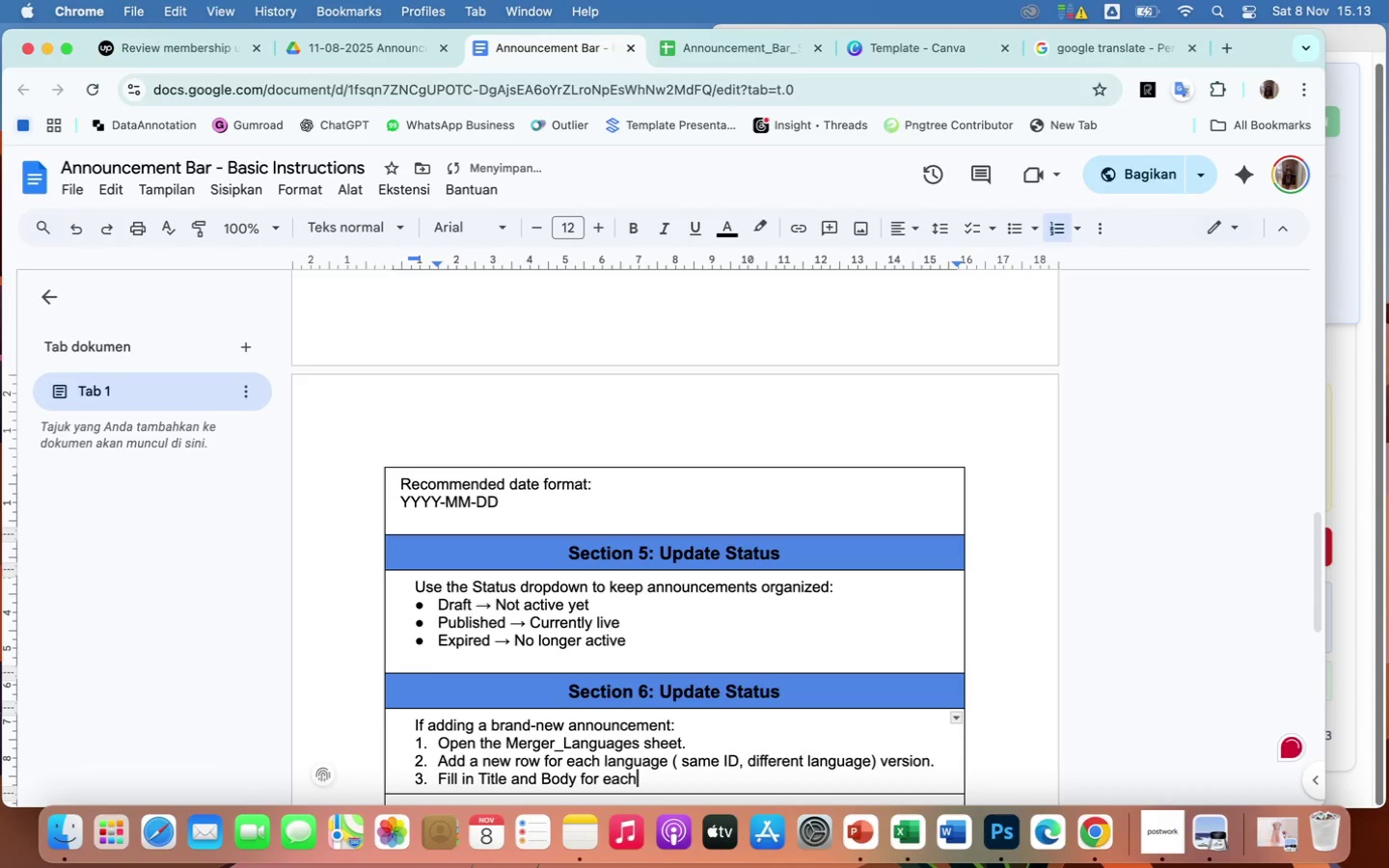 
type( la)
 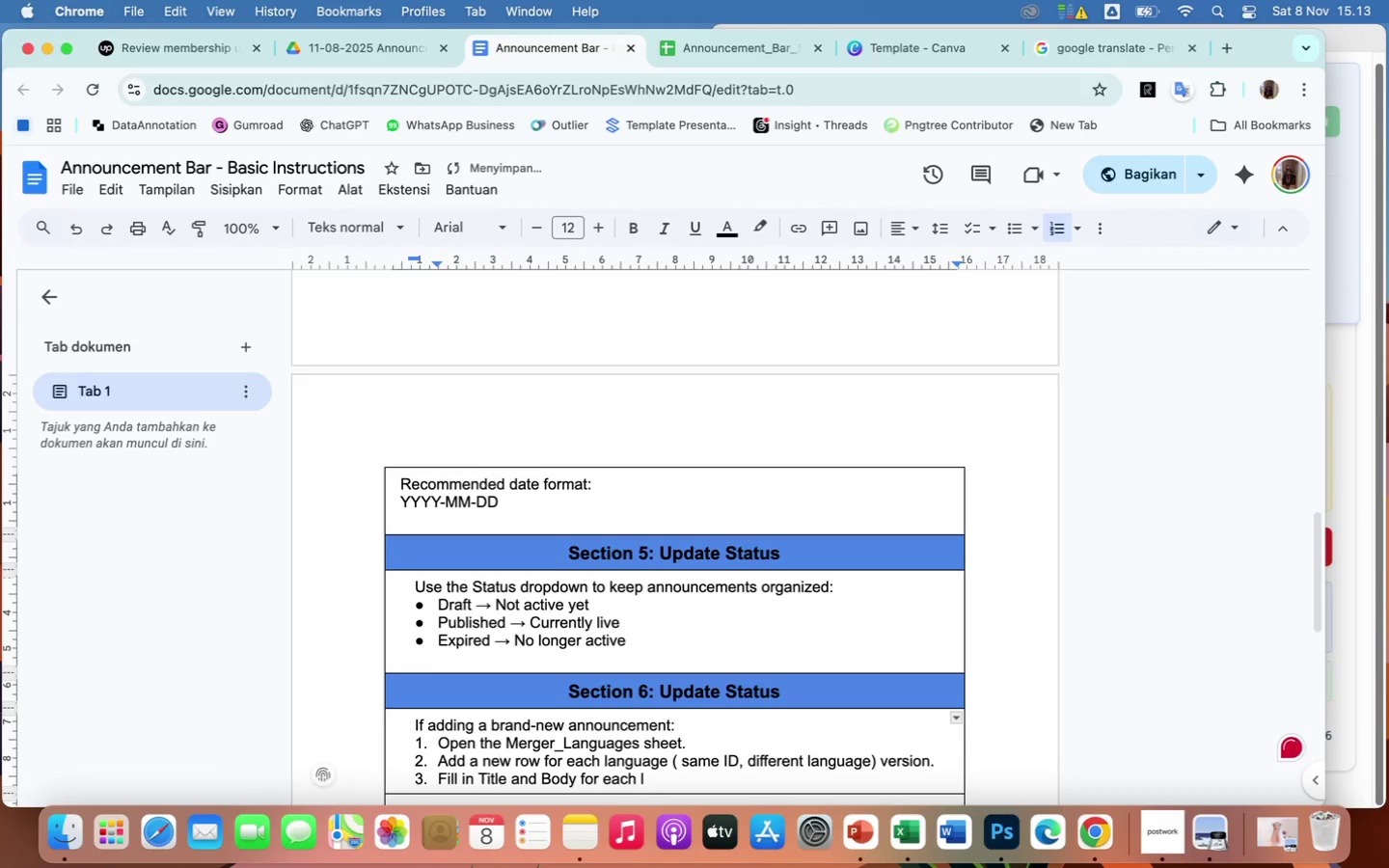 
key(A)
 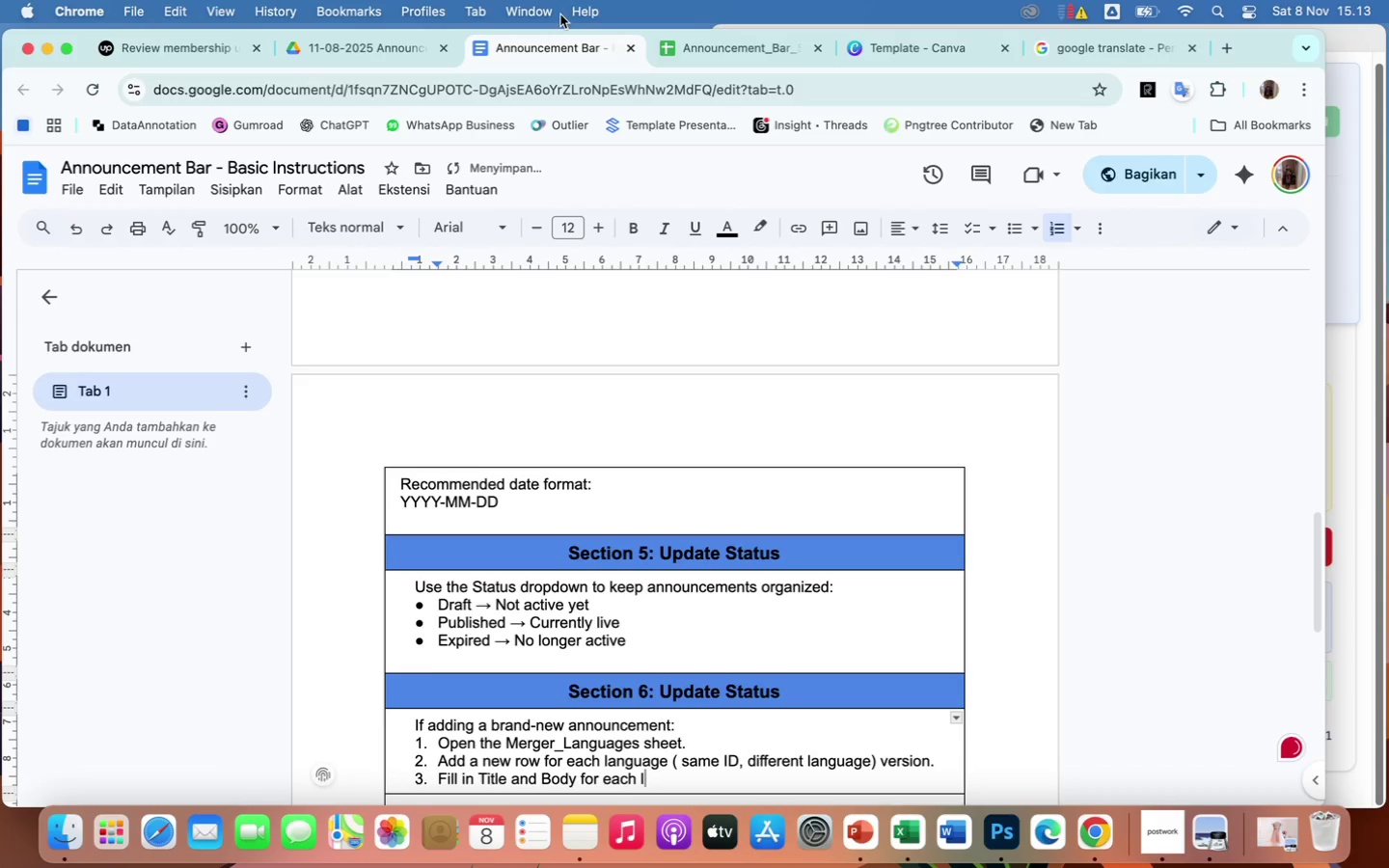 
scroll: coordinate [700, 461], scroll_direction: up, amount: 6.0
 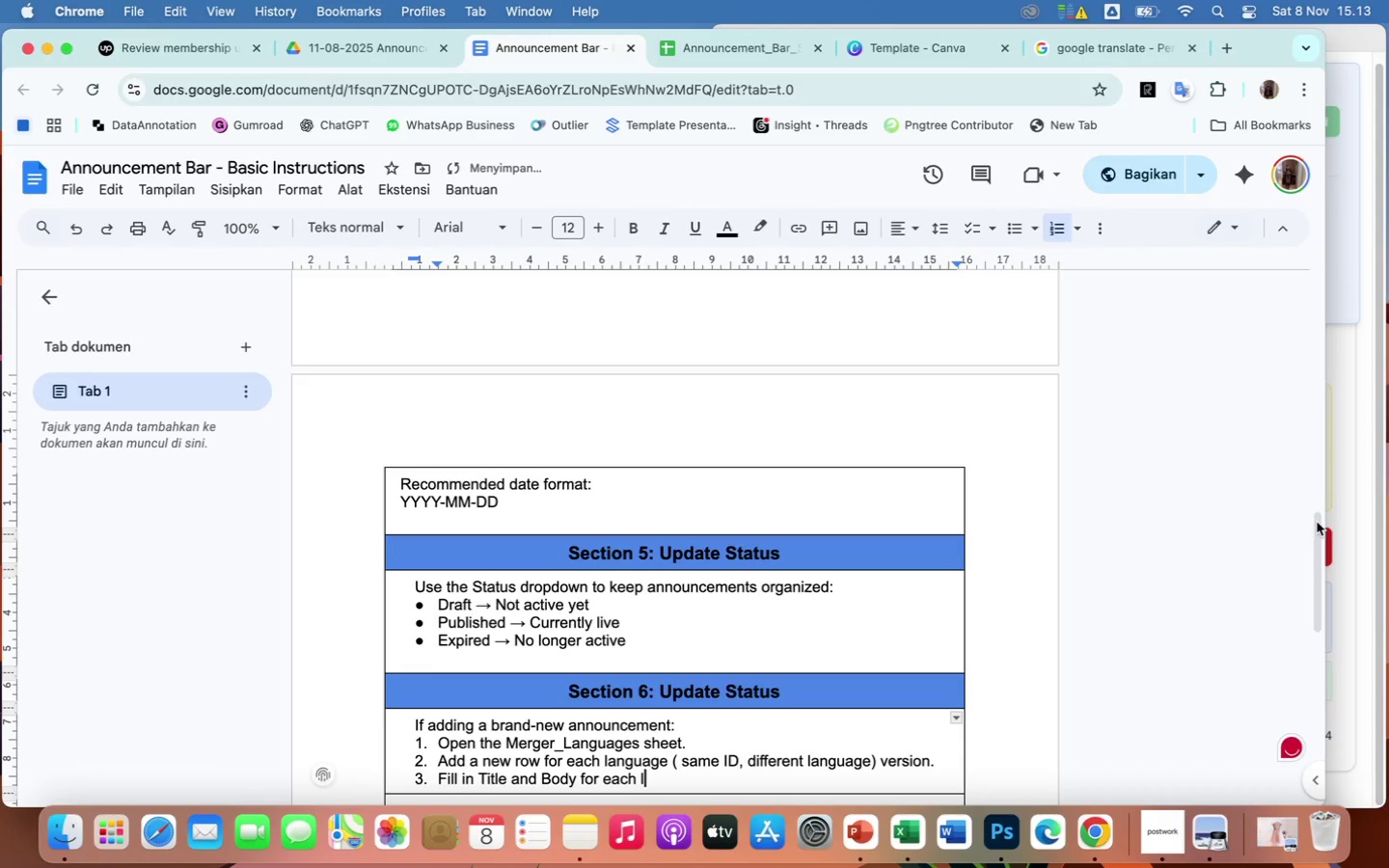 
left_click_drag(start_coordinate=[1319, 528], to_coordinate=[1319, 501])
 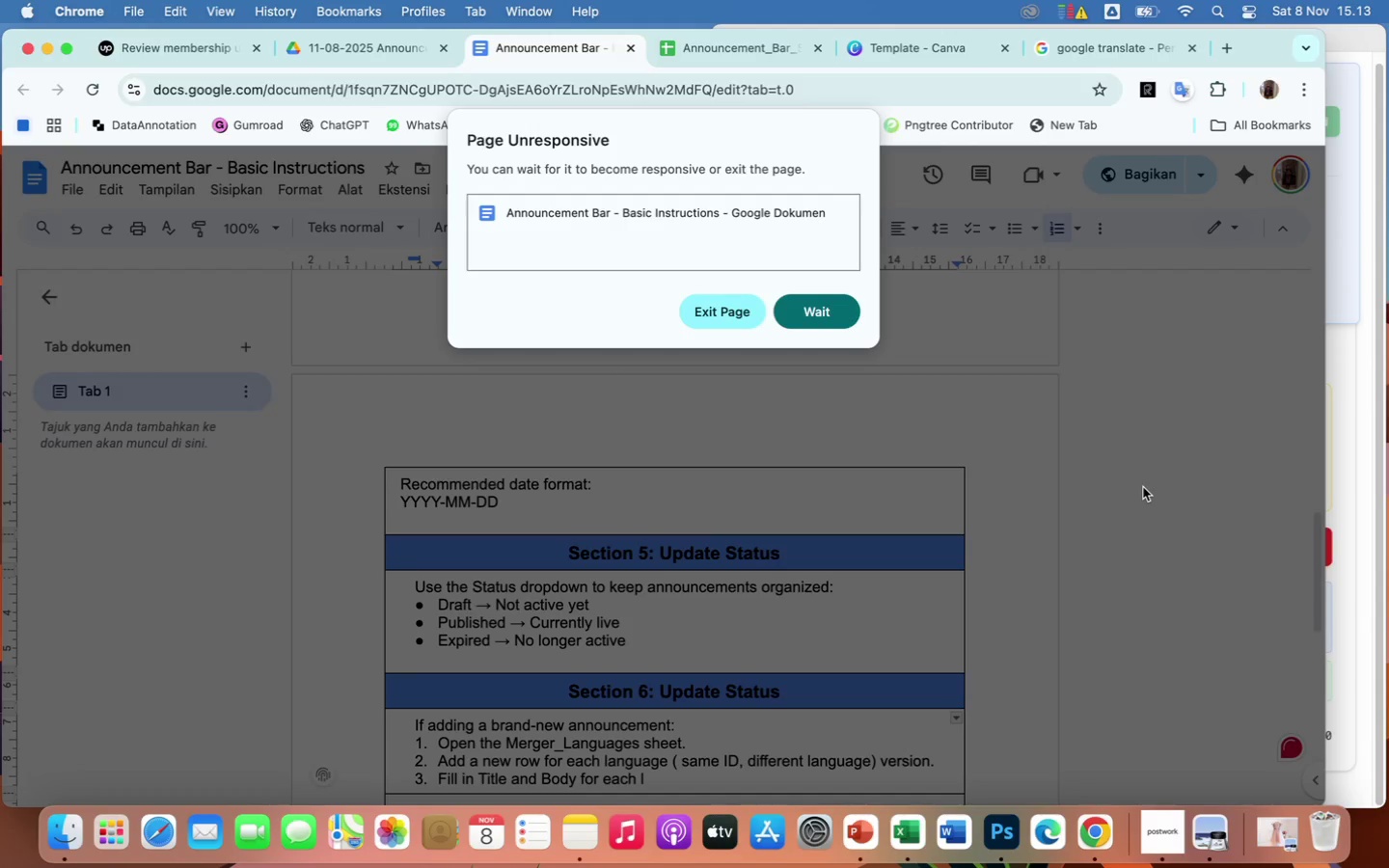 
wait(6.56)
 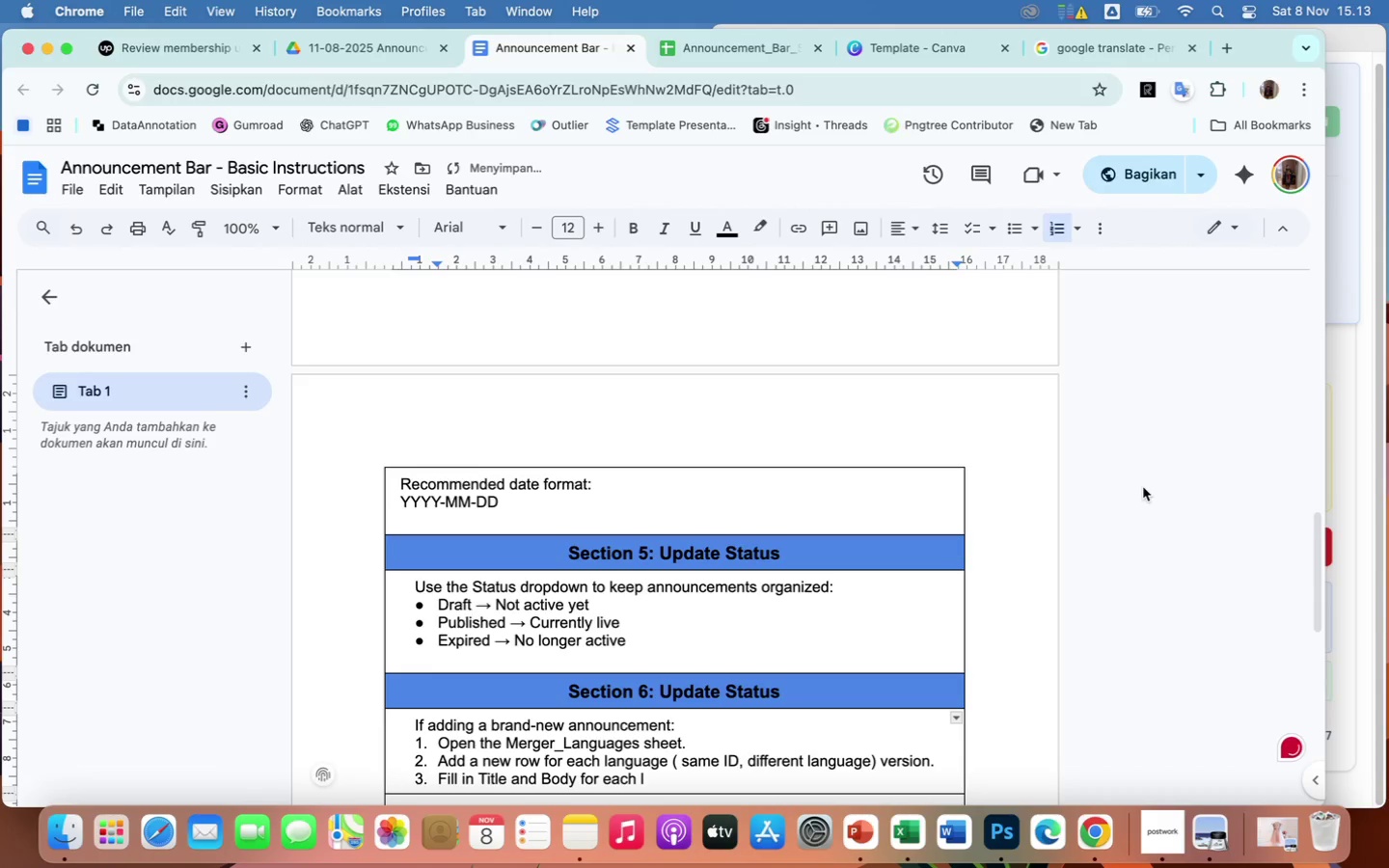 
left_click([812, 312])
 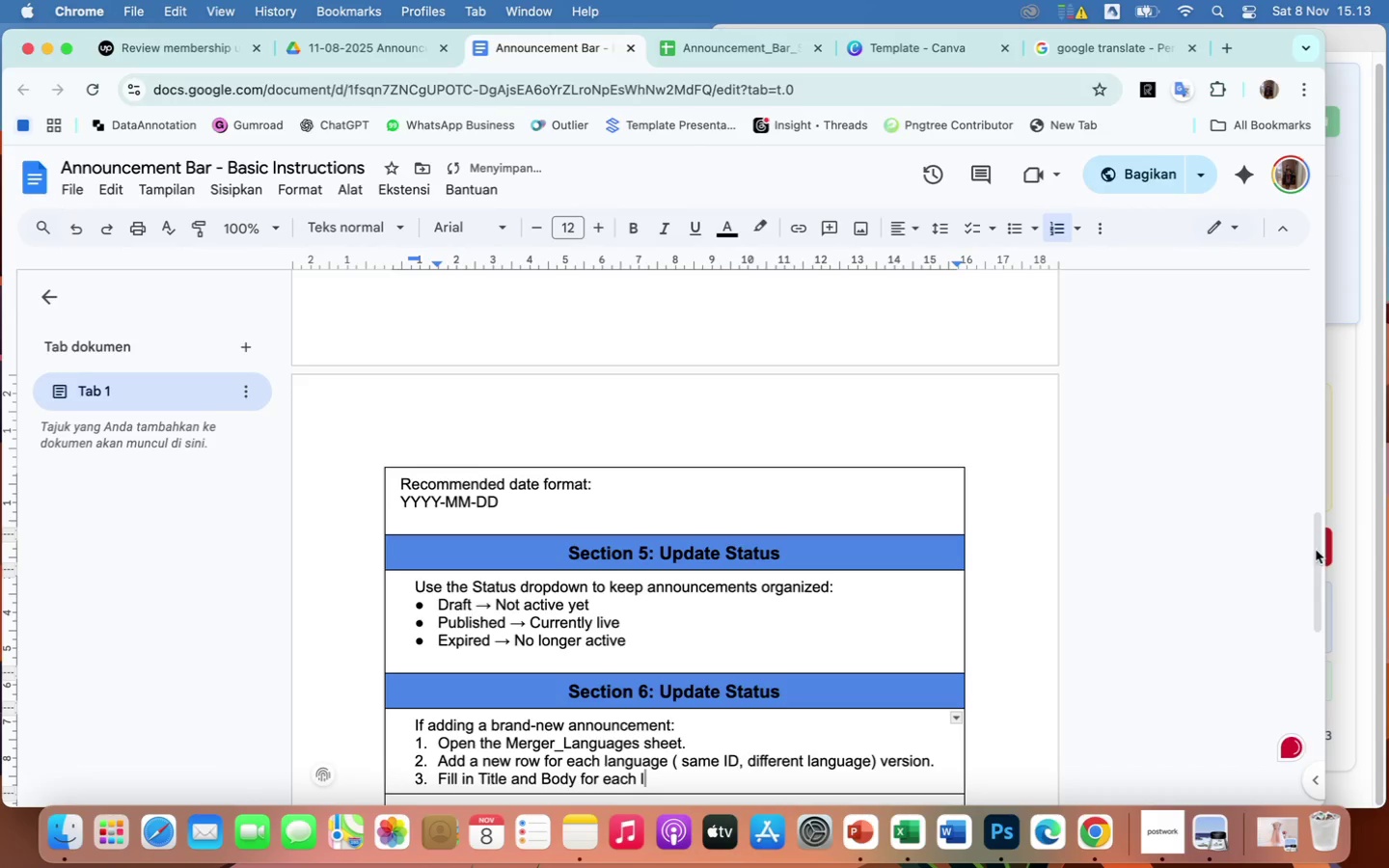 
left_click_drag(start_coordinate=[1319, 563], to_coordinate=[1317, 552])
 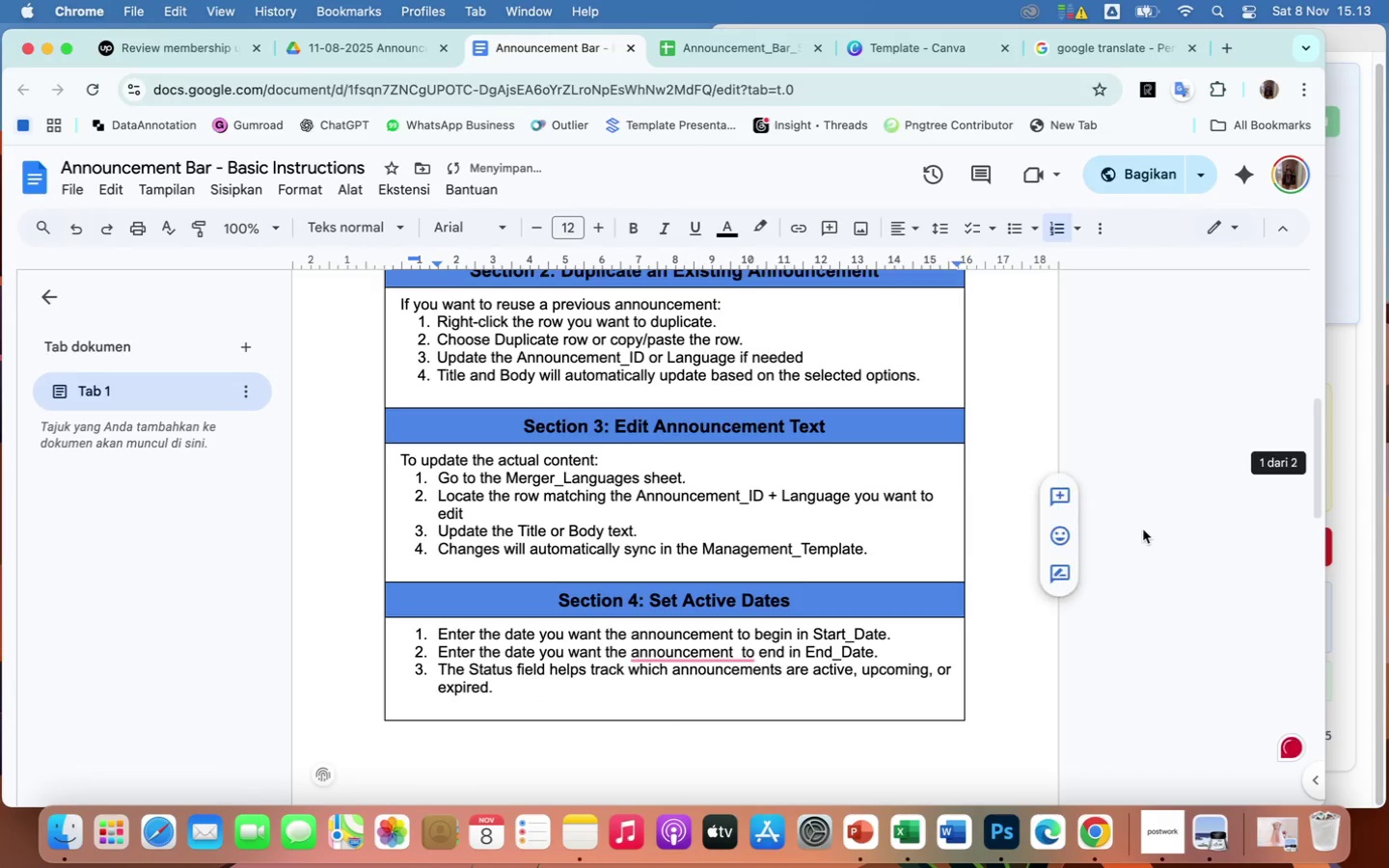 
scroll: coordinate [1144, 529], scroll_direction: up, amount: 11.0
 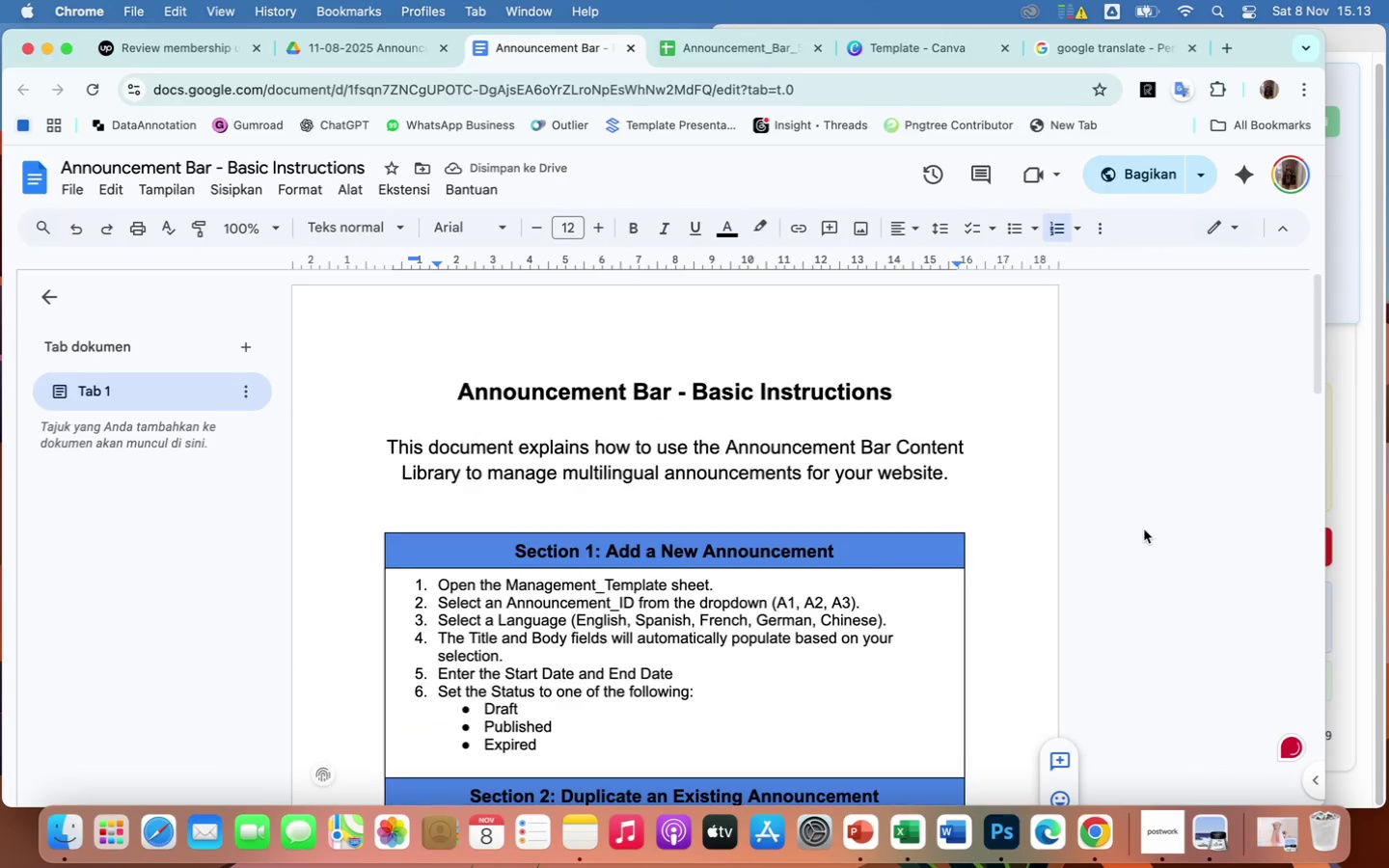 
scroll: coordinate [1144, 529], scroll_direction: down, amount: 14.0
 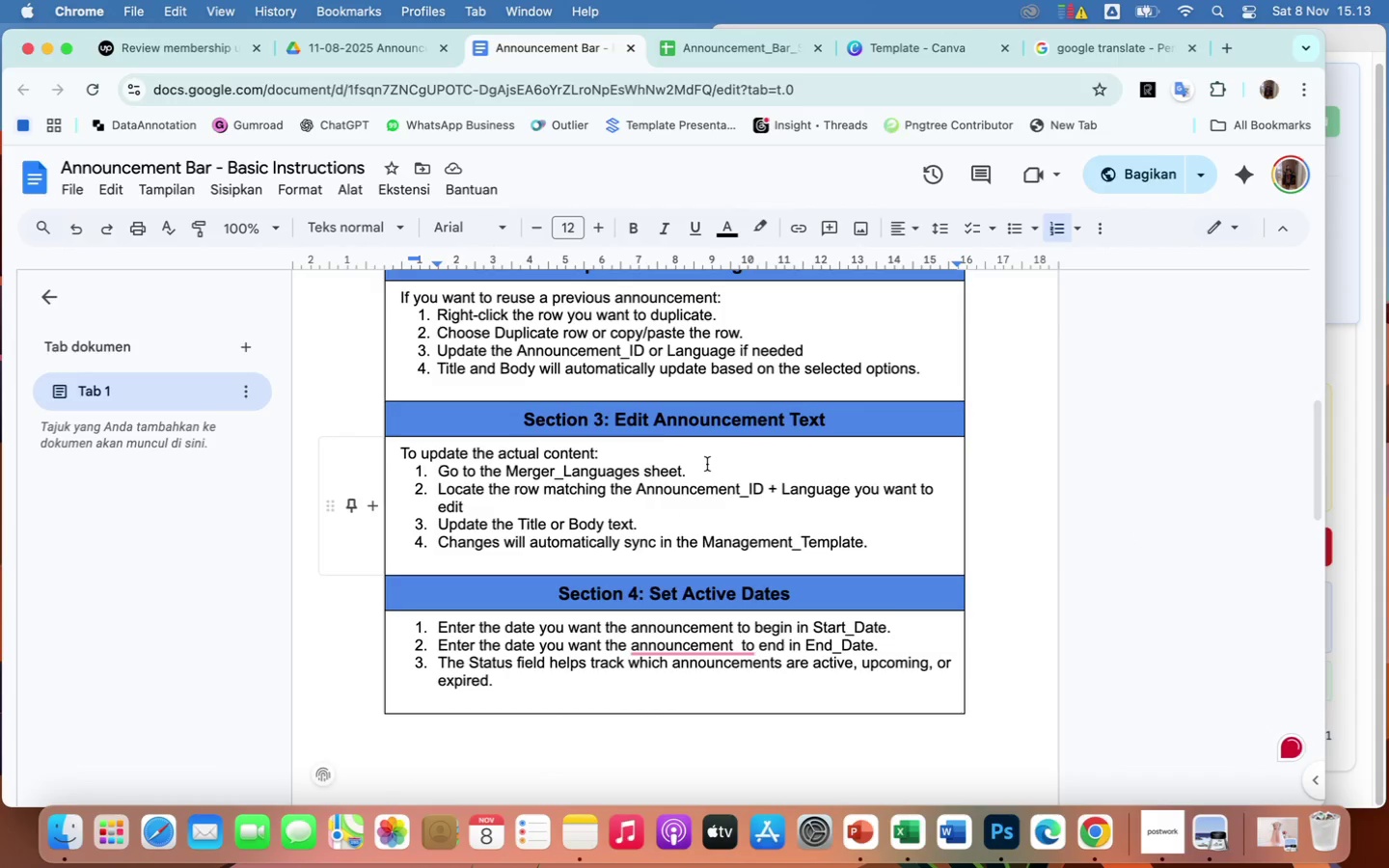 
scroll: coordinate [652, 465], scroll_direction: up, amount: 20.0
 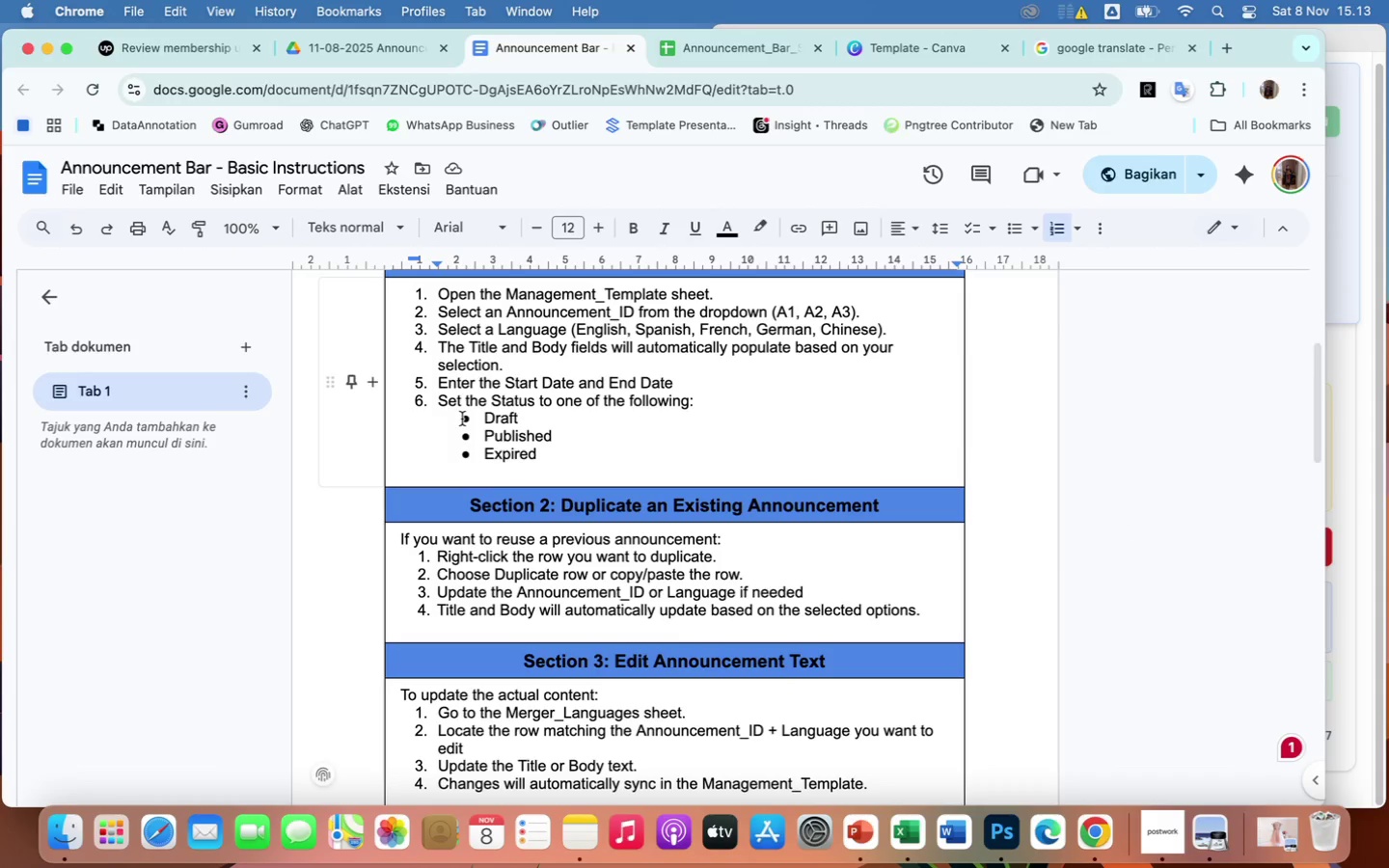 
left_click_drag(start_coordinate=[457, 420], to_coordinate=[549, 448])
 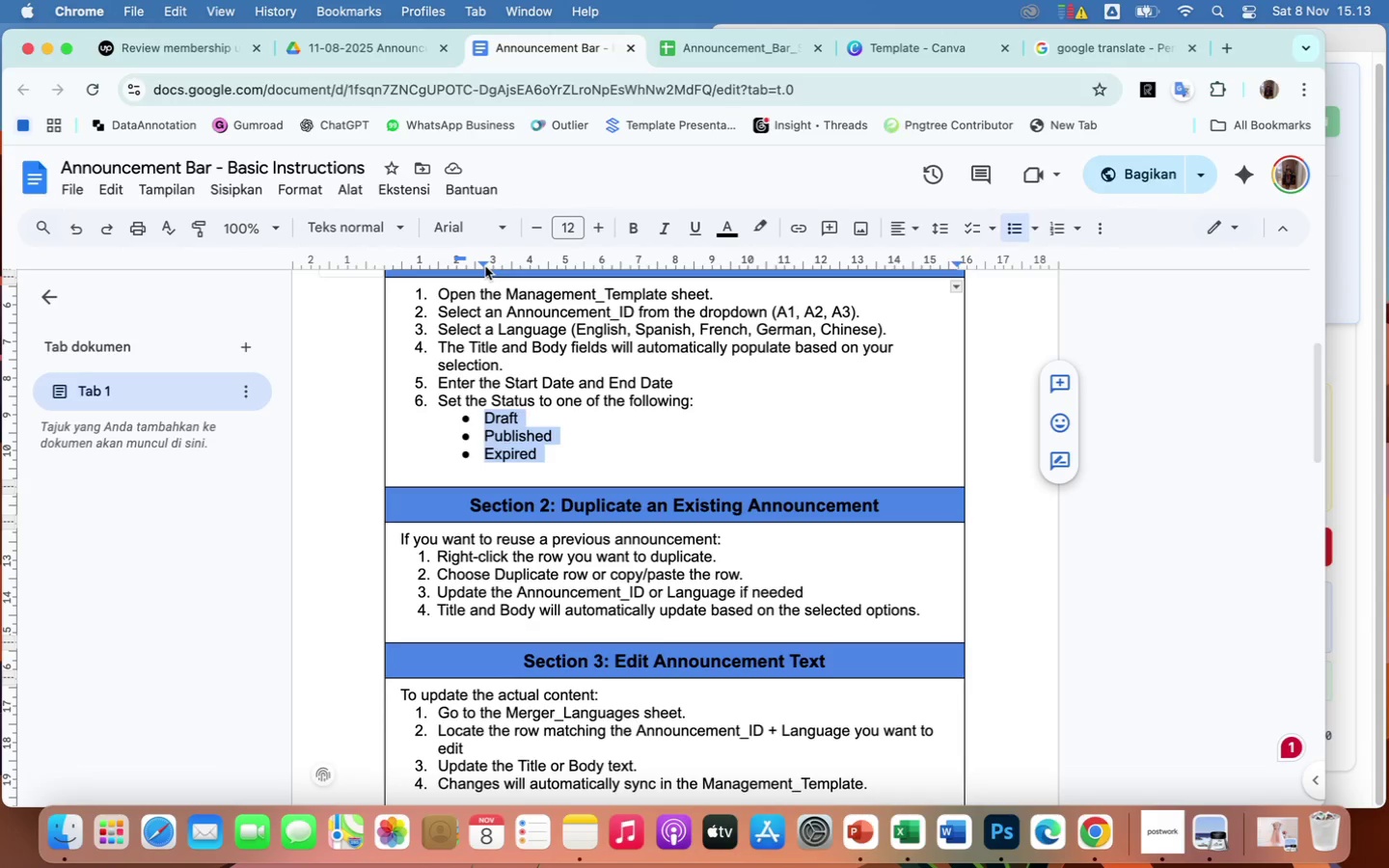 
left_click_drag(start_coordinate=[483, 265], to_coordinate=[449, 270])
 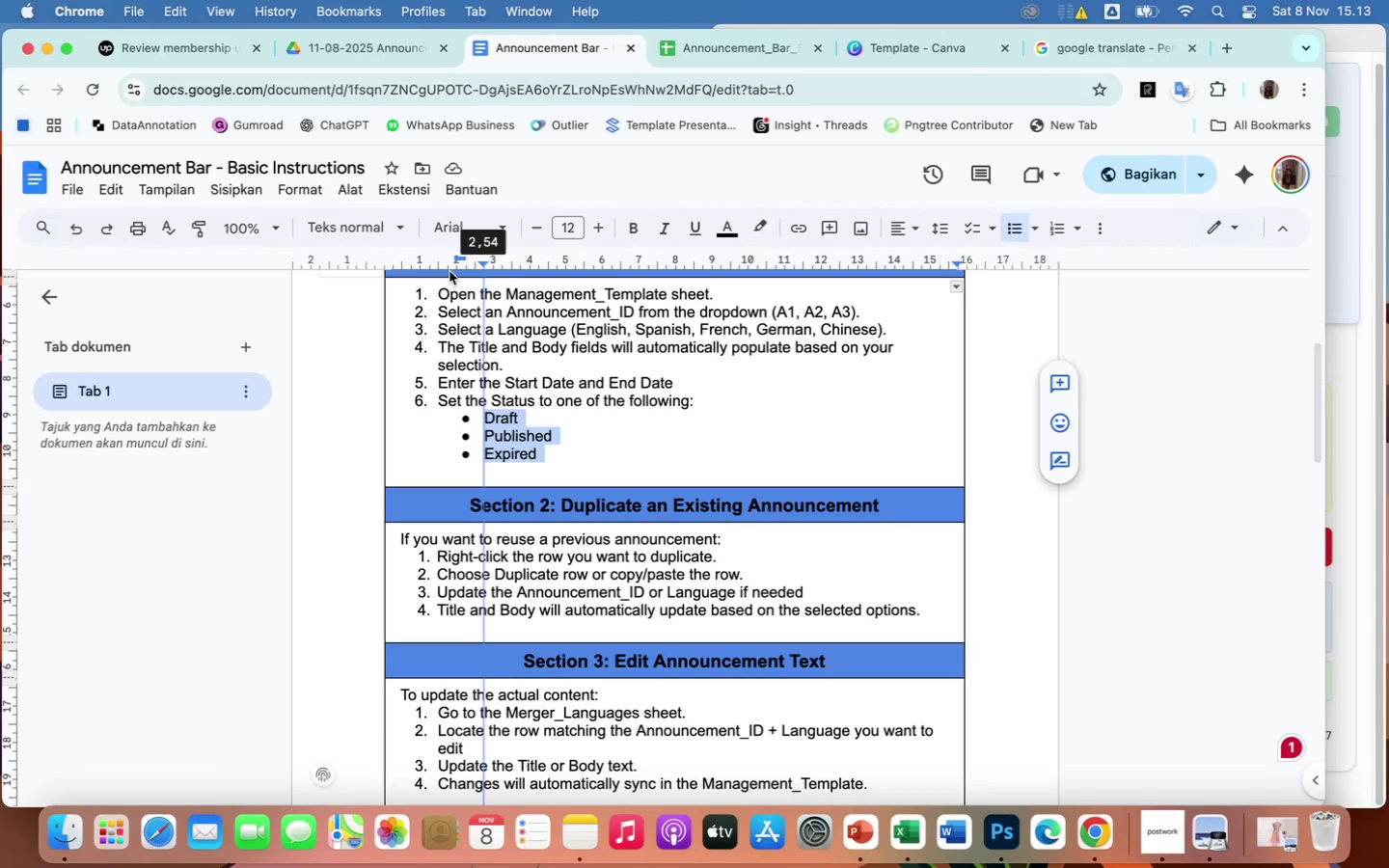 
wait(9.11)
 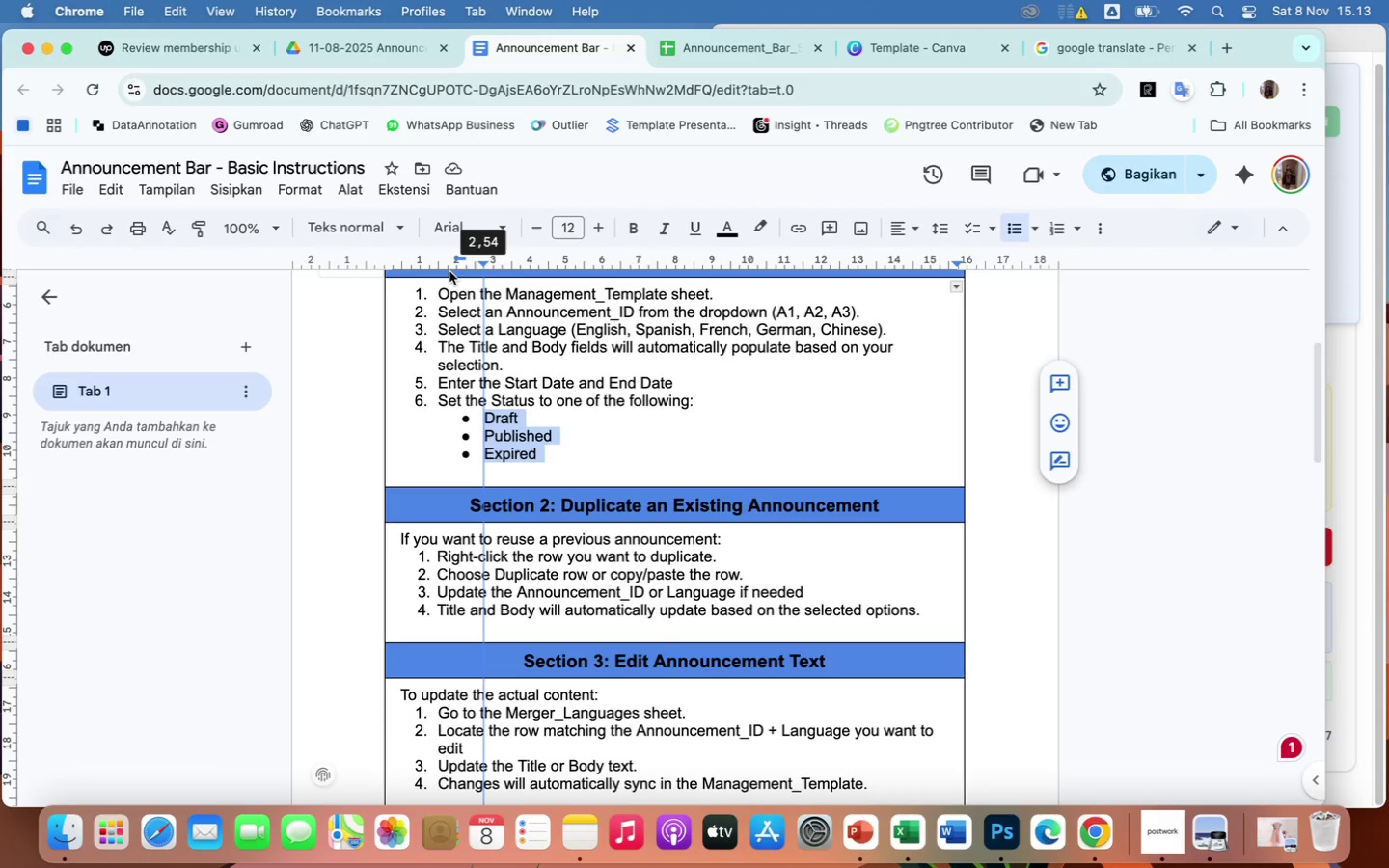 
left_click([756, 338])
 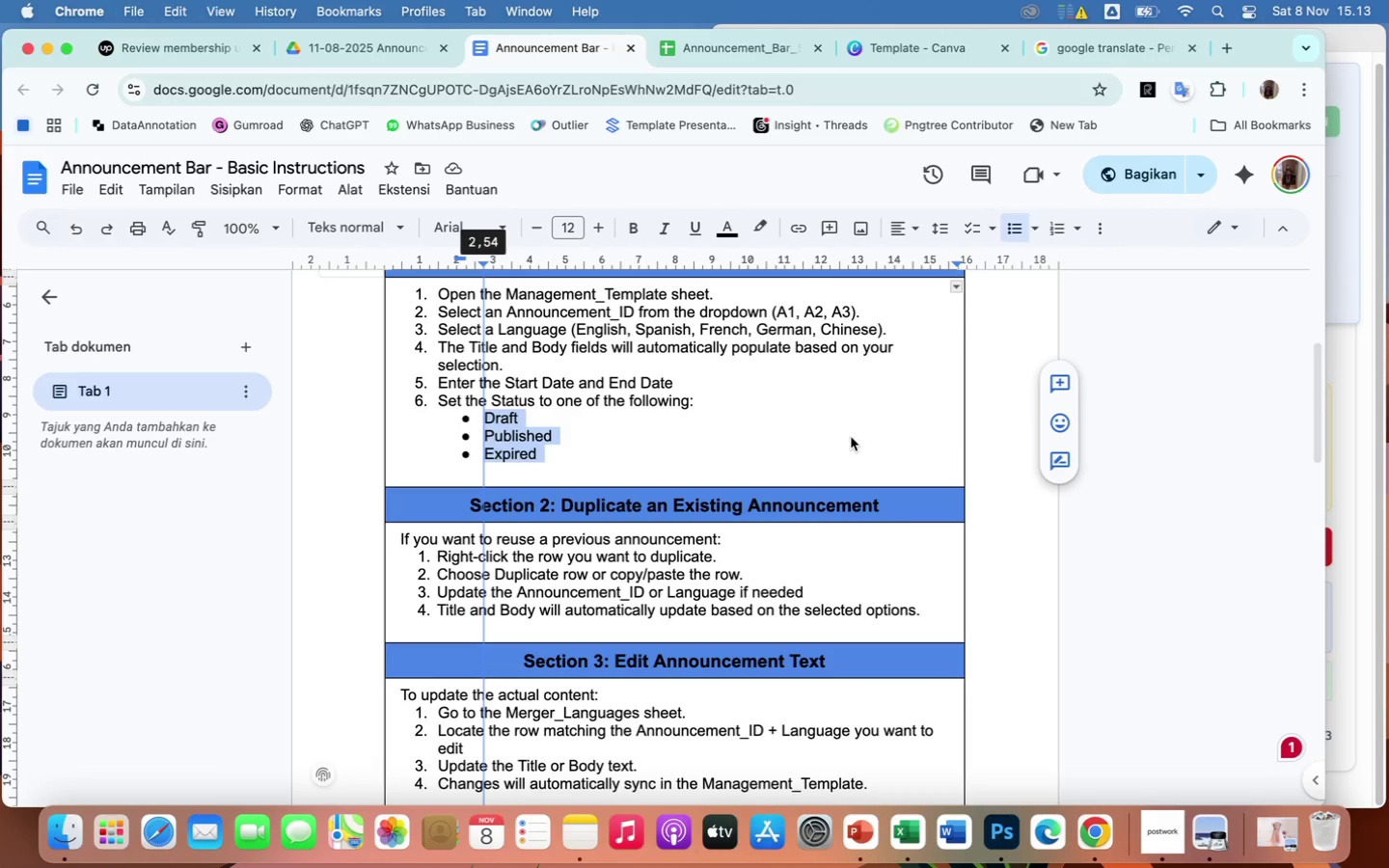 
left_click([1138, 352])
 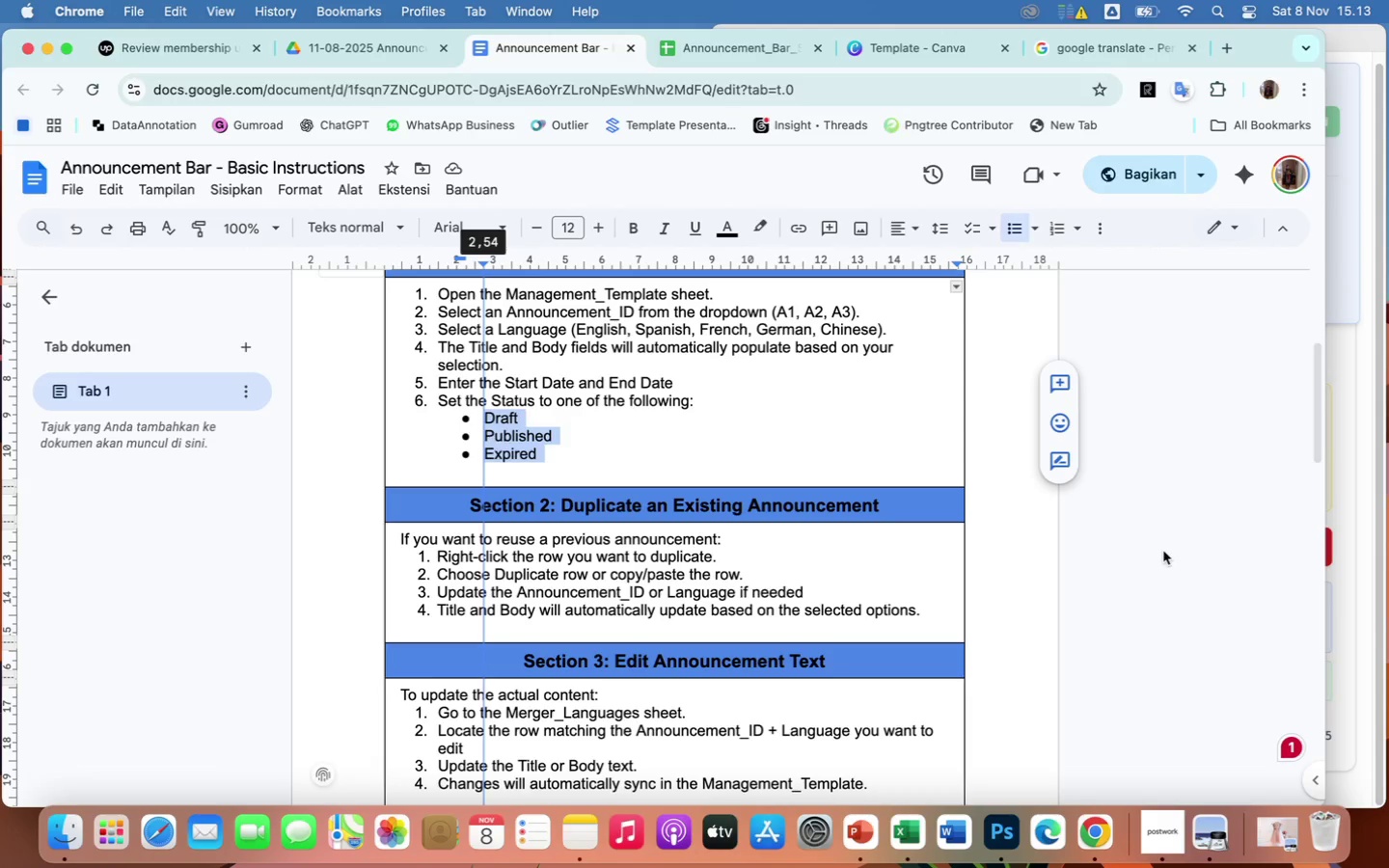 
scroll: coordinate [1136, 536], scroll_direction: down, amount: 3.0
 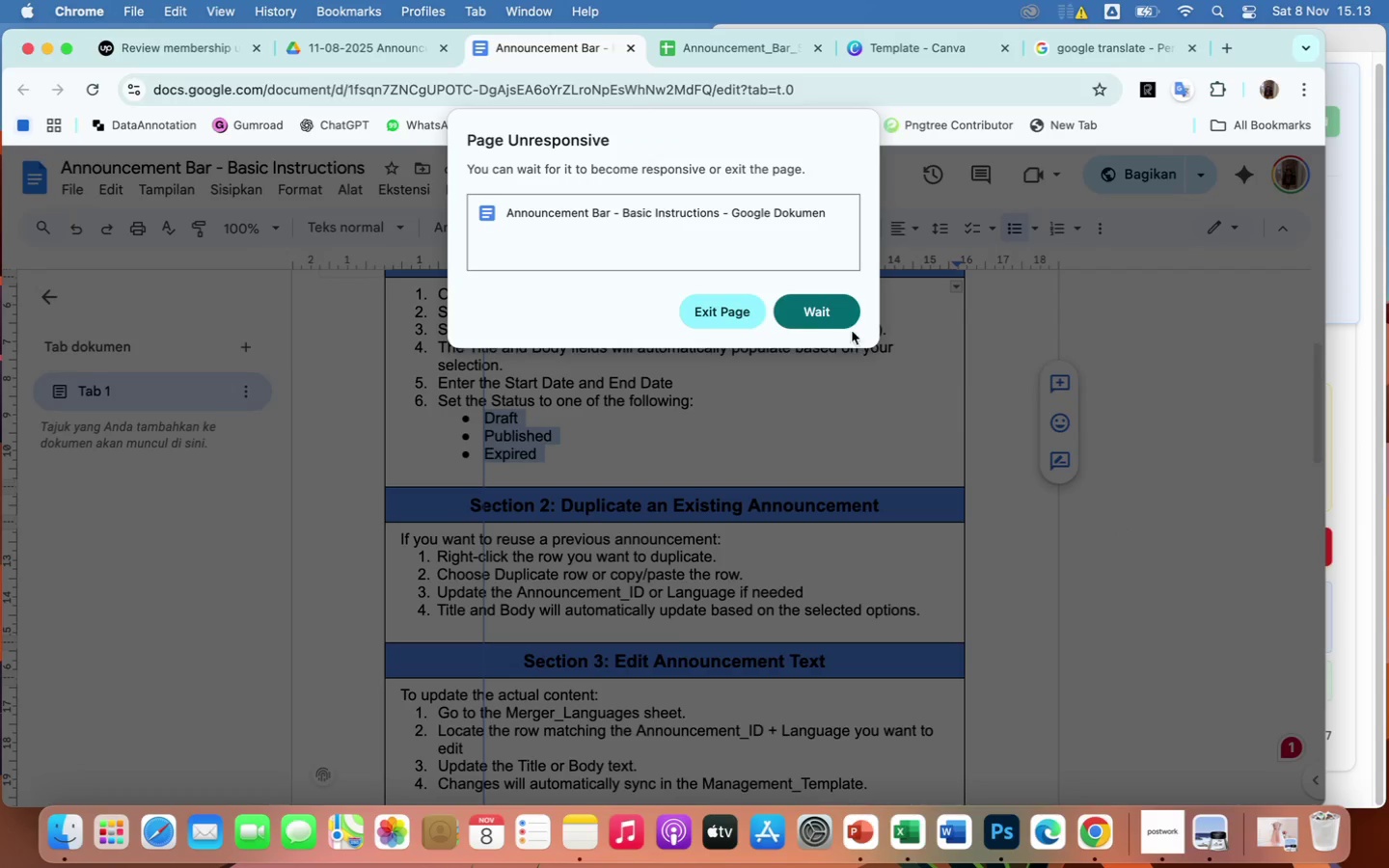 
left_click([804, 320])
 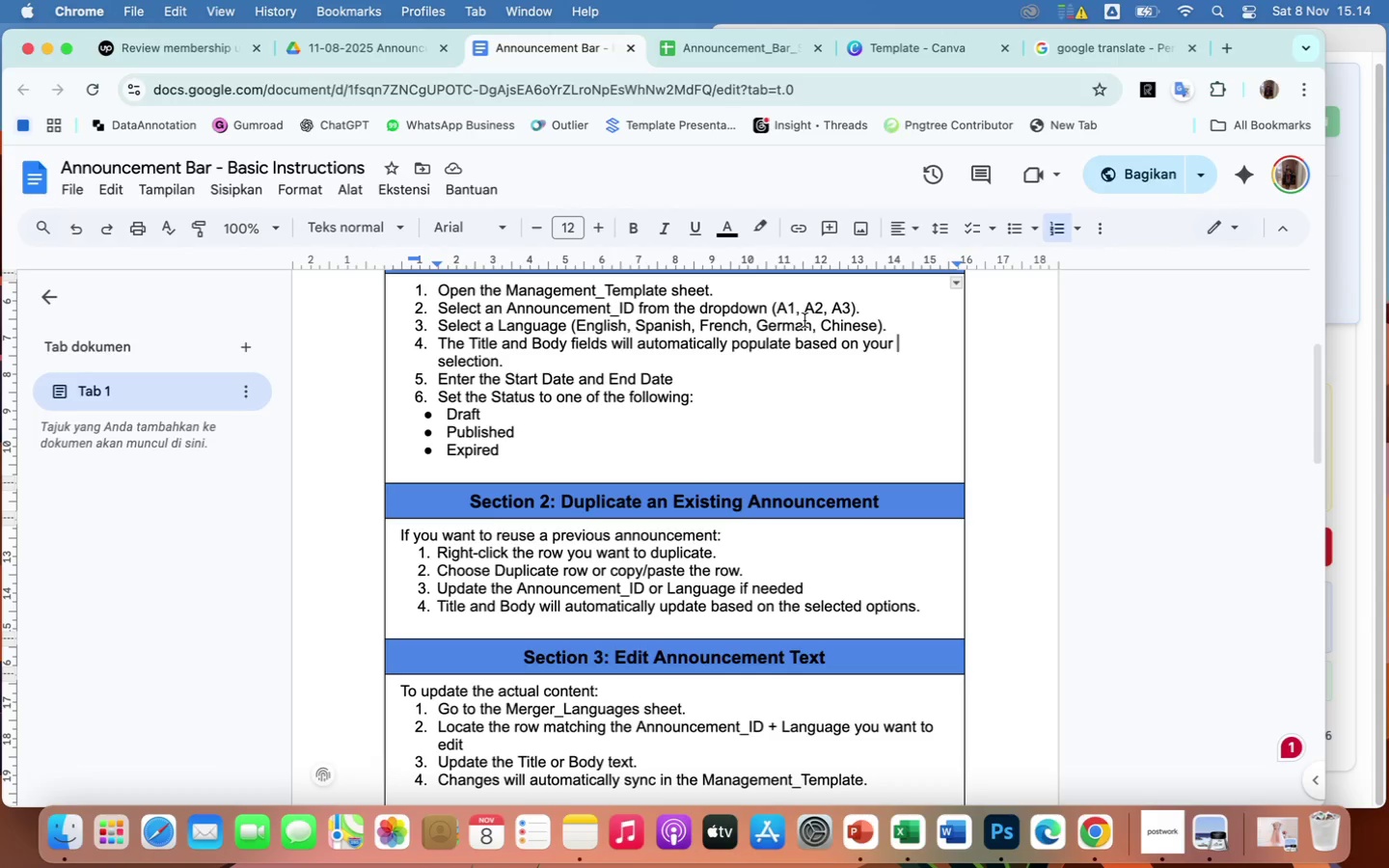 
wait(13.85)
 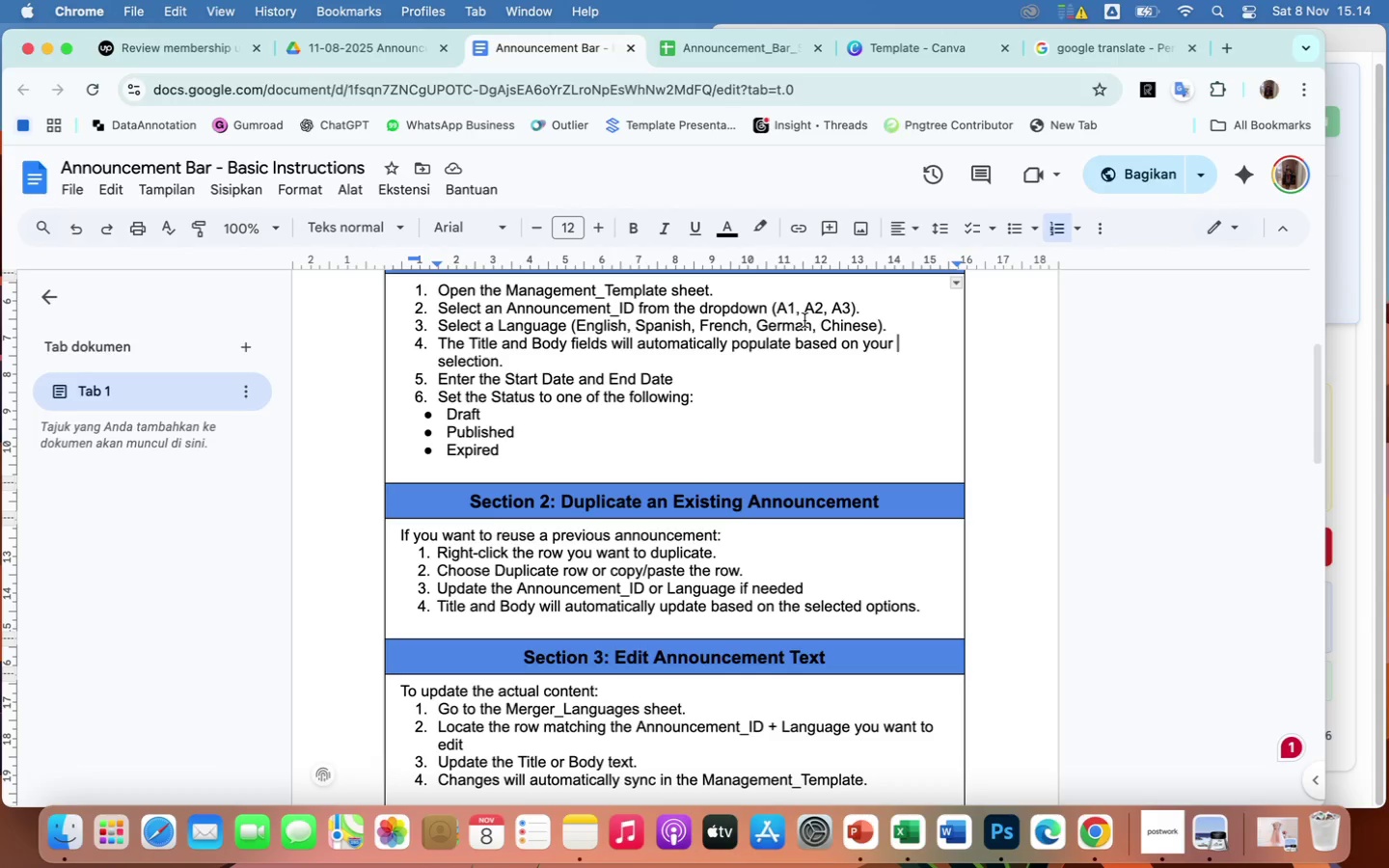 
left_click([398, 534])
 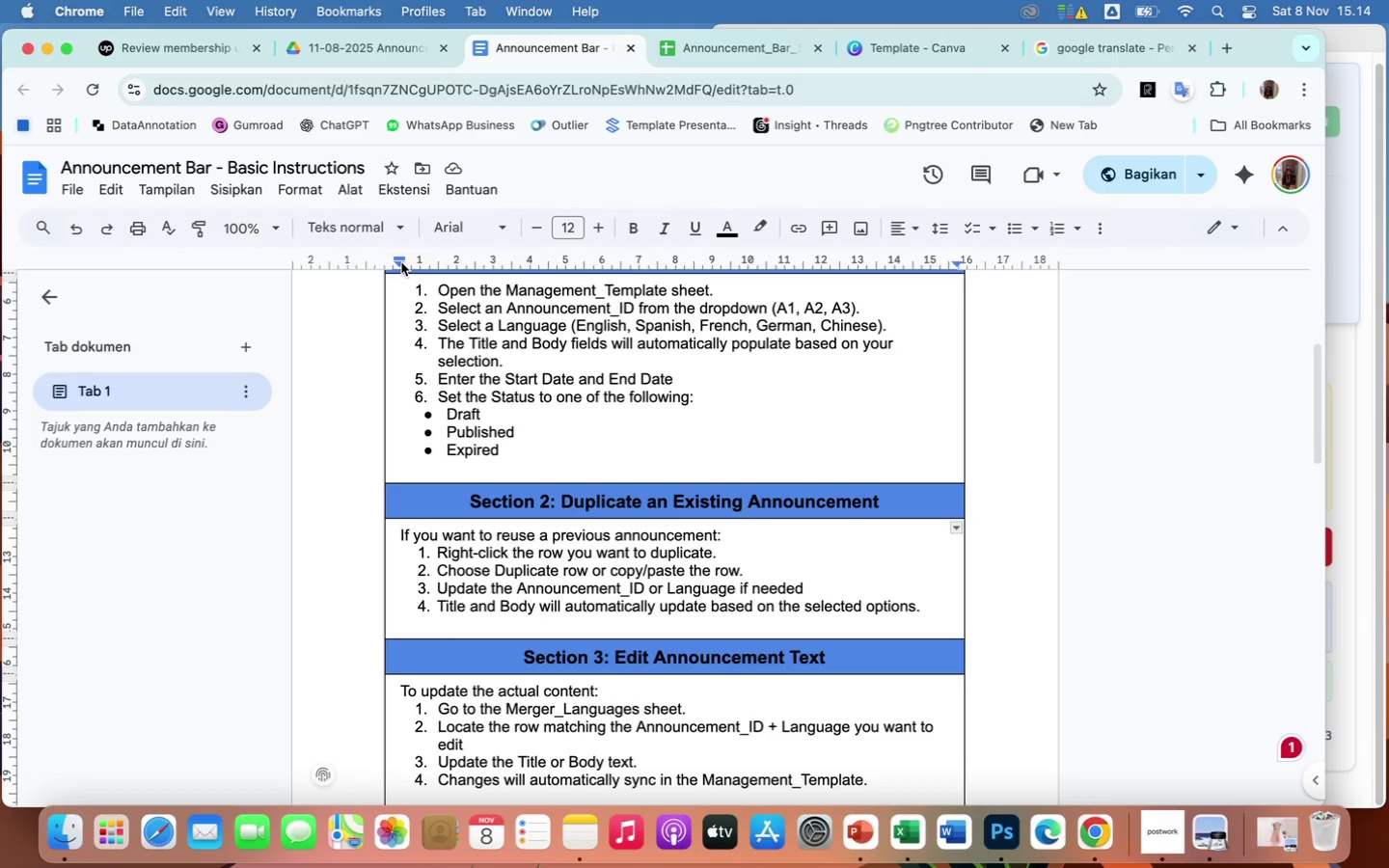 
left_click_drag(start_coordinate=[400, 264], to_coordinate=[419, 266])
 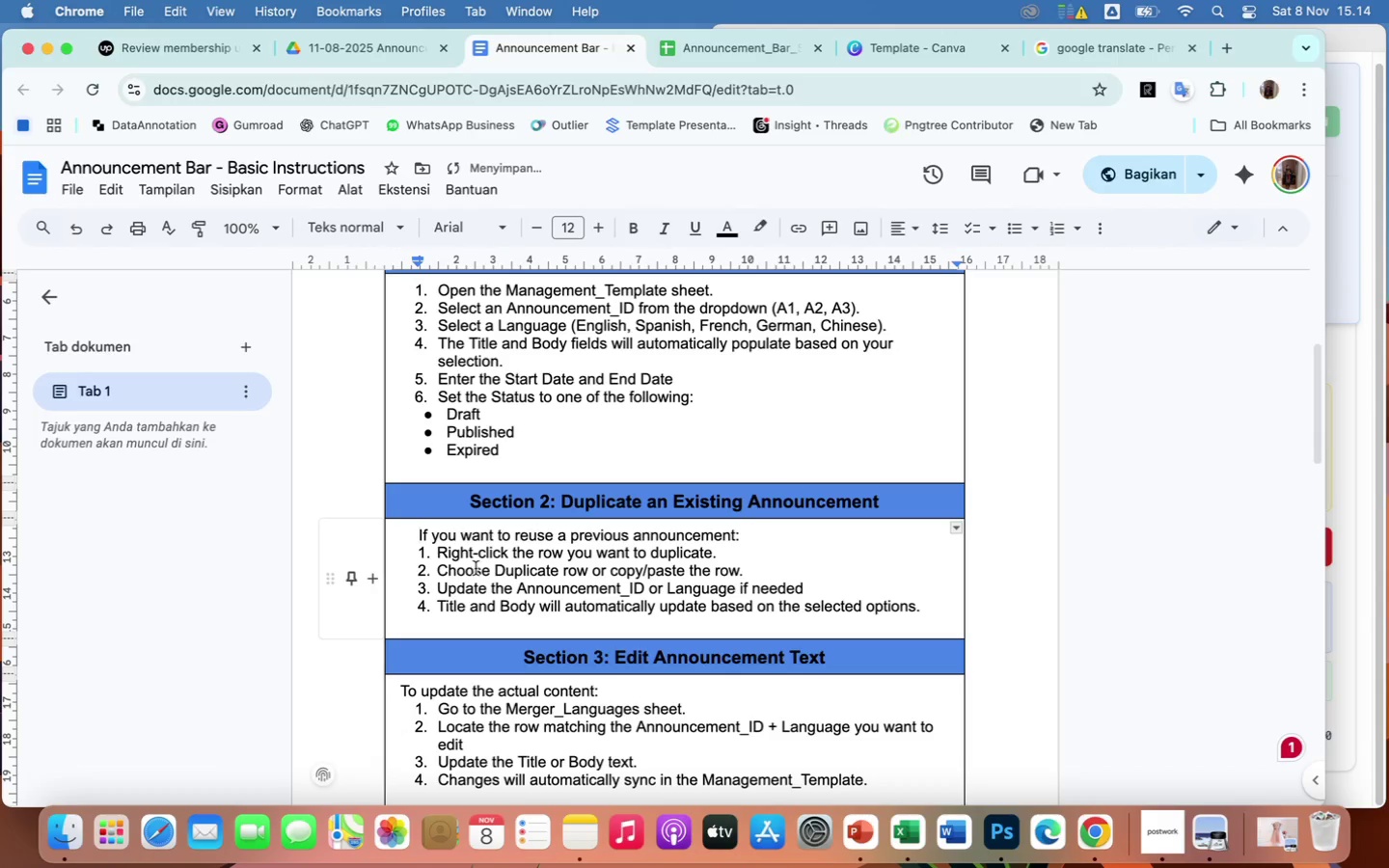 
mouse_move([422, 281])
 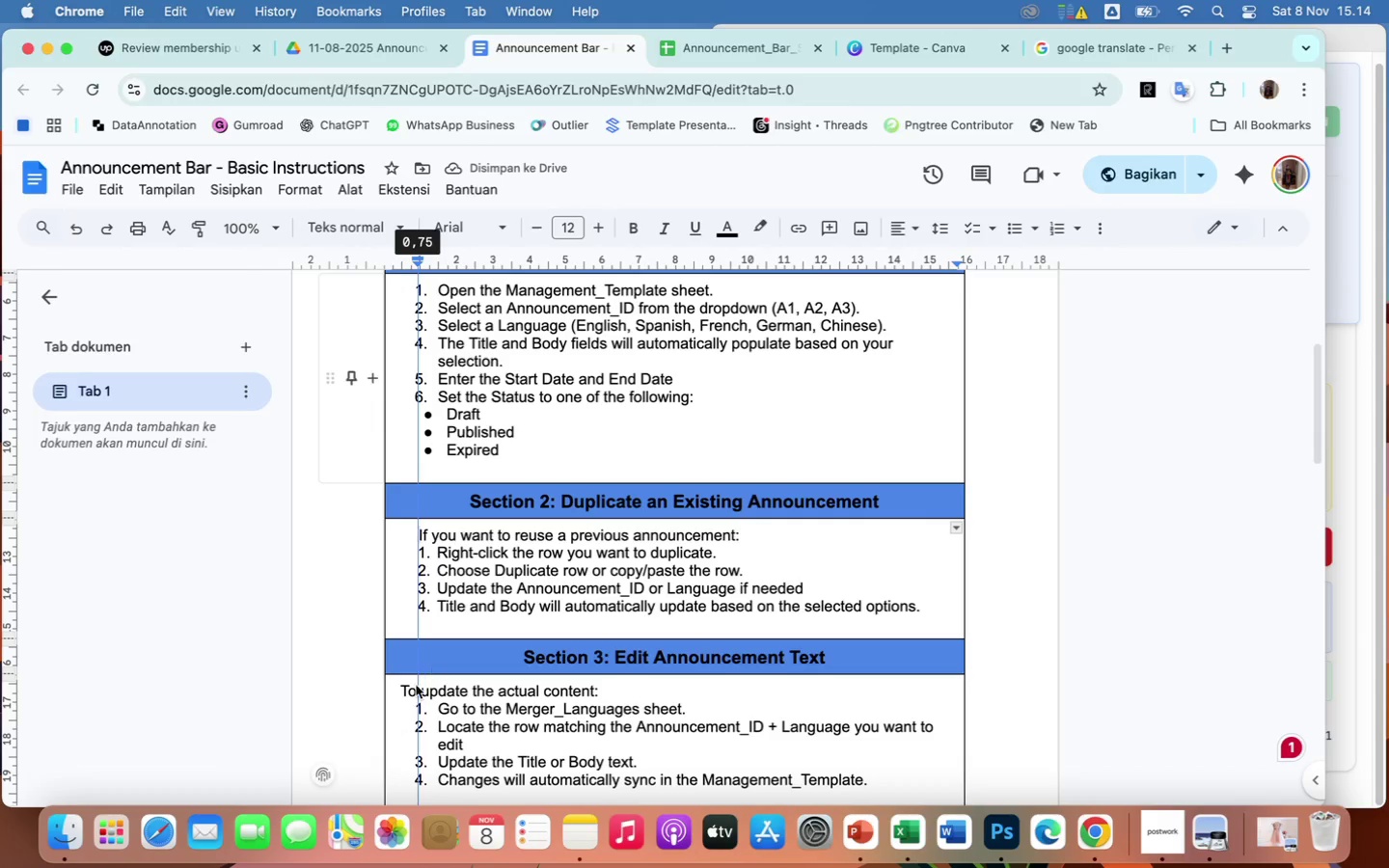 
wait(22.78)
 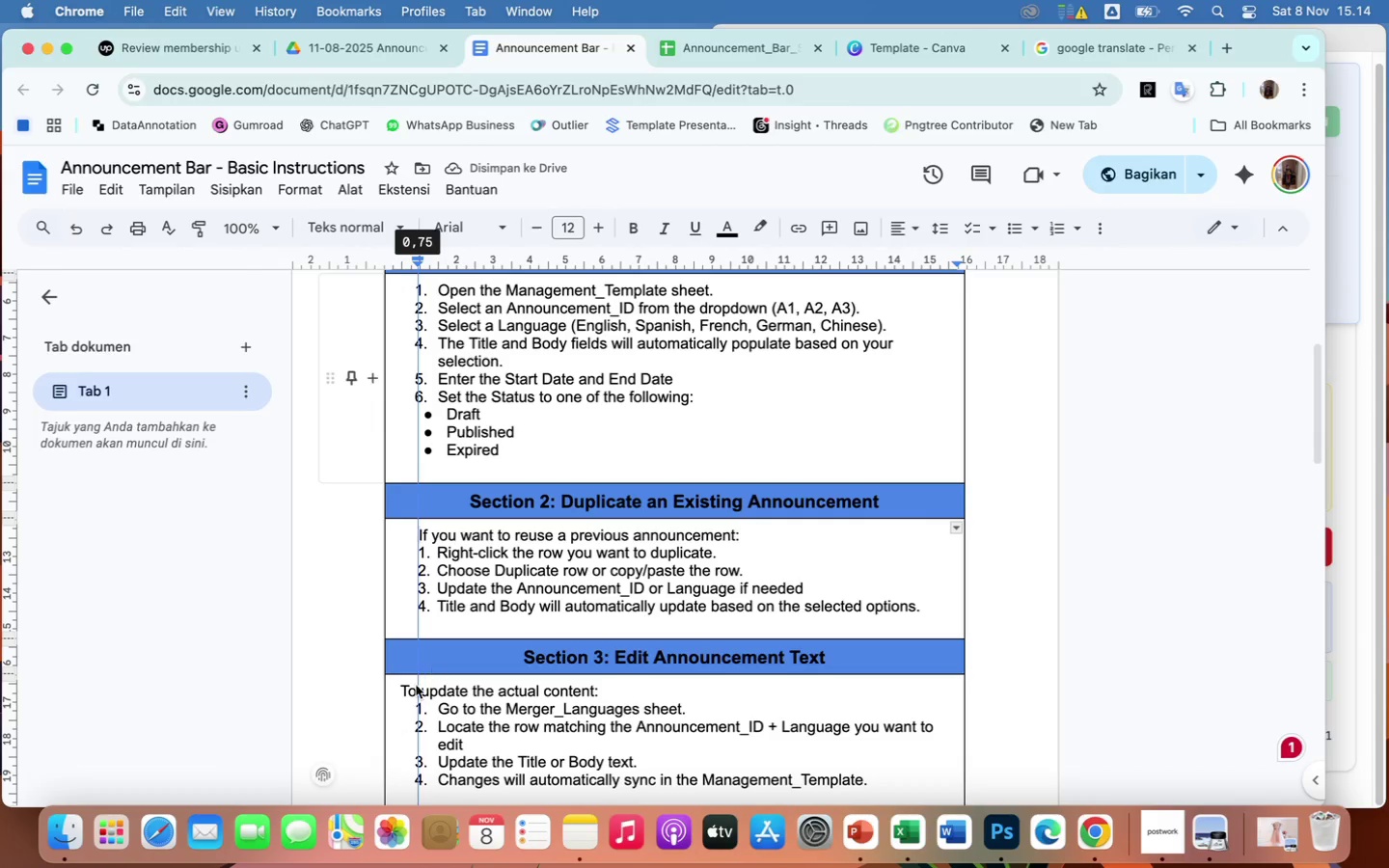 
left_click_drag(start_coordinate=[400, 265], to_coordinate=[416, 271])
 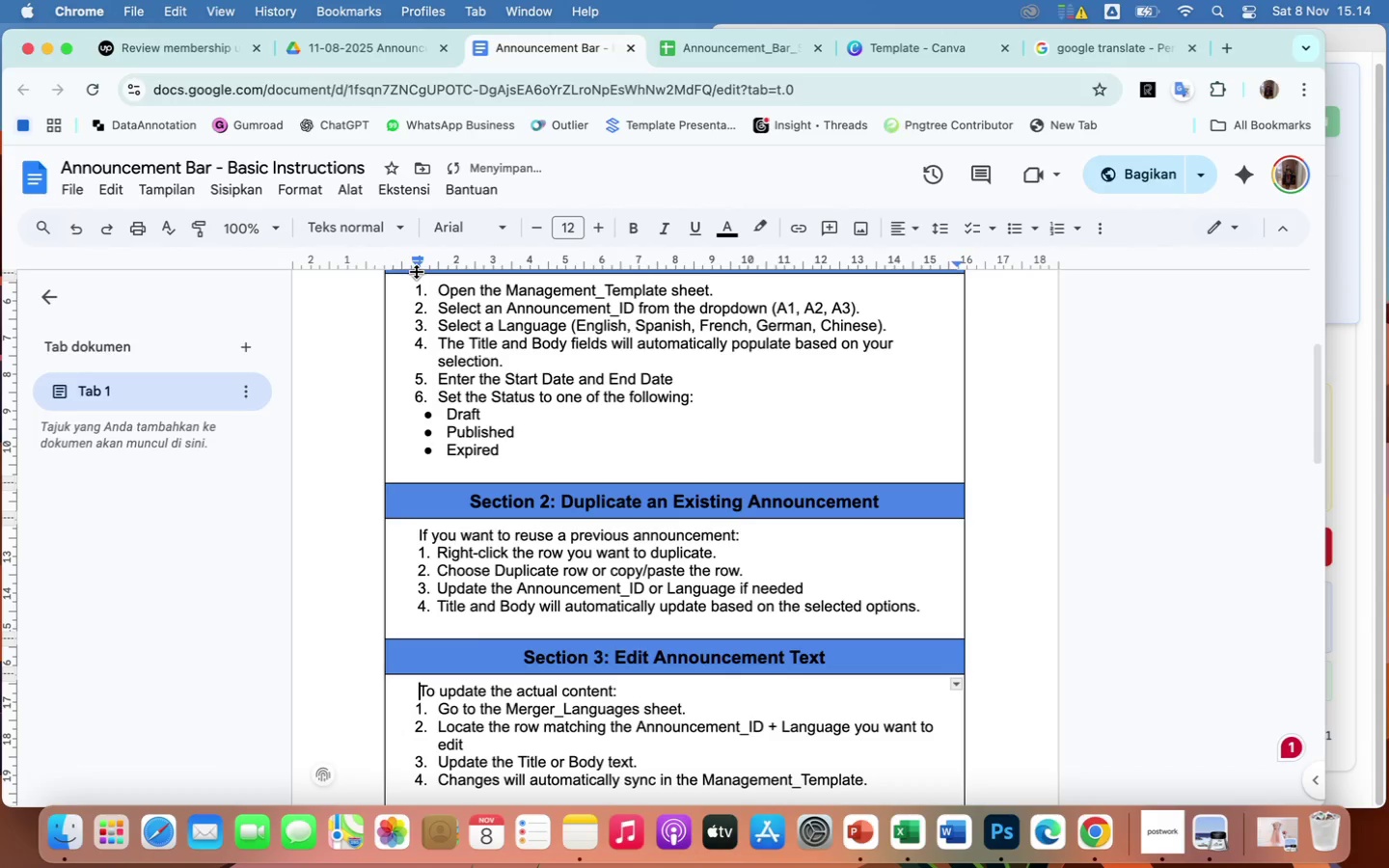 
mouse_move([418, 287])
 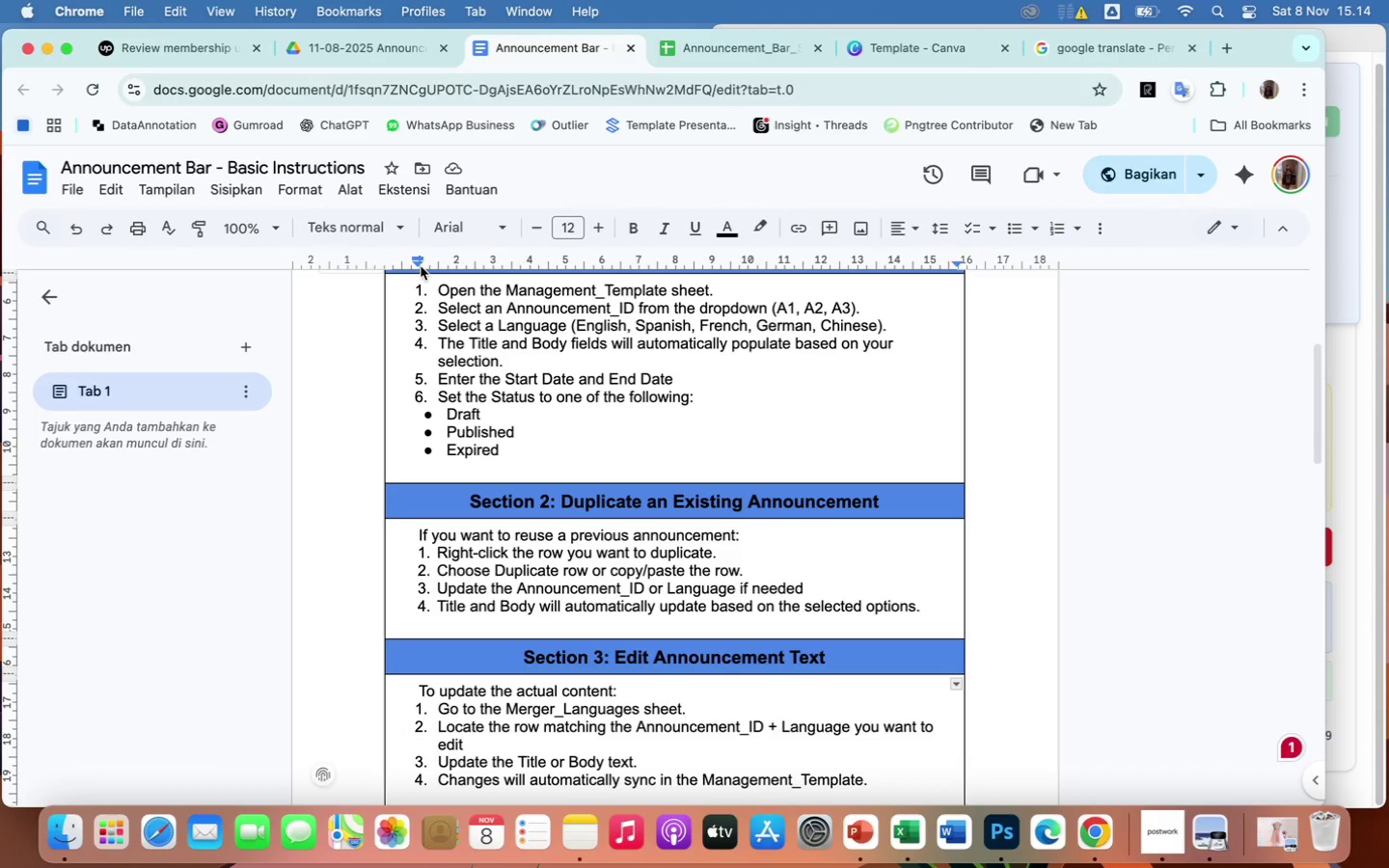 
left_click([418, 265])
 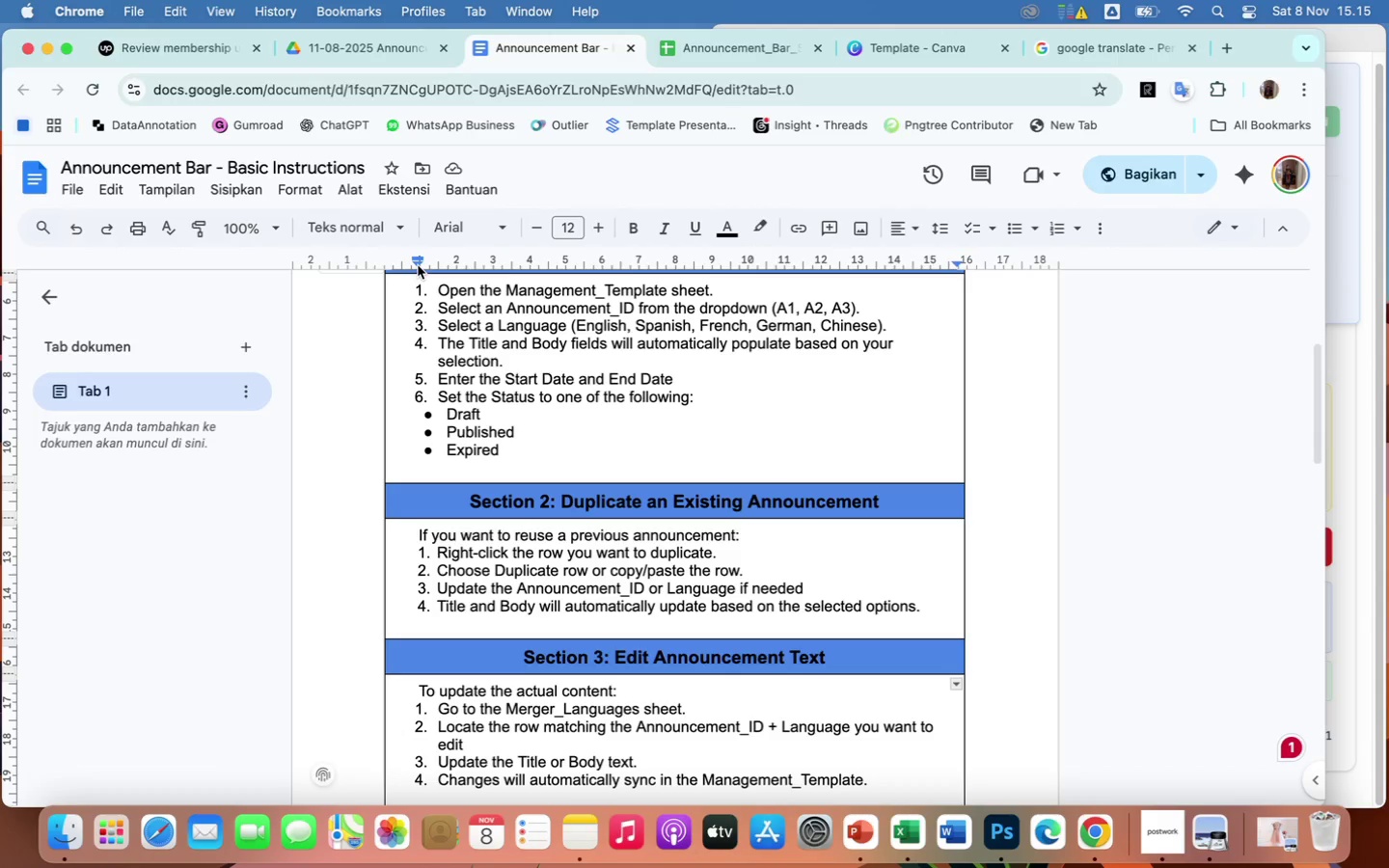 
left_click([418, 265])
 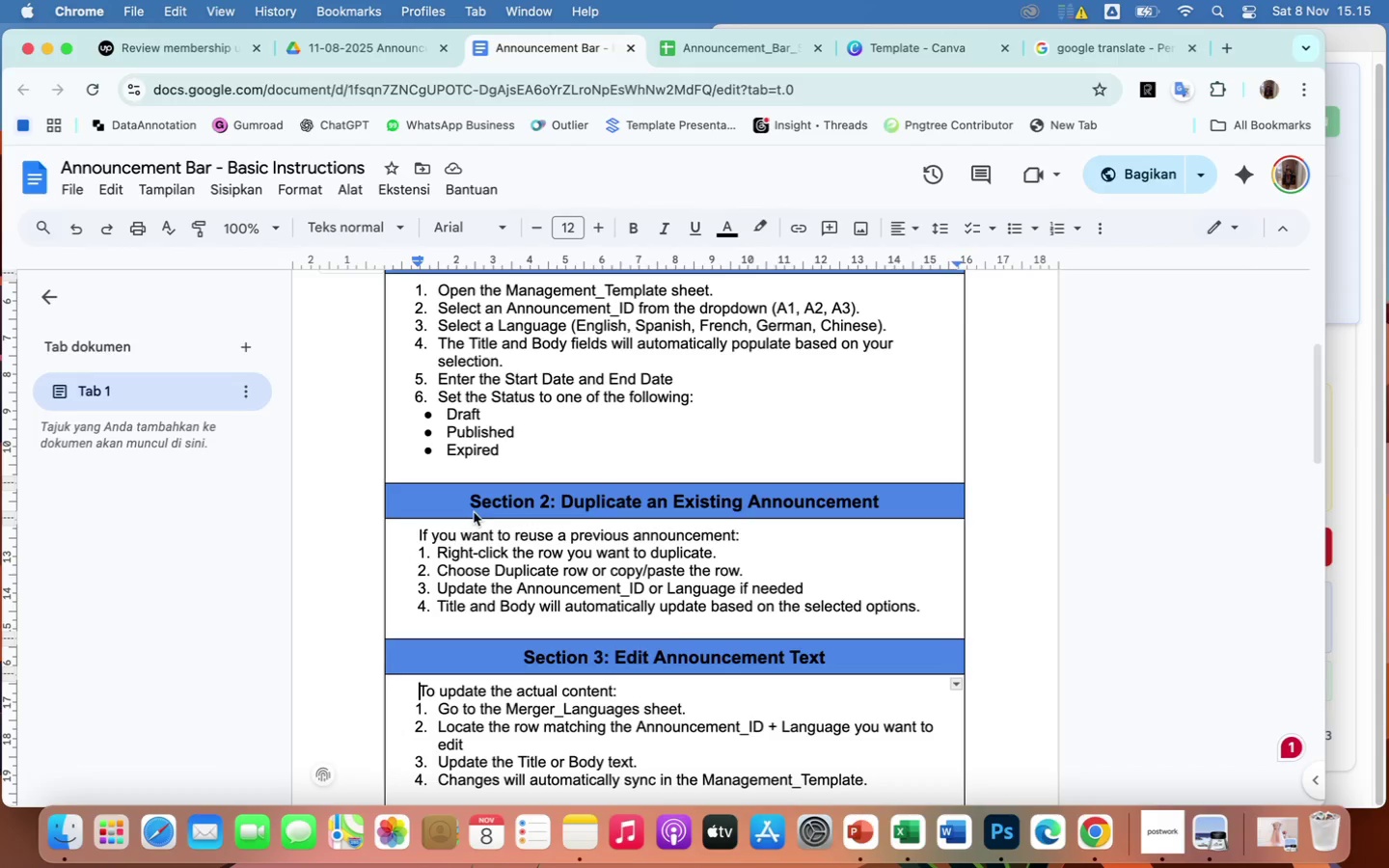 
scroll: coordinate [532, 740], scroll_direction: down, amount: 20.0
 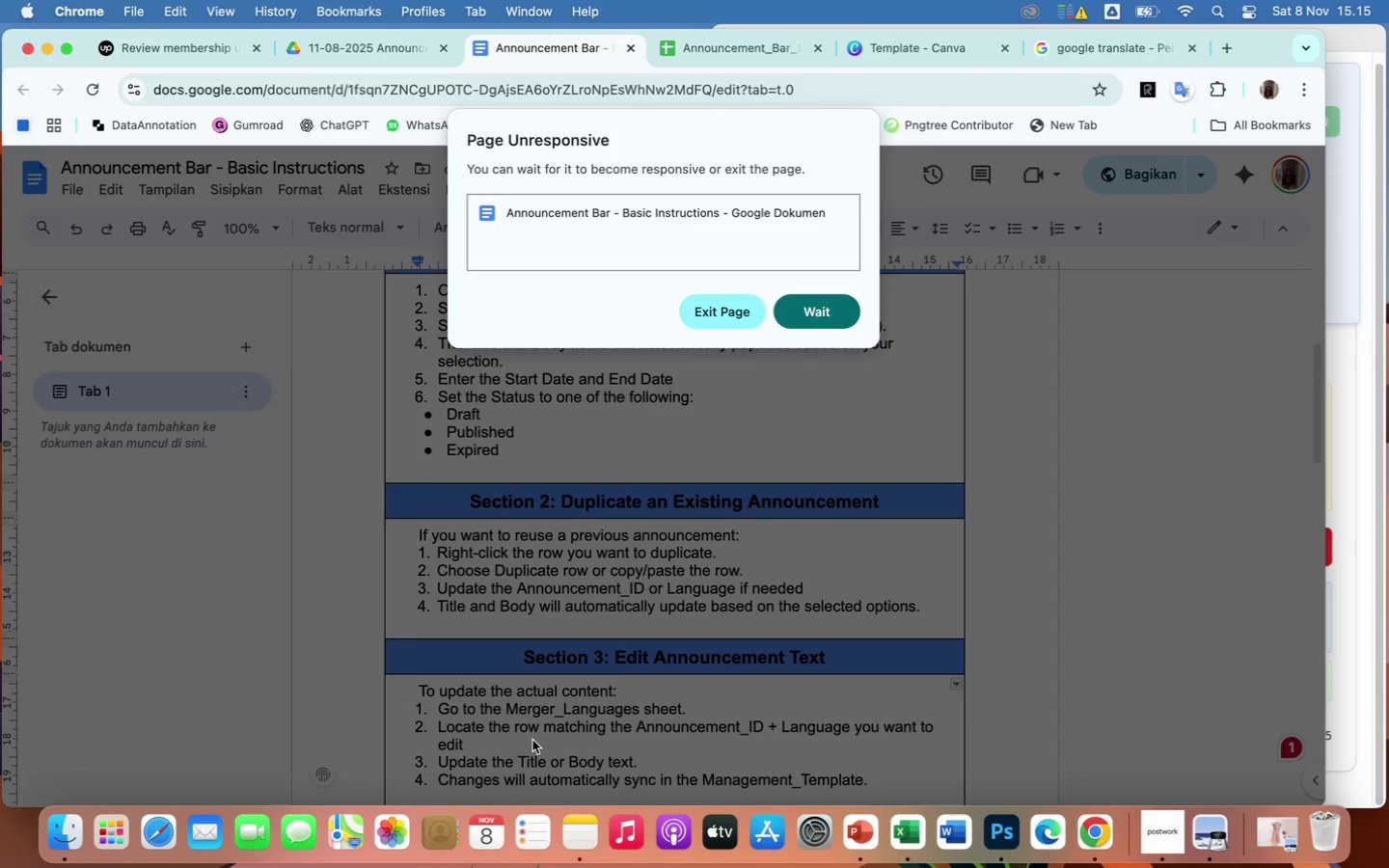 
wait(10.67)
 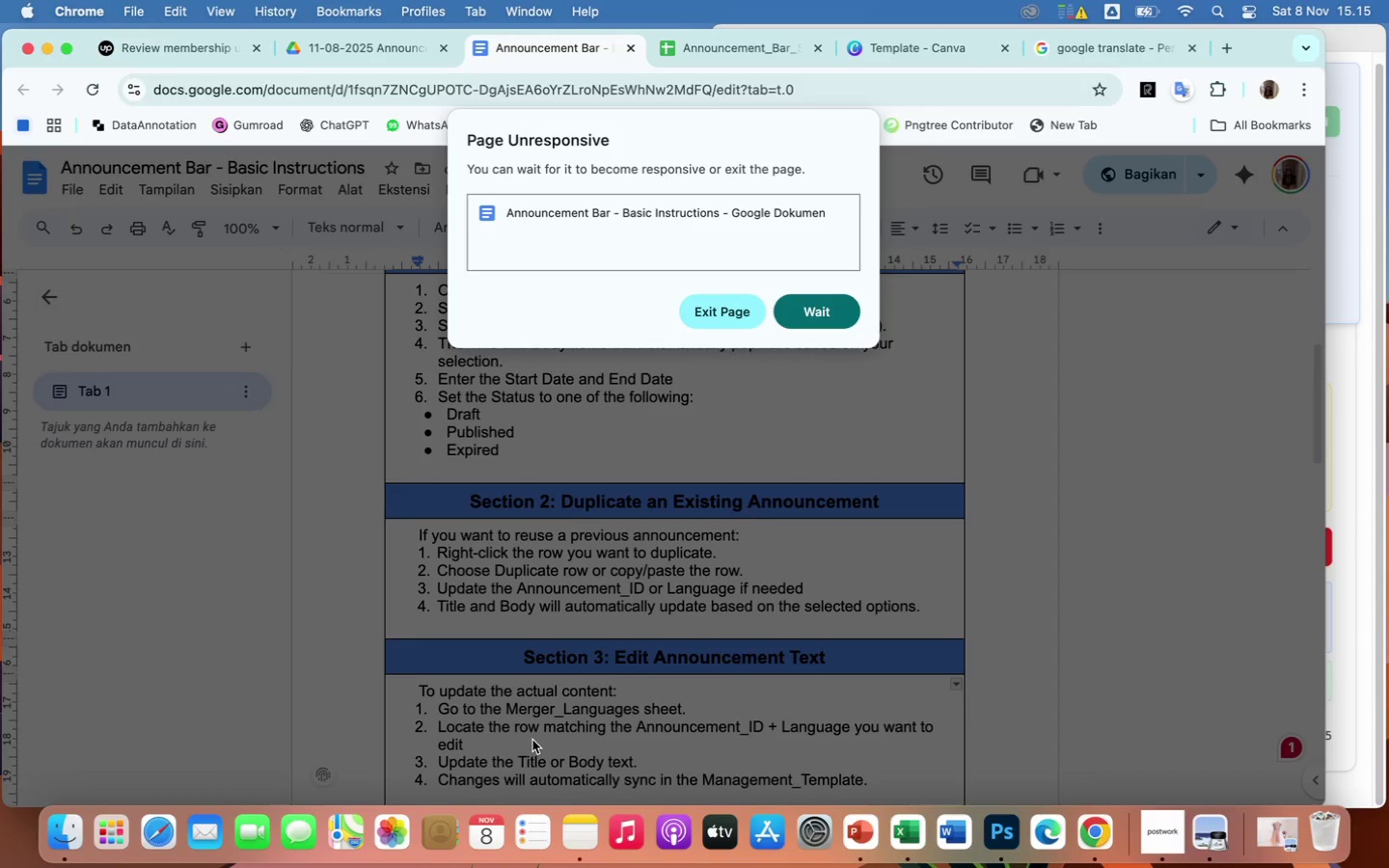 
left_click([417, 504])
 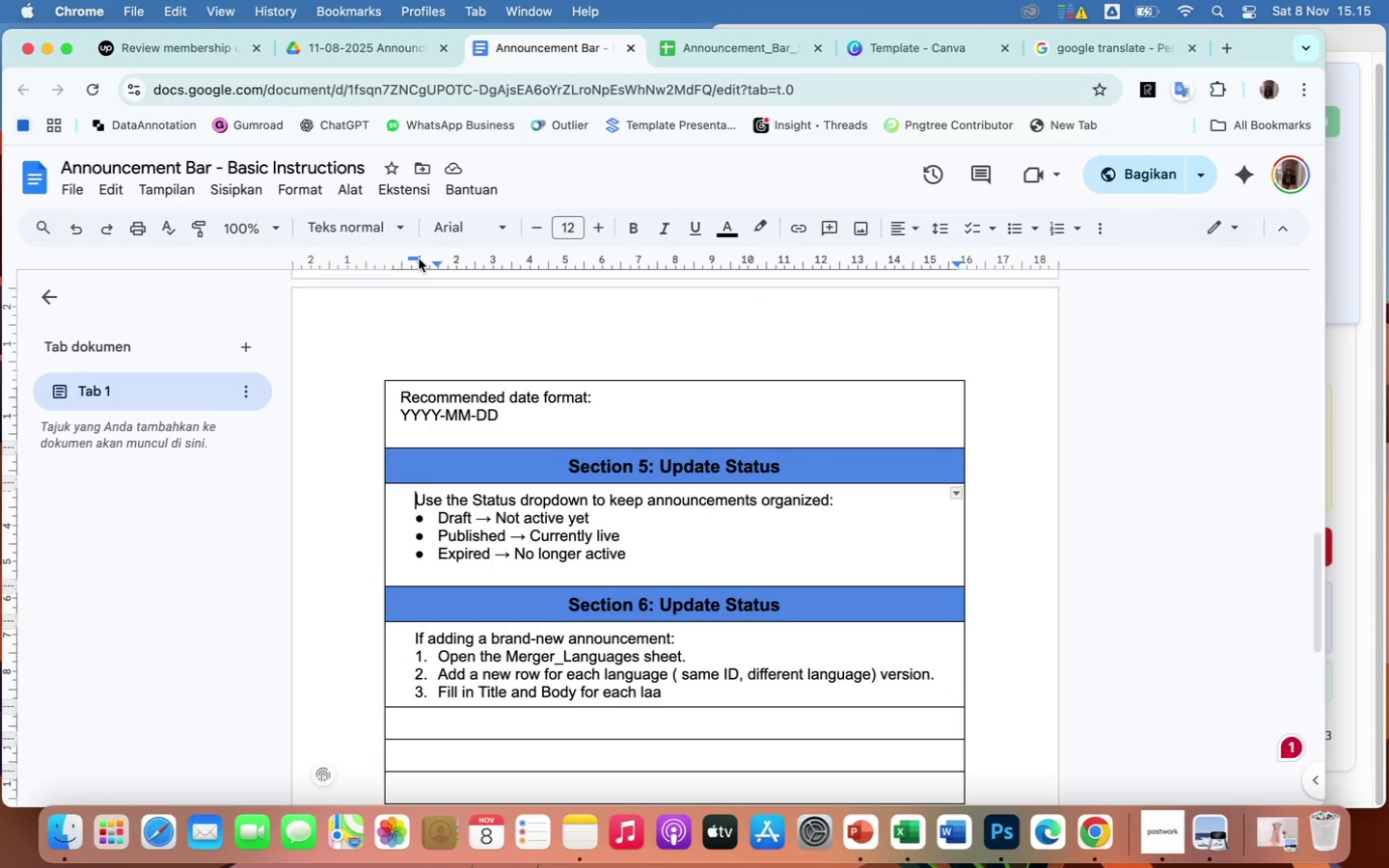 
left_click([419, 258])
 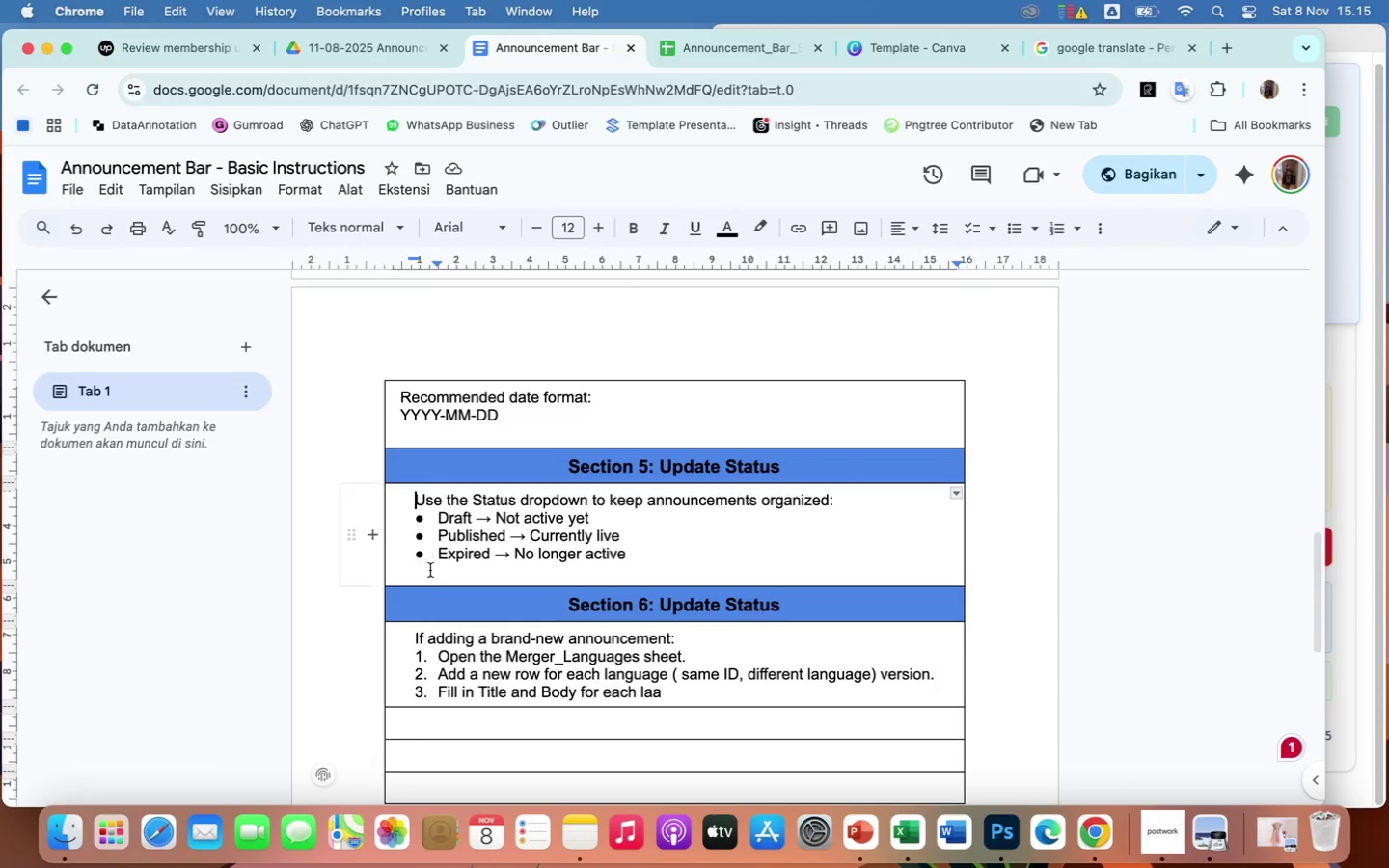 
left_click([403, 637])
 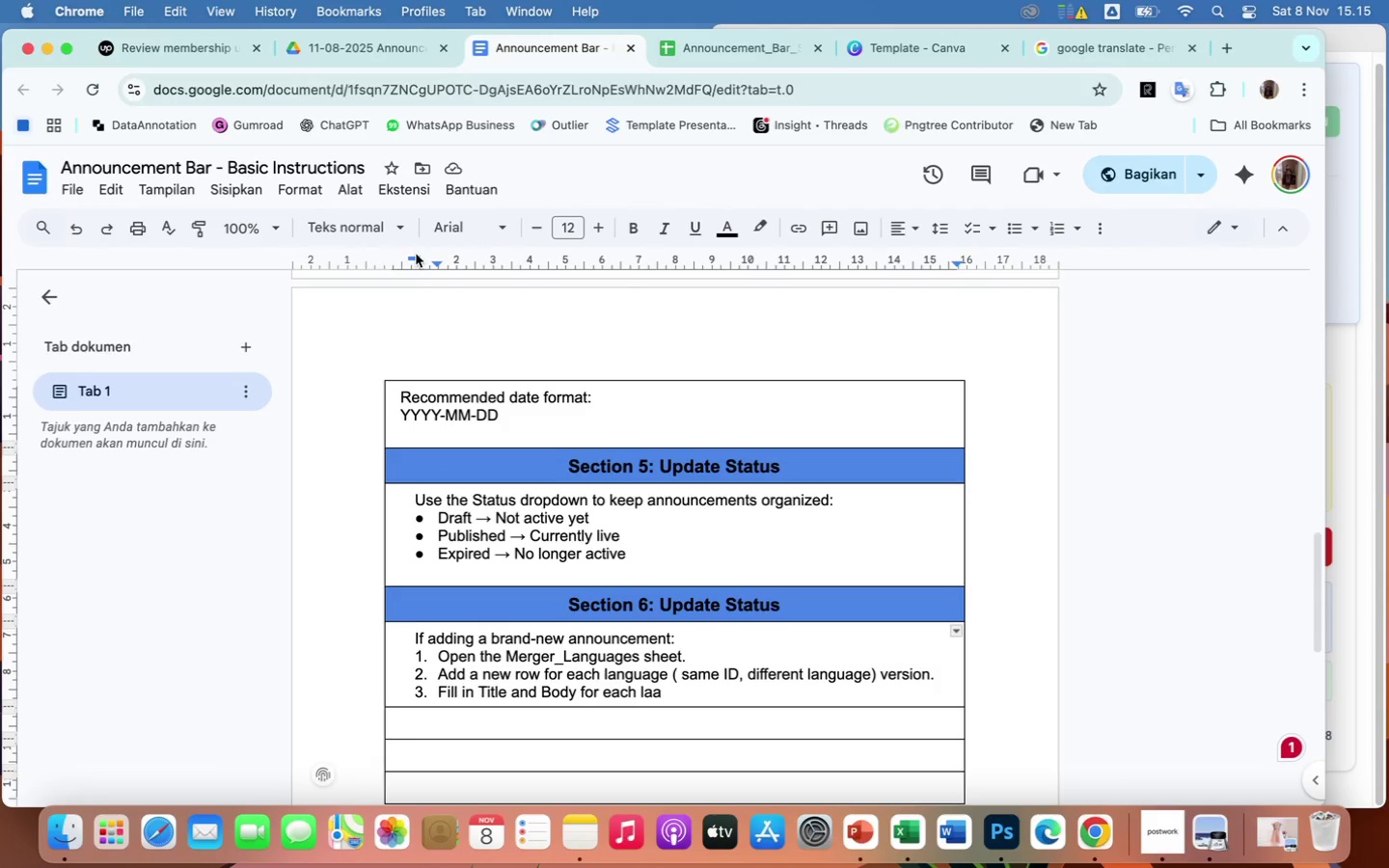 
left_click([412, 258])
 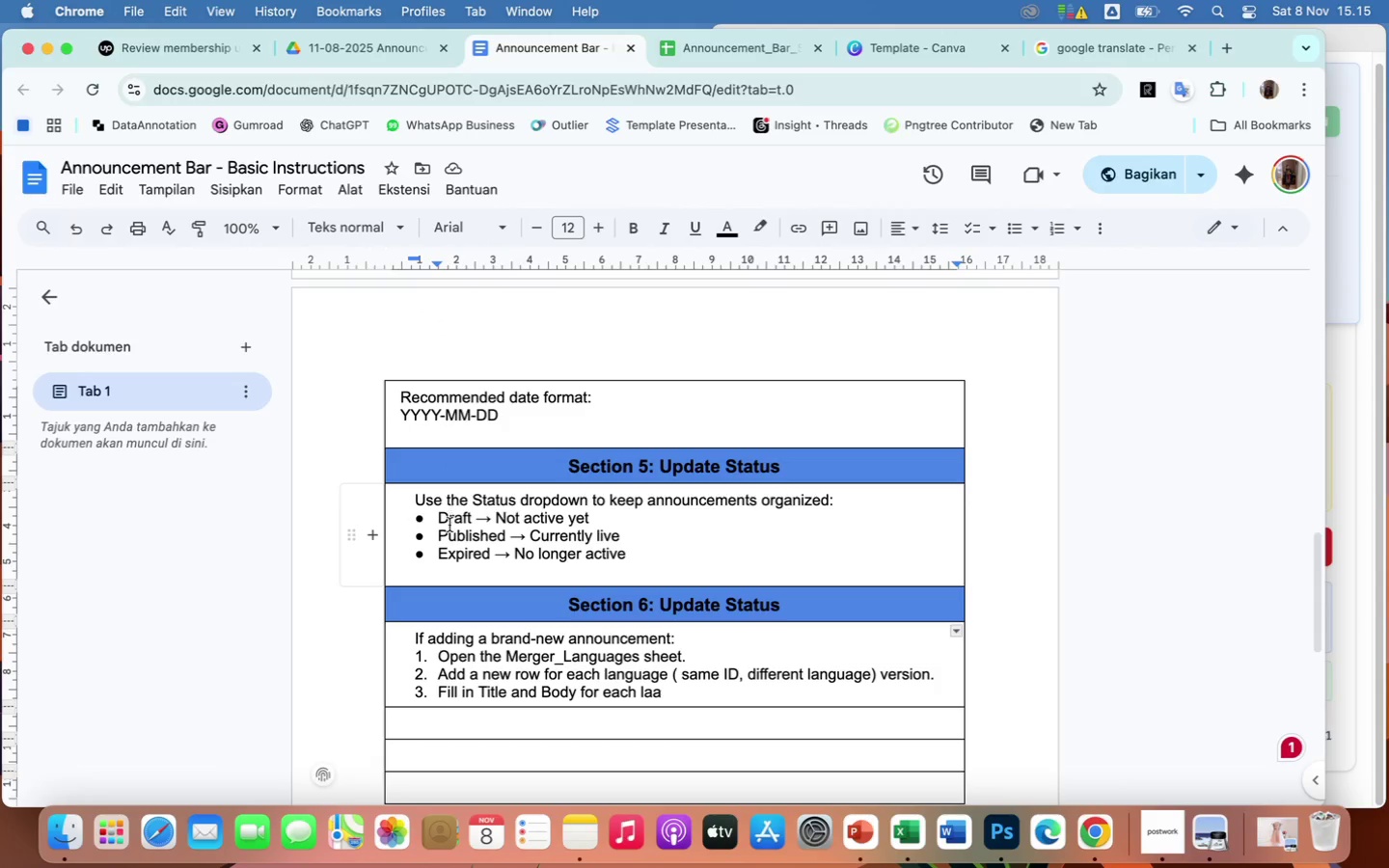 
scroll: coordinate [440, 560], scroll_direction: up, amount: 23.0
 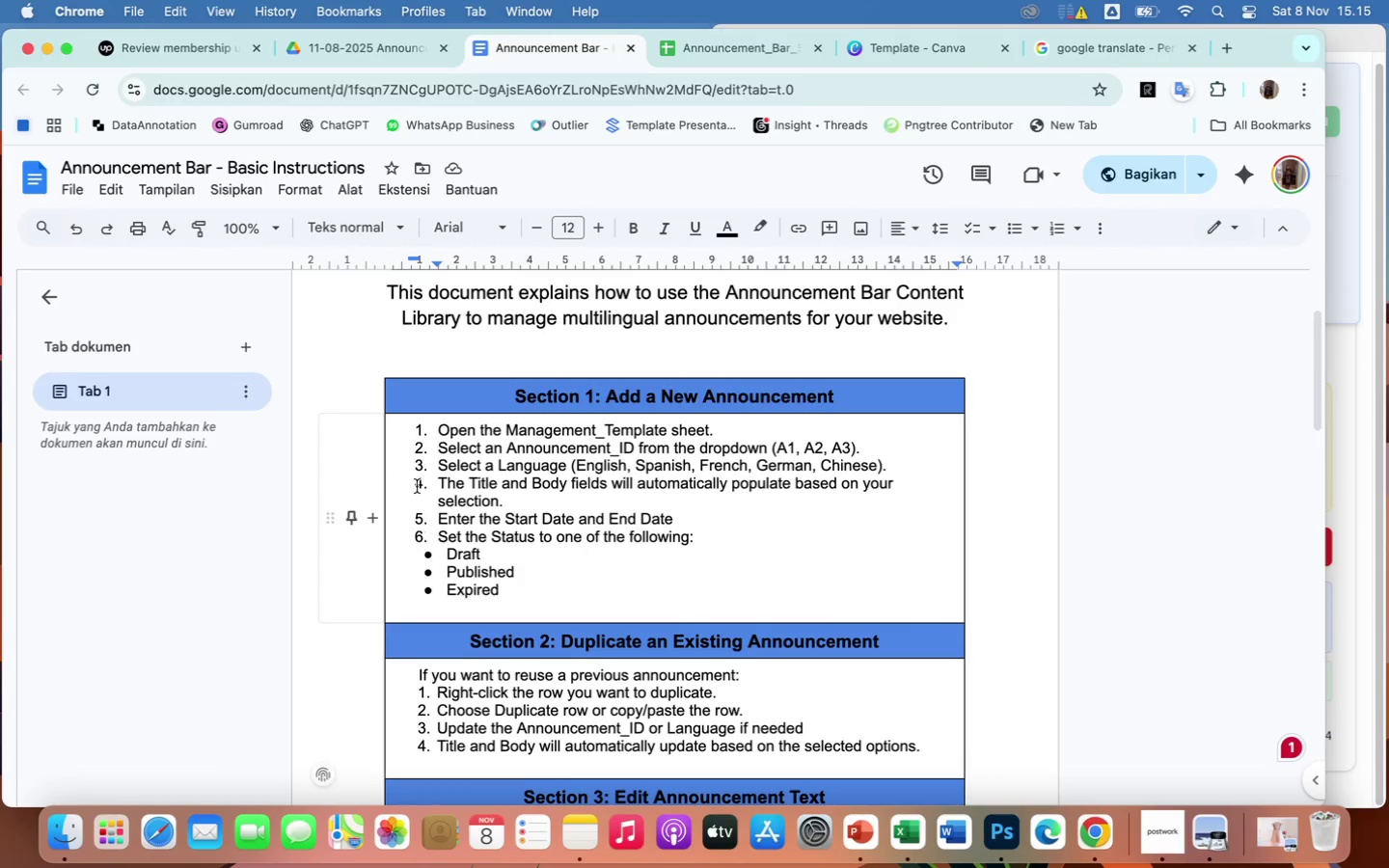 
left_click([409, 429])
 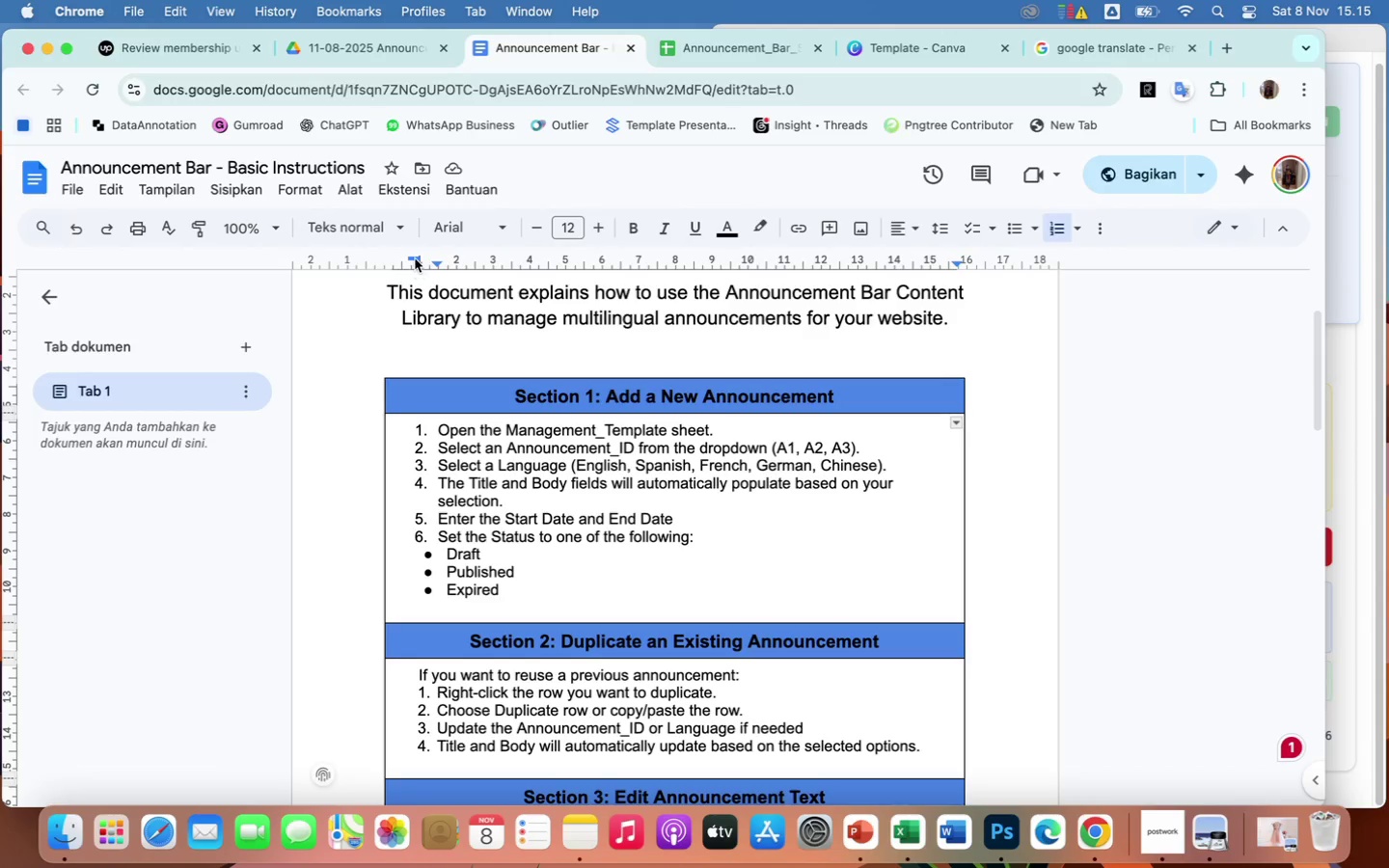 
left_click([415, 258])
 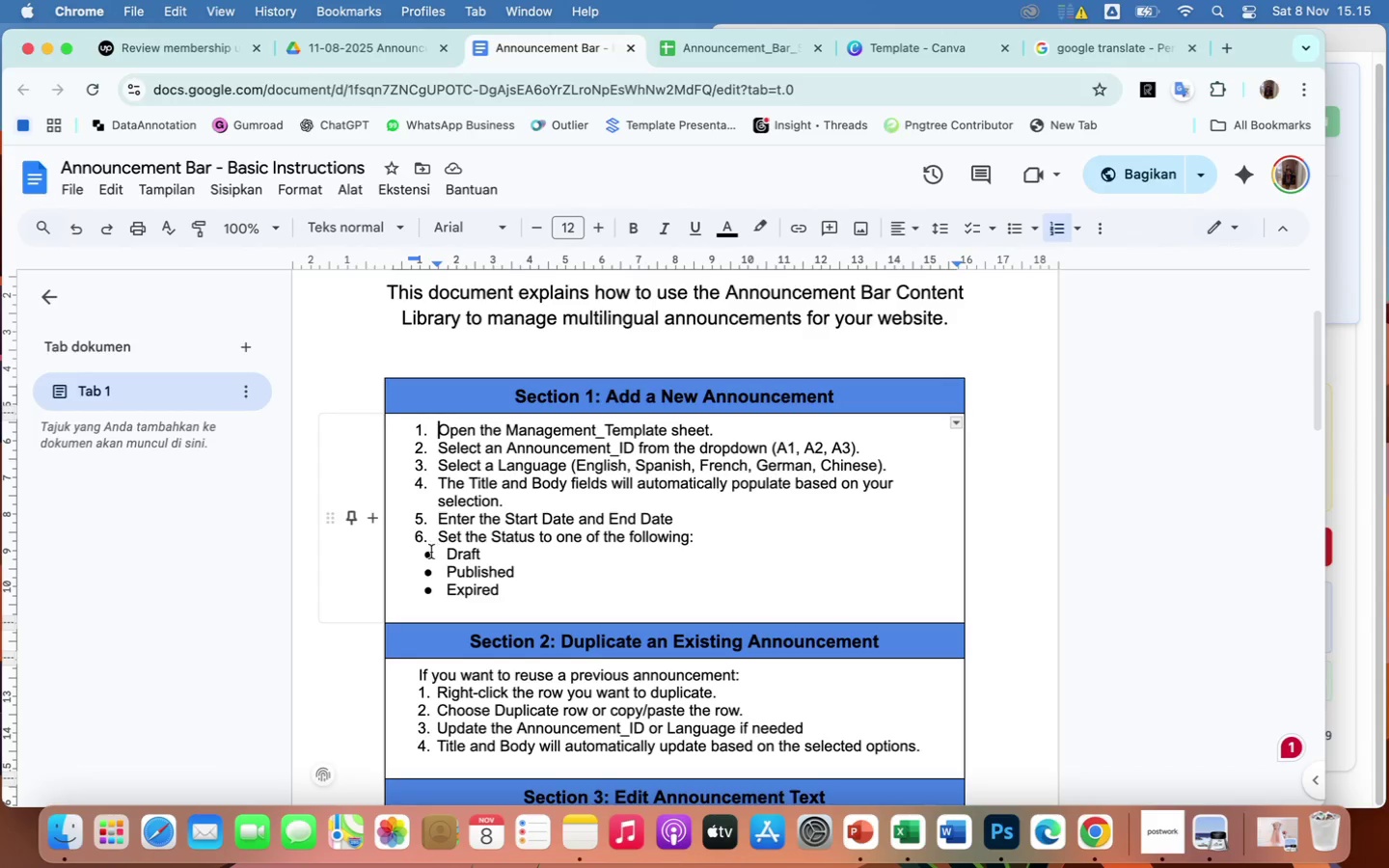 
scroll: coordinate [431, 541], scroll_direction: down, amount: 10.0
 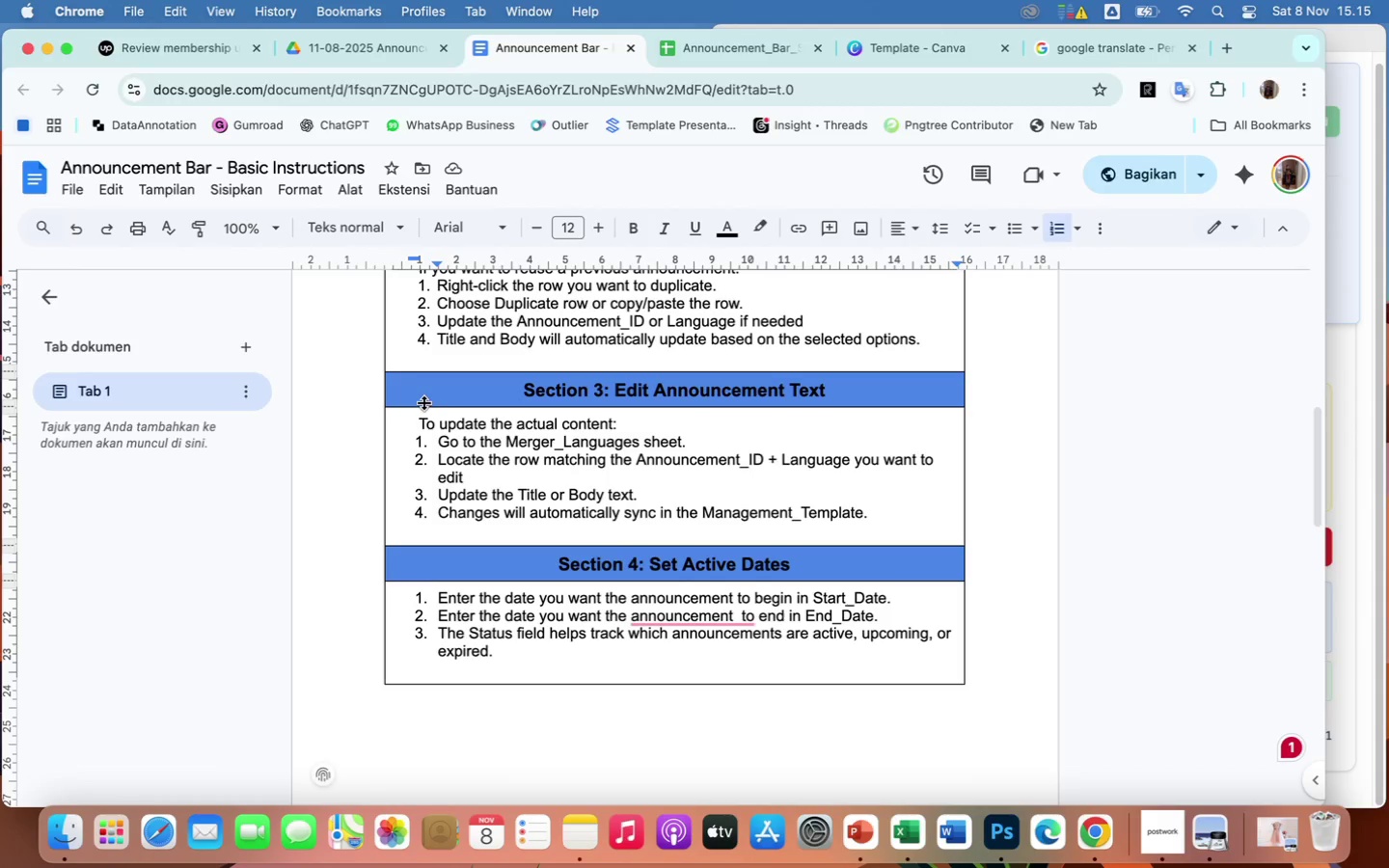 
scroll: coordinate [431, 417], scroll_direction: up, amount: 5.0
 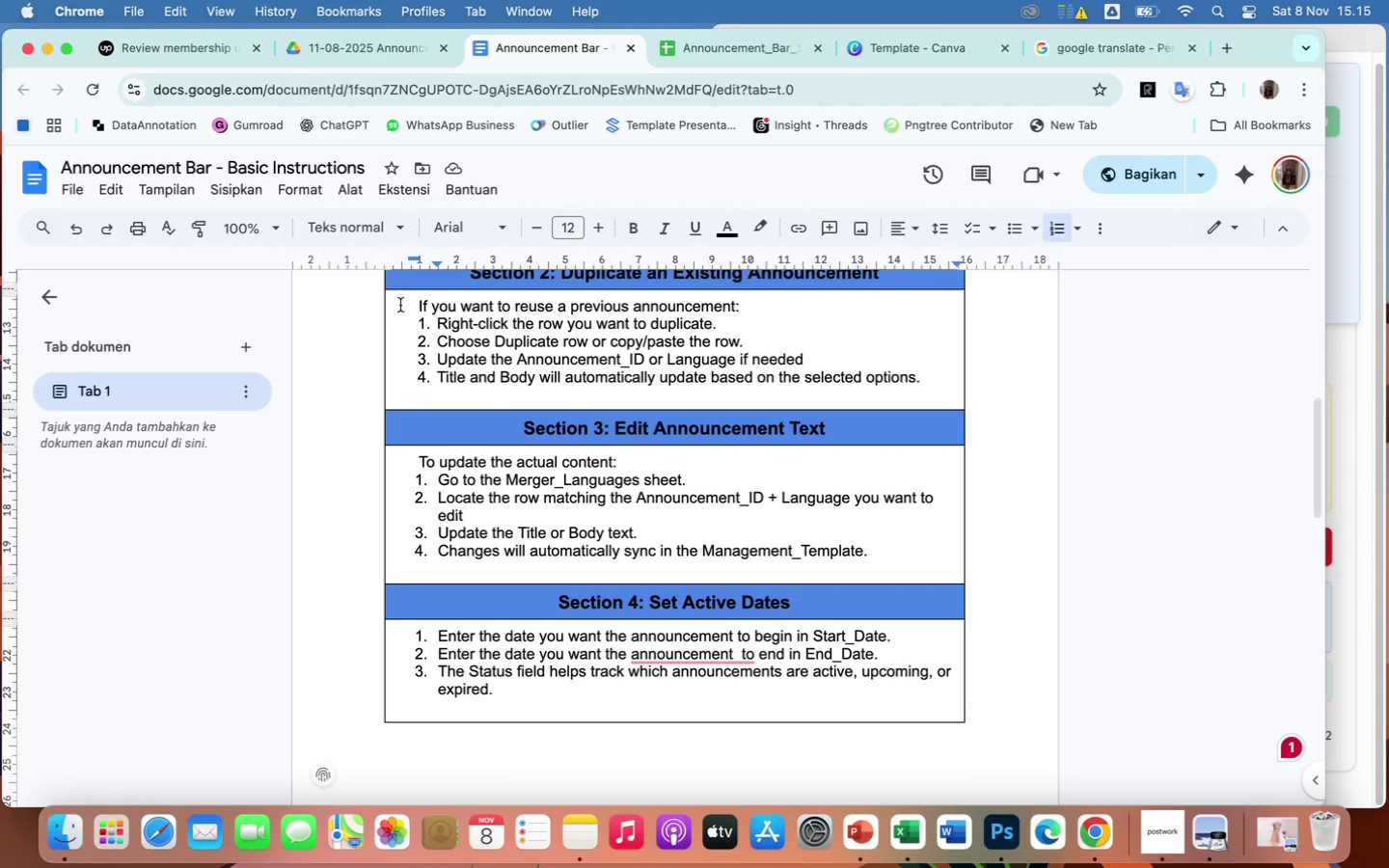 
left_click([402, 308])
 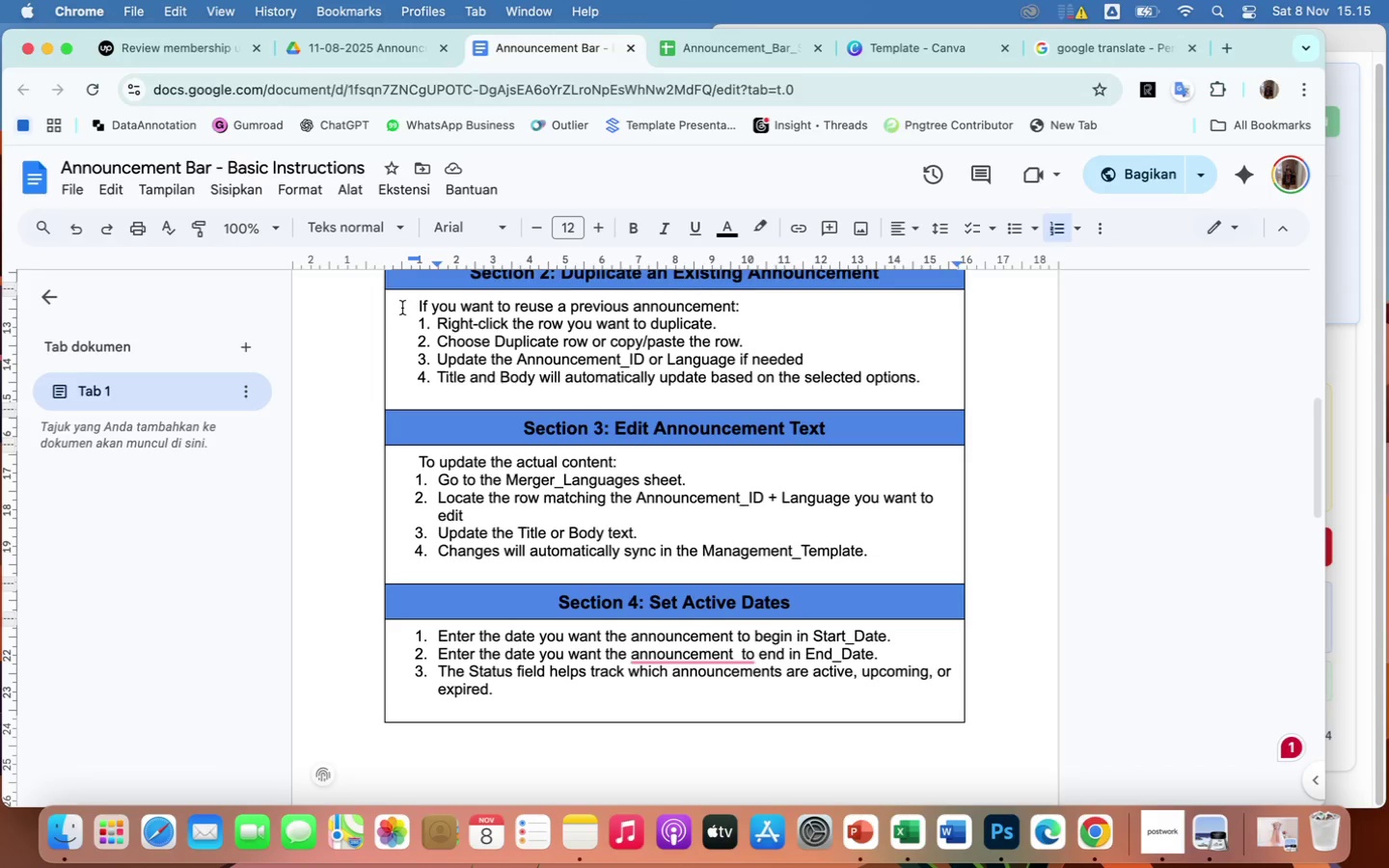 
left_click([412, 307])
 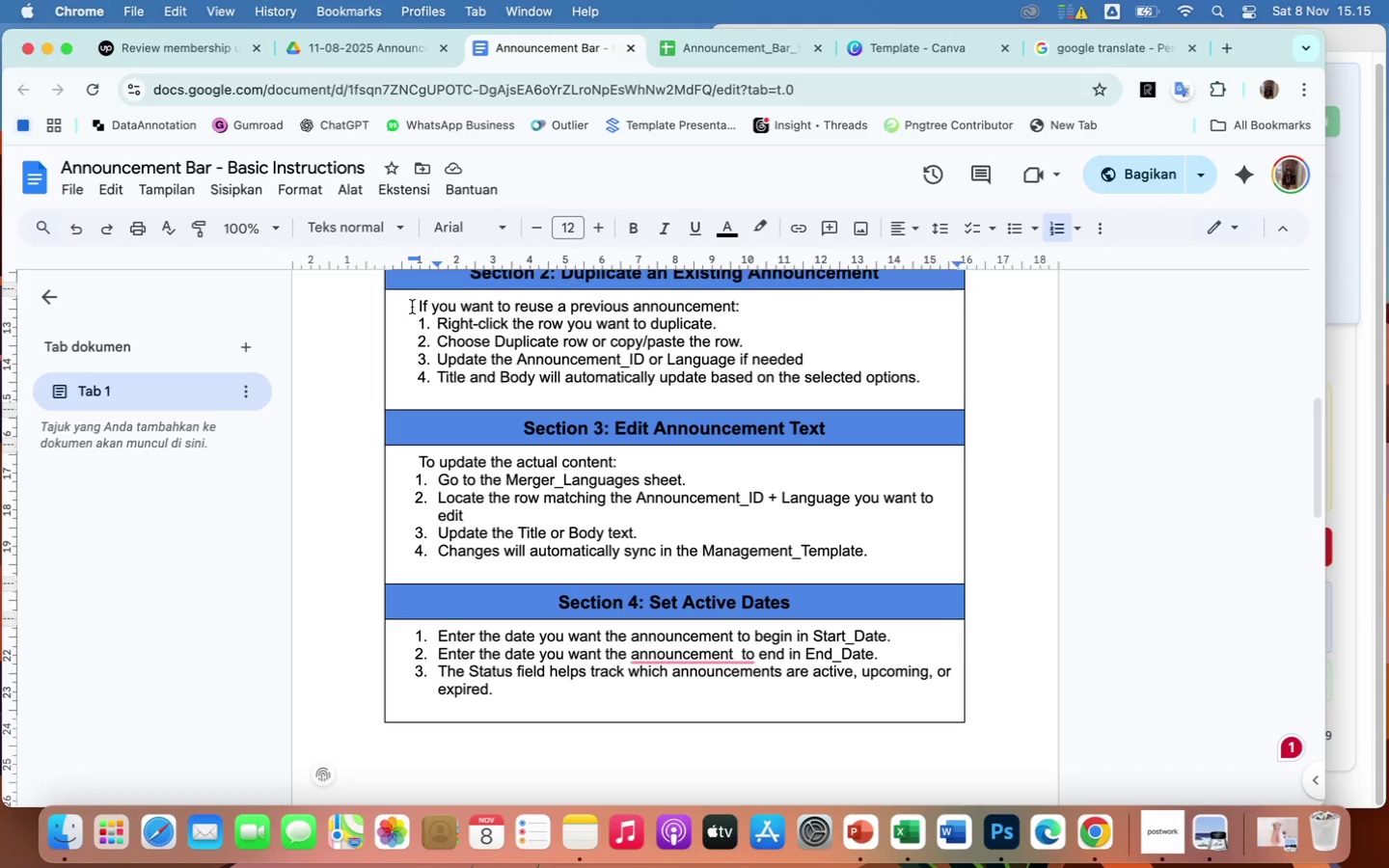 
wait(5.22)
 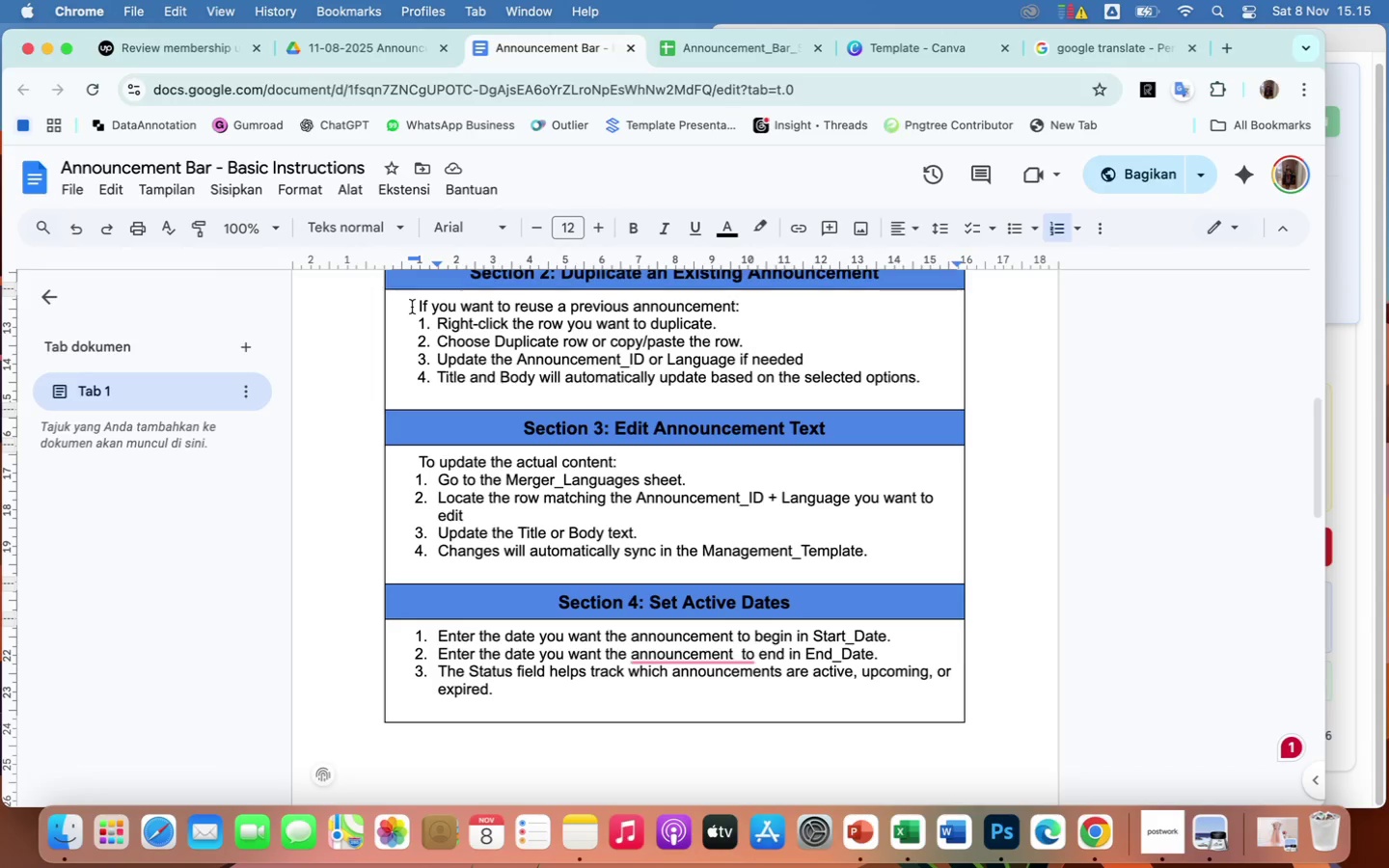 
left_click([412, 307])
 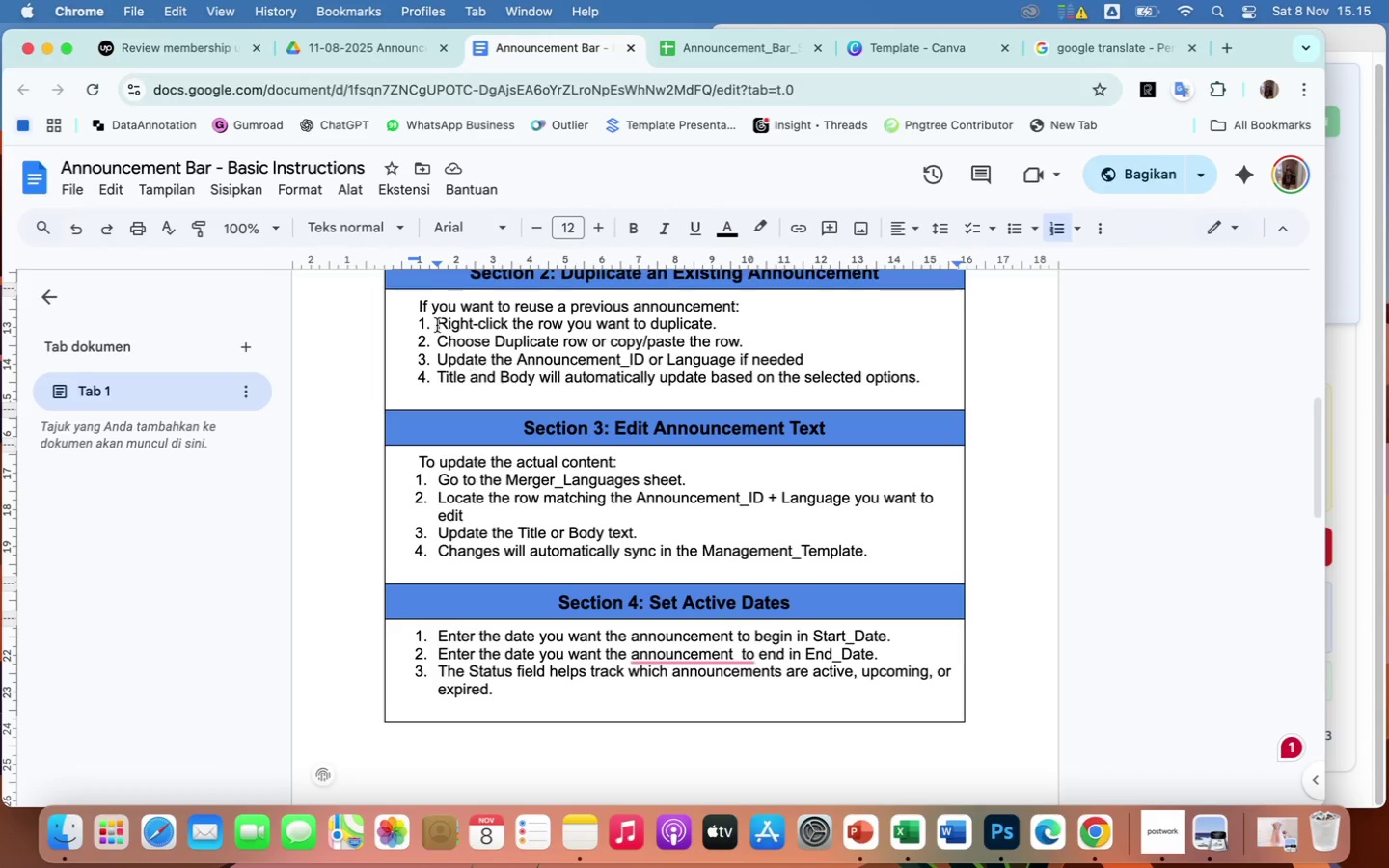 
left_click([418, 305])
 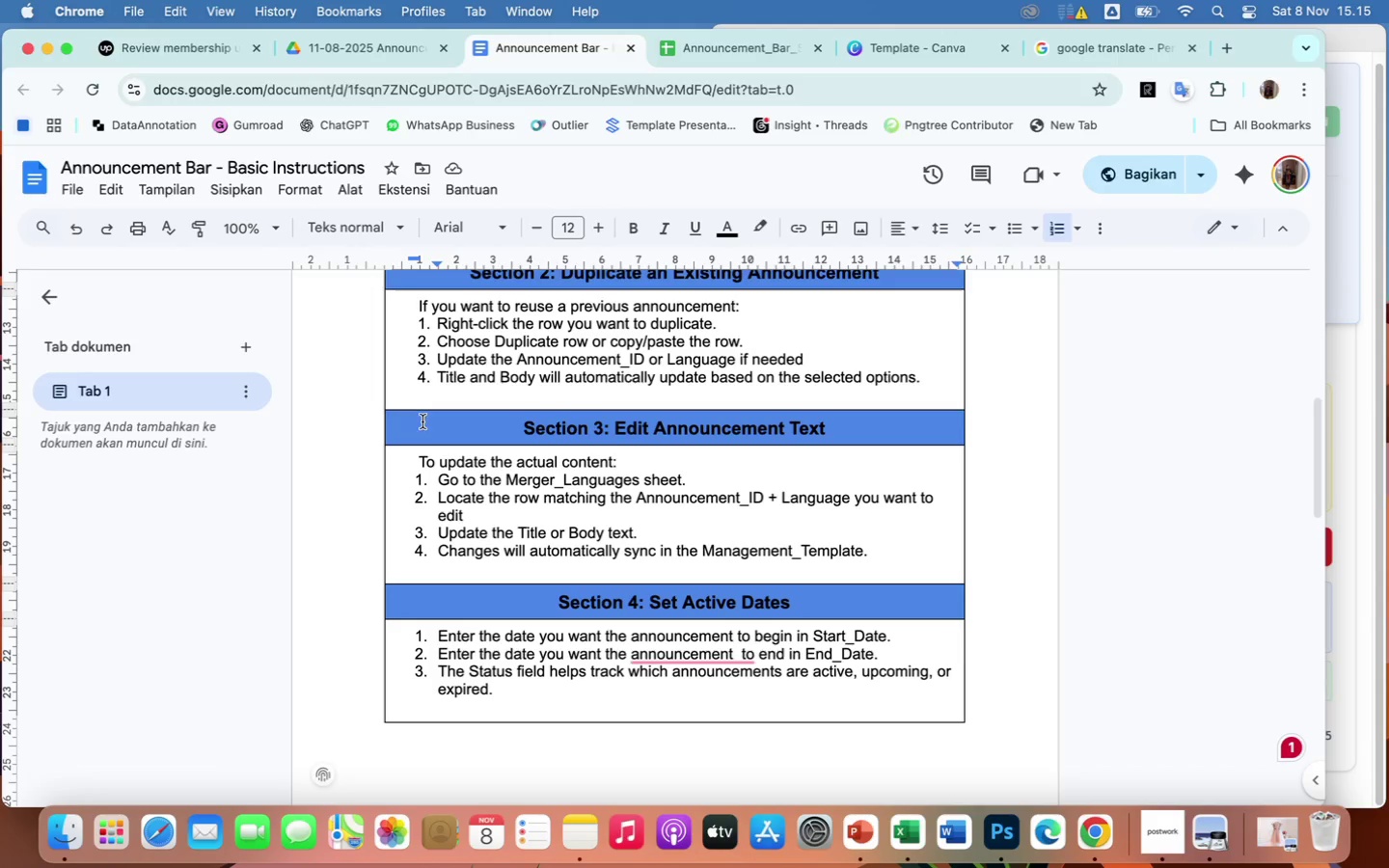 
left_click([408, 466])
 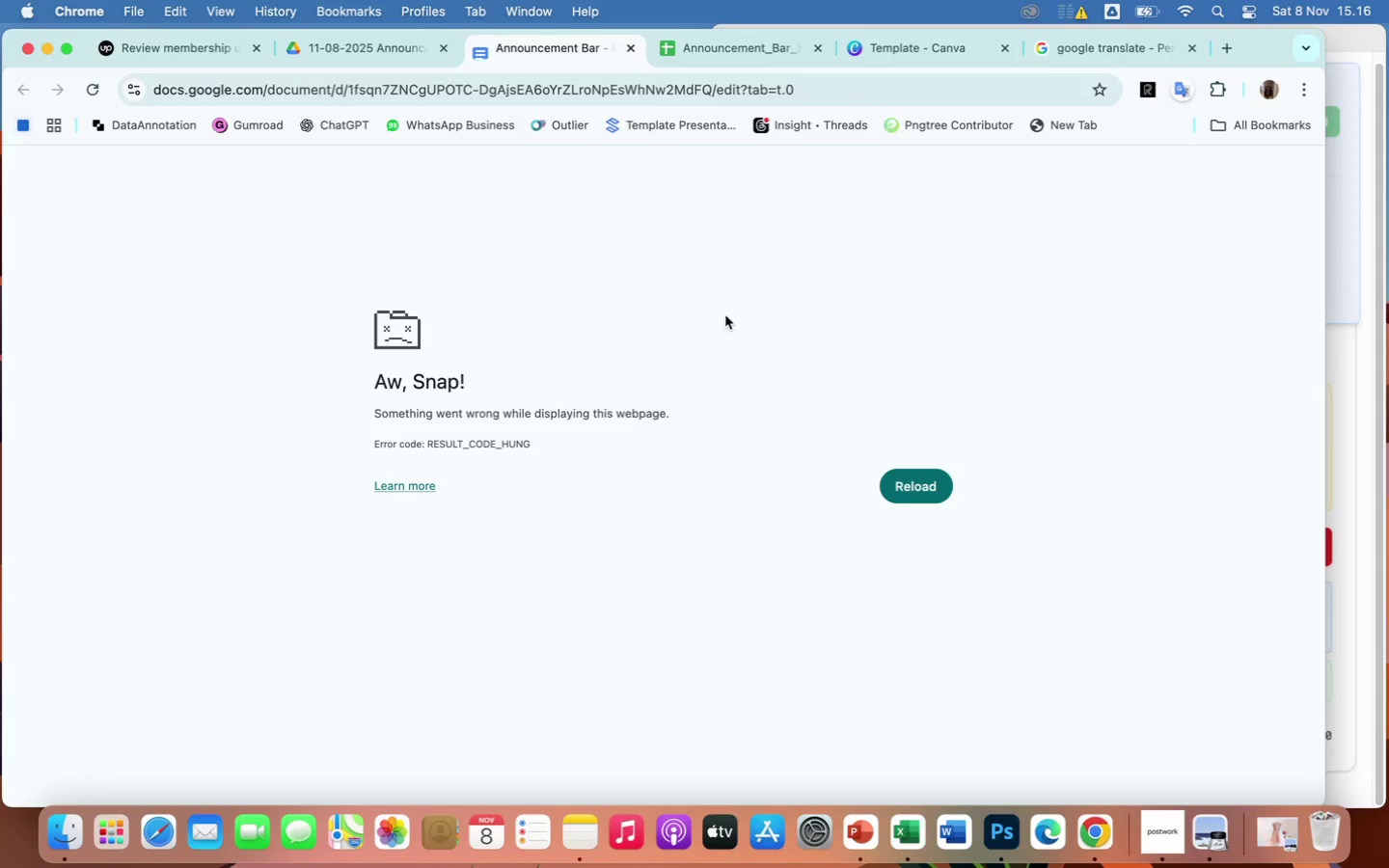 
wait(7.39)
 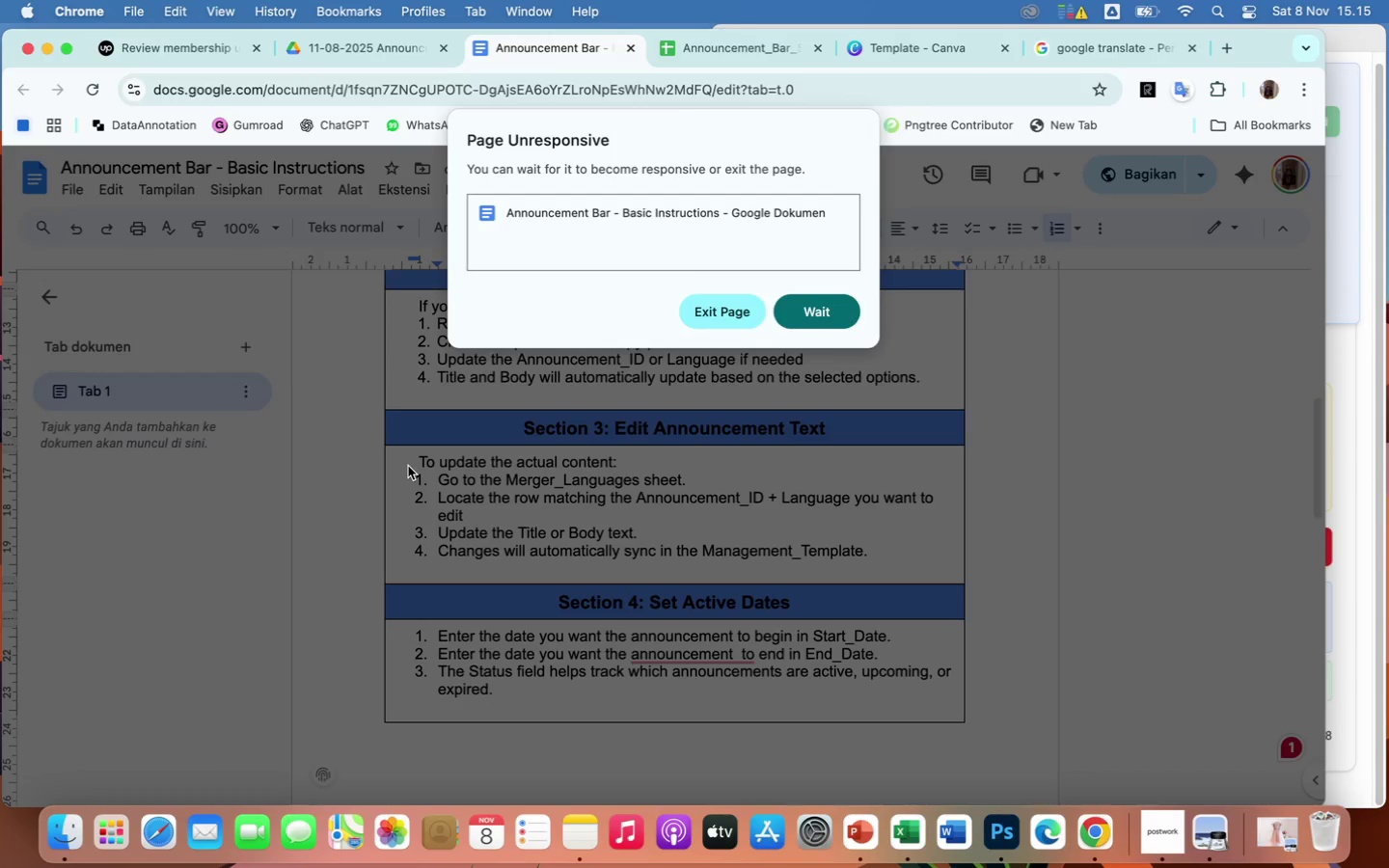 
left_click([904, 488])
 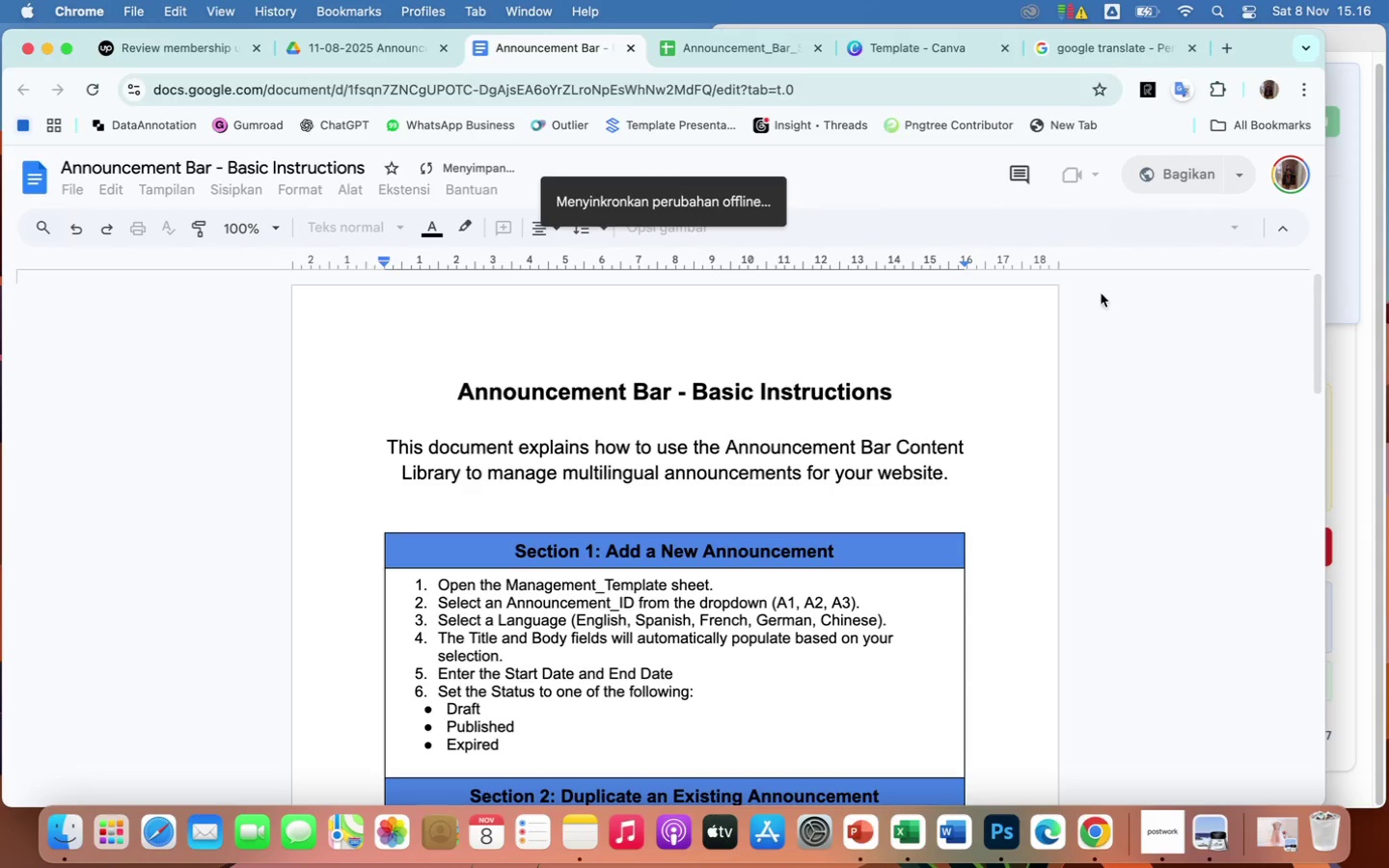 
wait(5.42)
 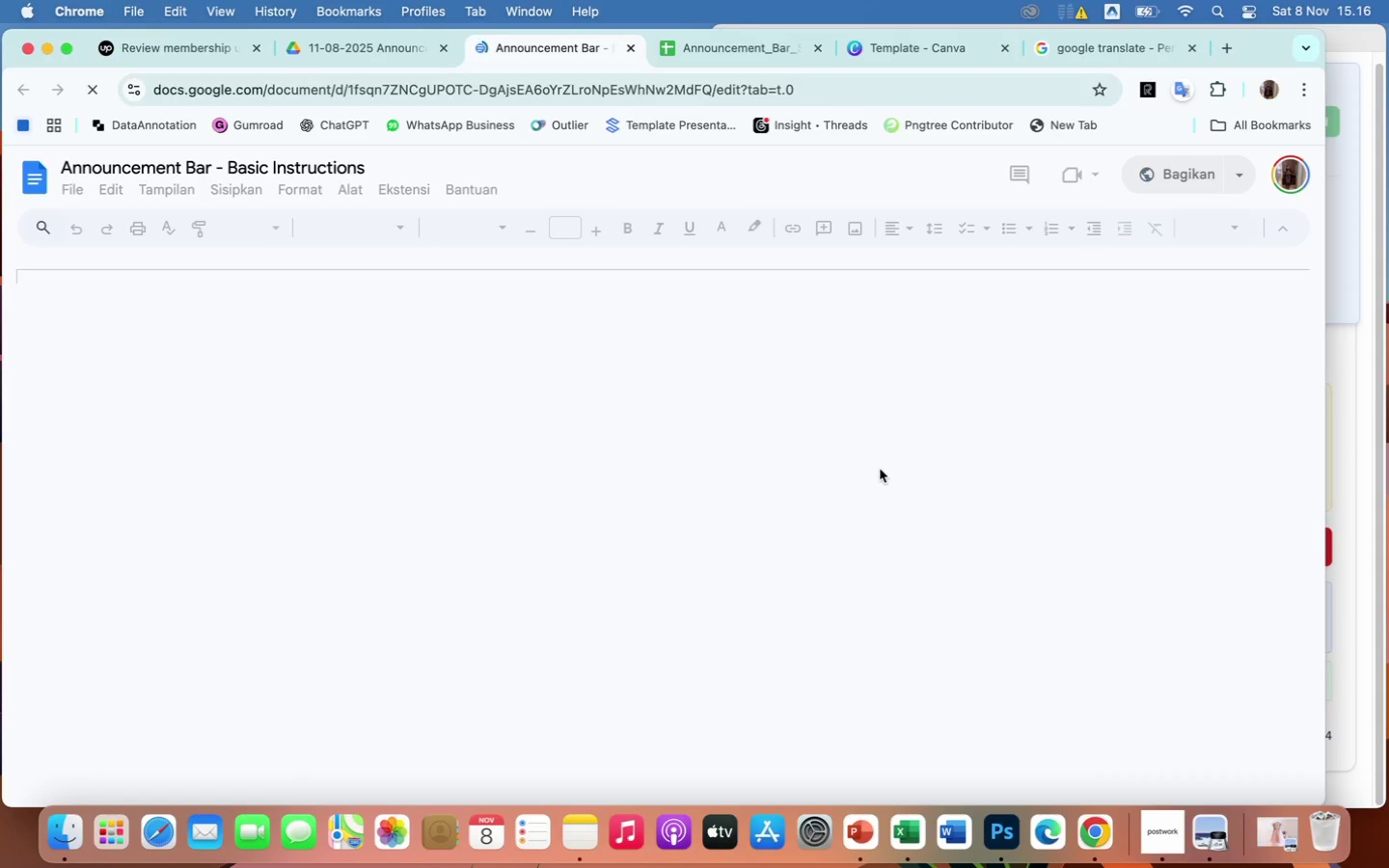 
scroll: coordinate [562, 604], scroll_direction: down, amount: 9.0
 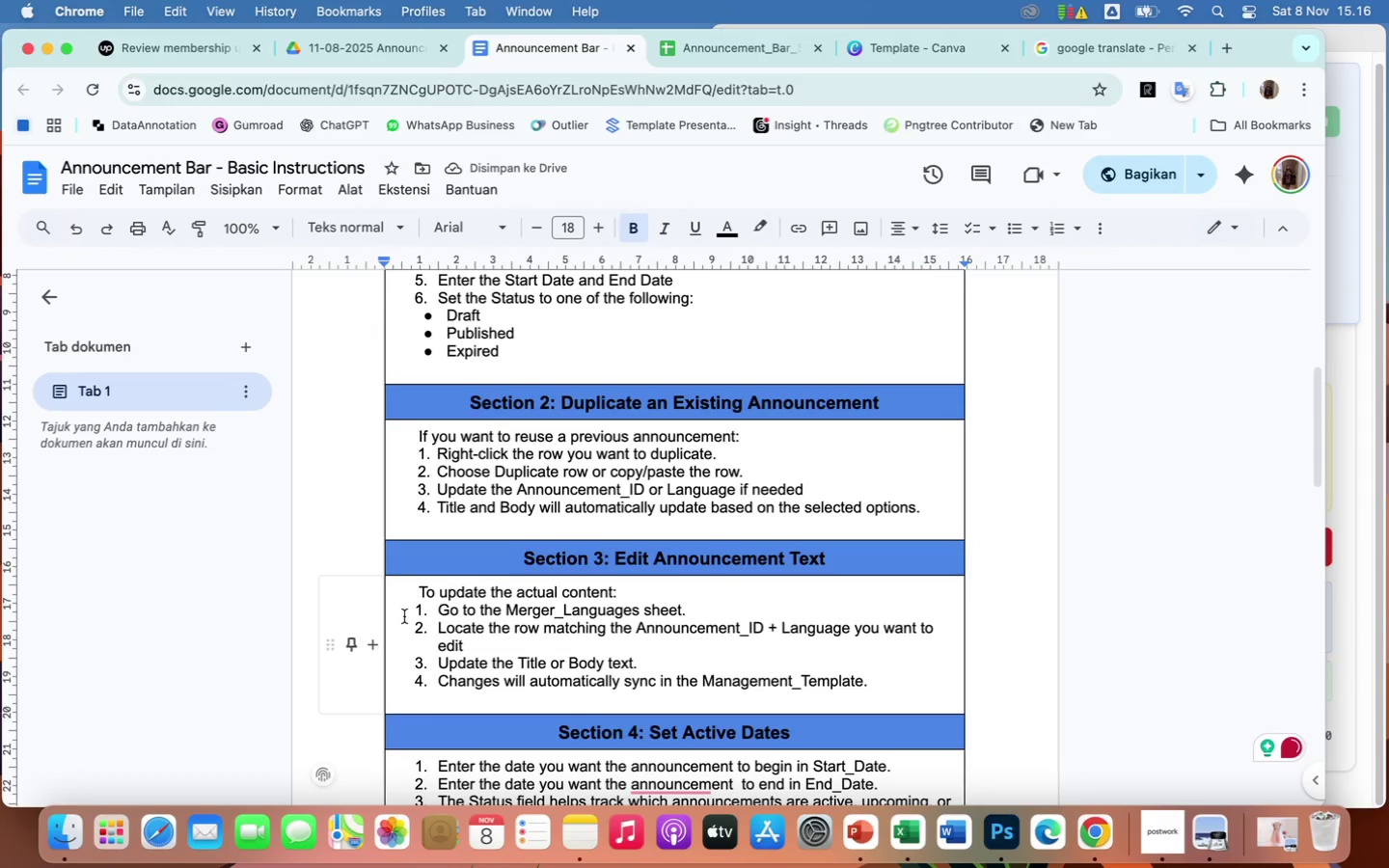 
left_click([403, 586])
 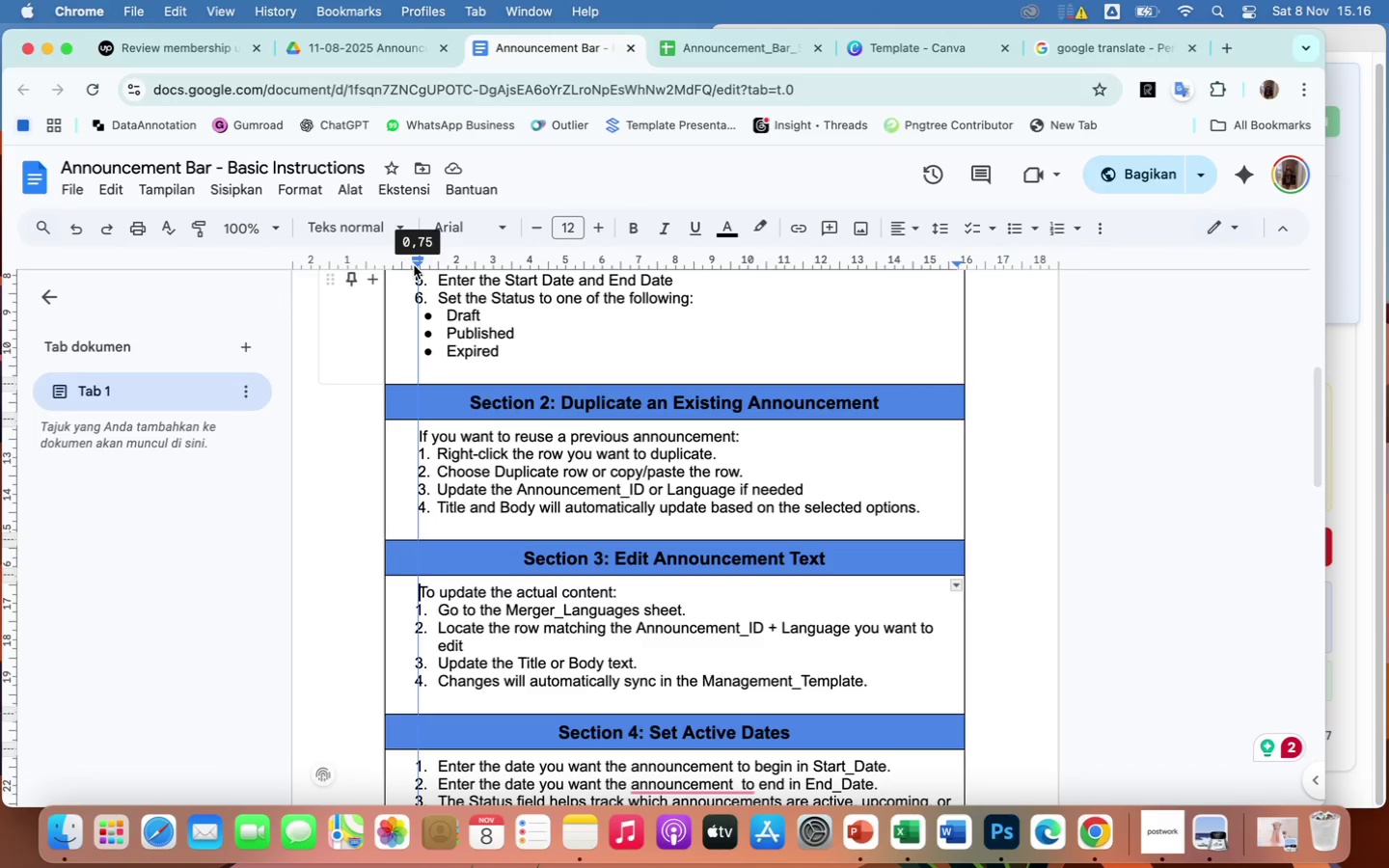 
wait(10.85)
 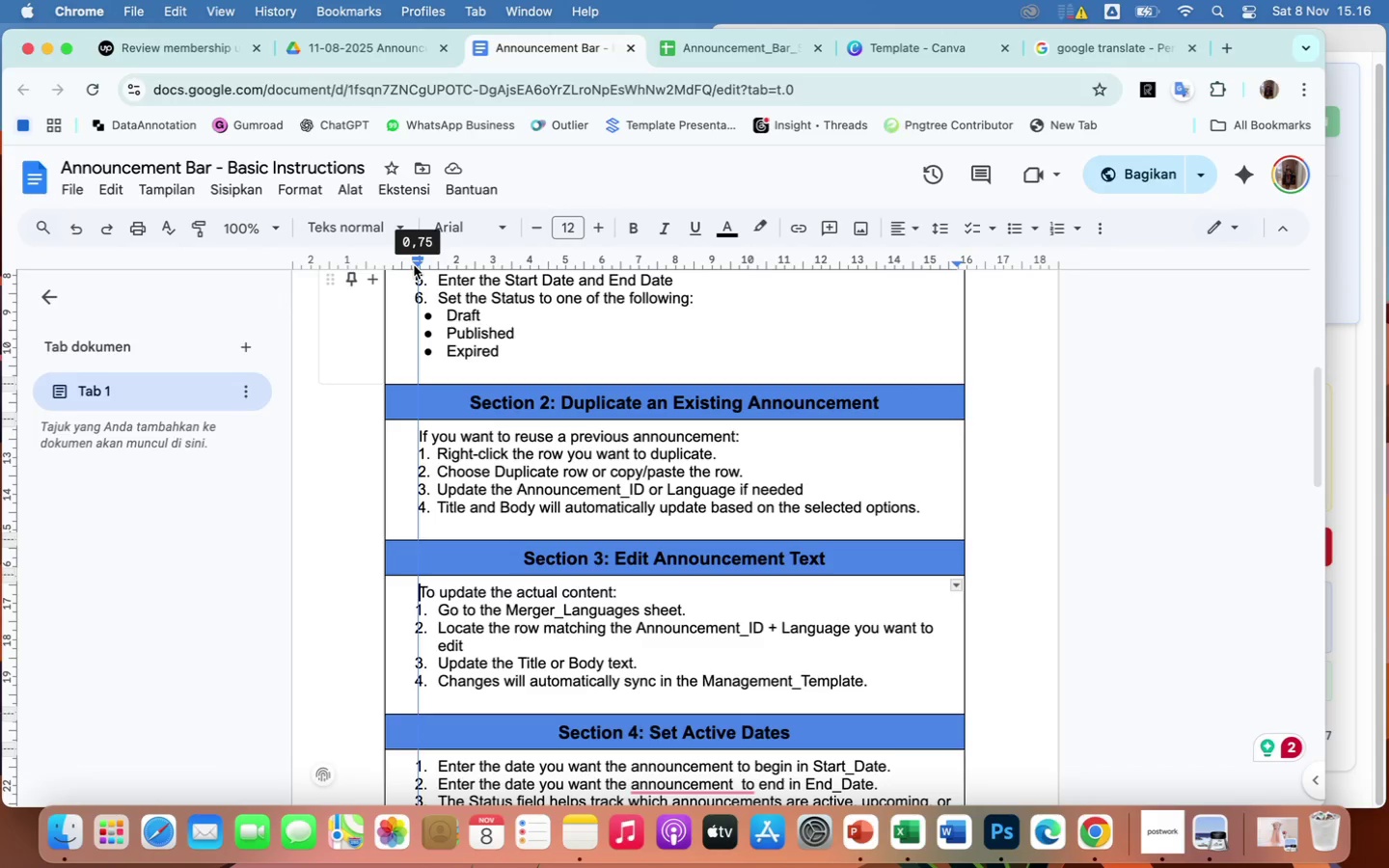 
left_click_drag(start_coordinate=[415, 265], to_coordinate=[409, 266])
 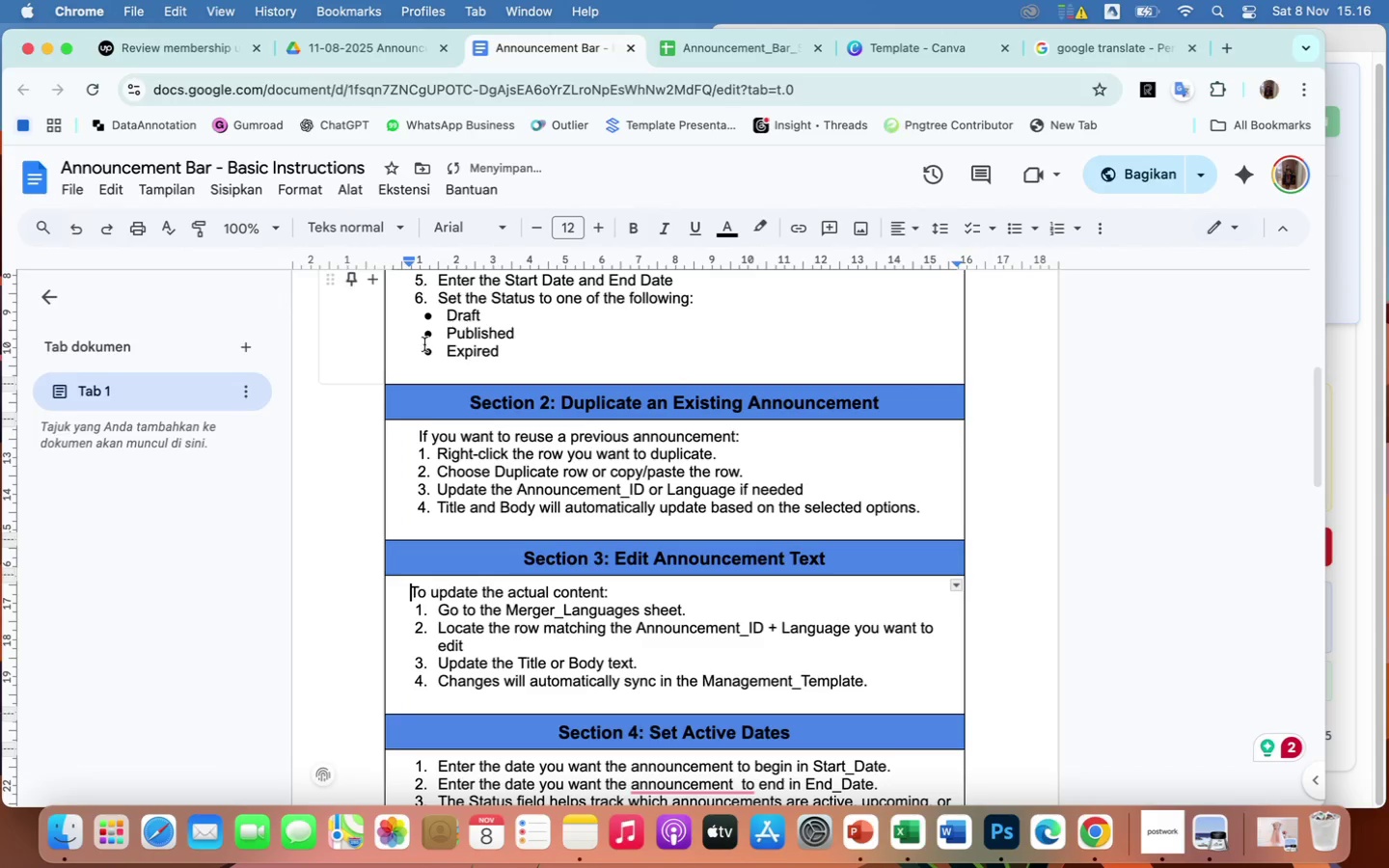 
left_click([414, 437])
 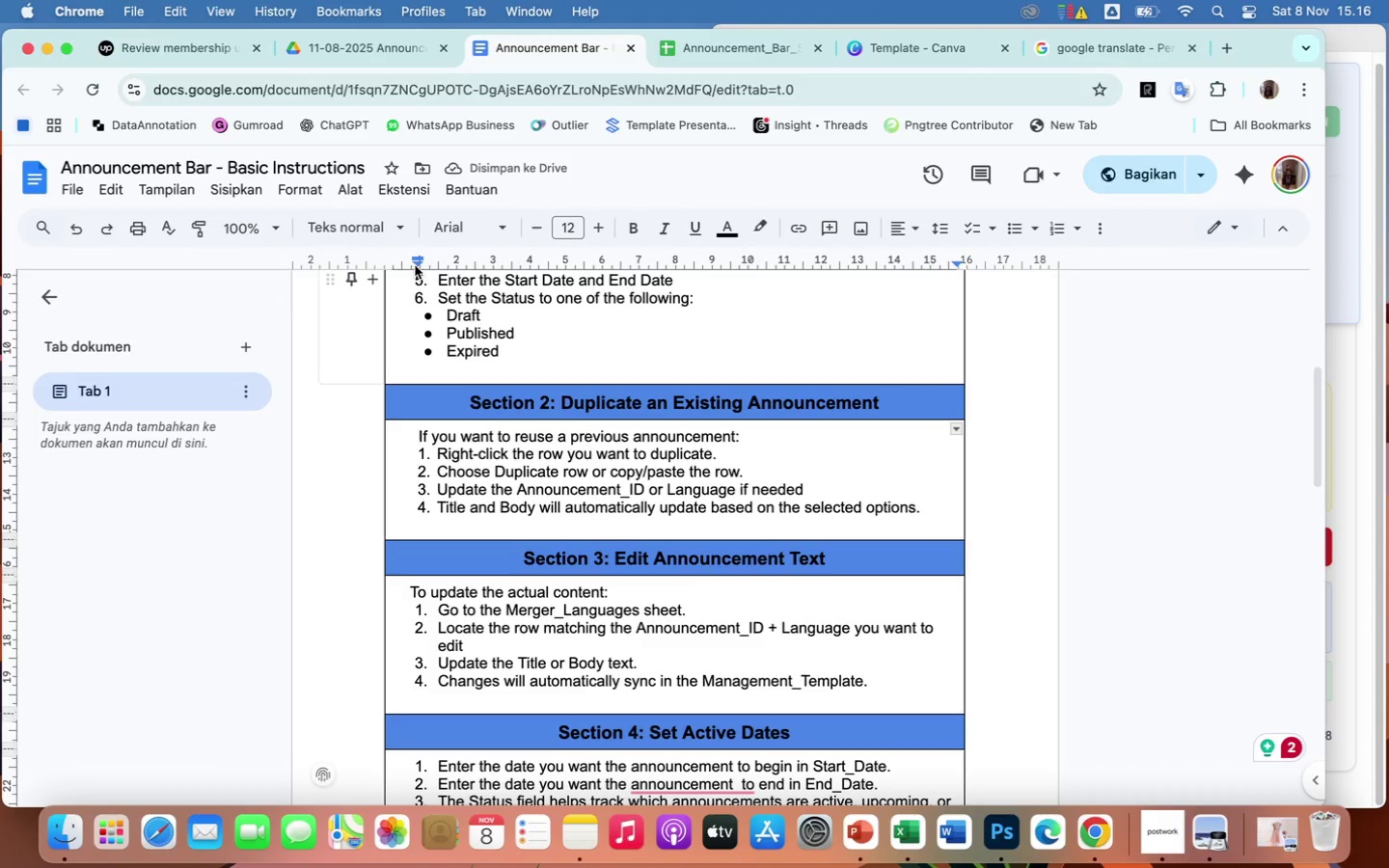 
left_click_drag(start_coordinate=[418, 264], to_coordinate=[410, 263])
 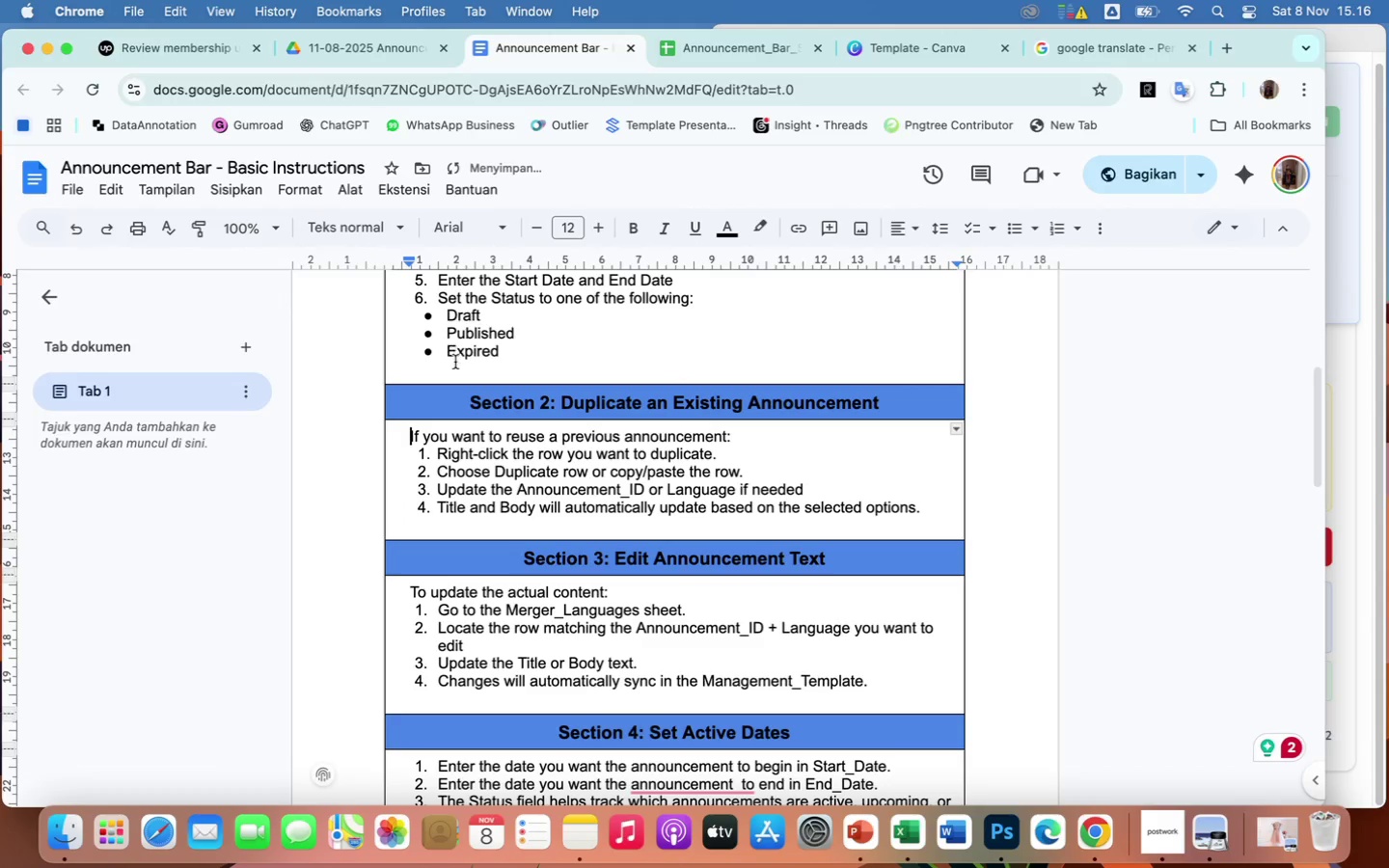 
scroll: coordinate [455, 377], scroll_direction: up, amount: 9.0
 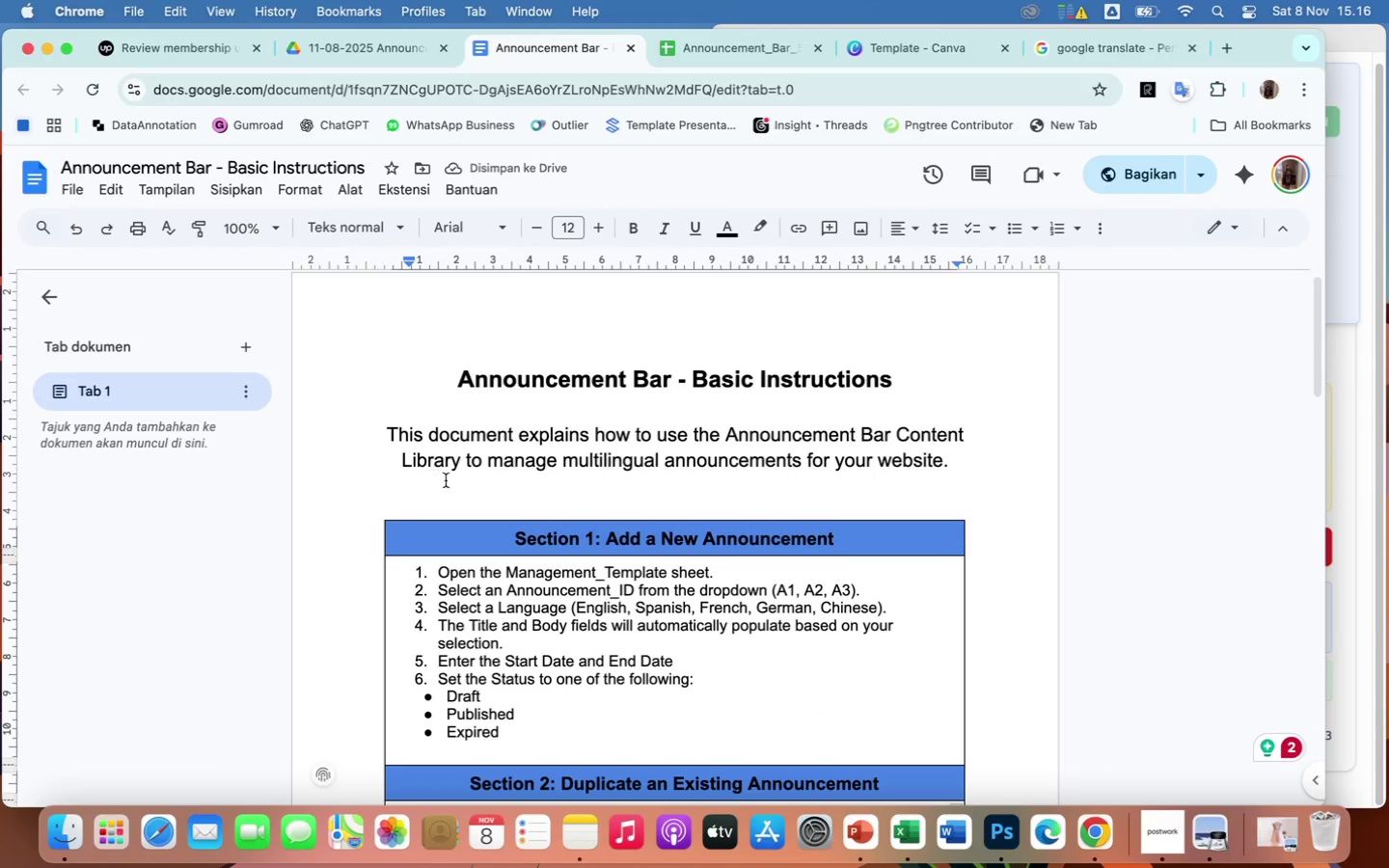 
scroll: coordinate [451, 475], scroll_direction: down, amount: 5.0
 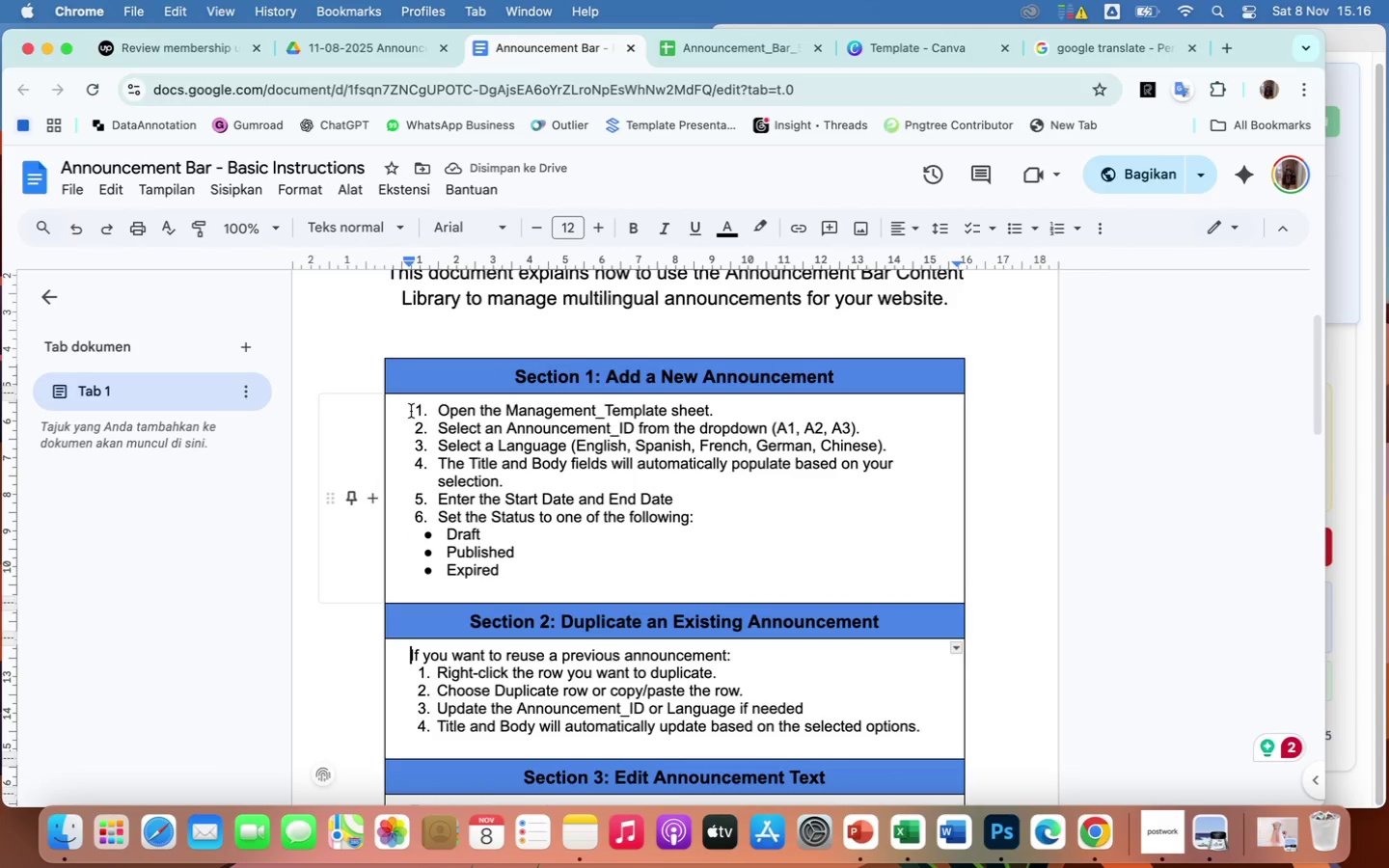 
left_click_drag(start_coordinate=[411, 411], to_coordinate=[716, 516])
 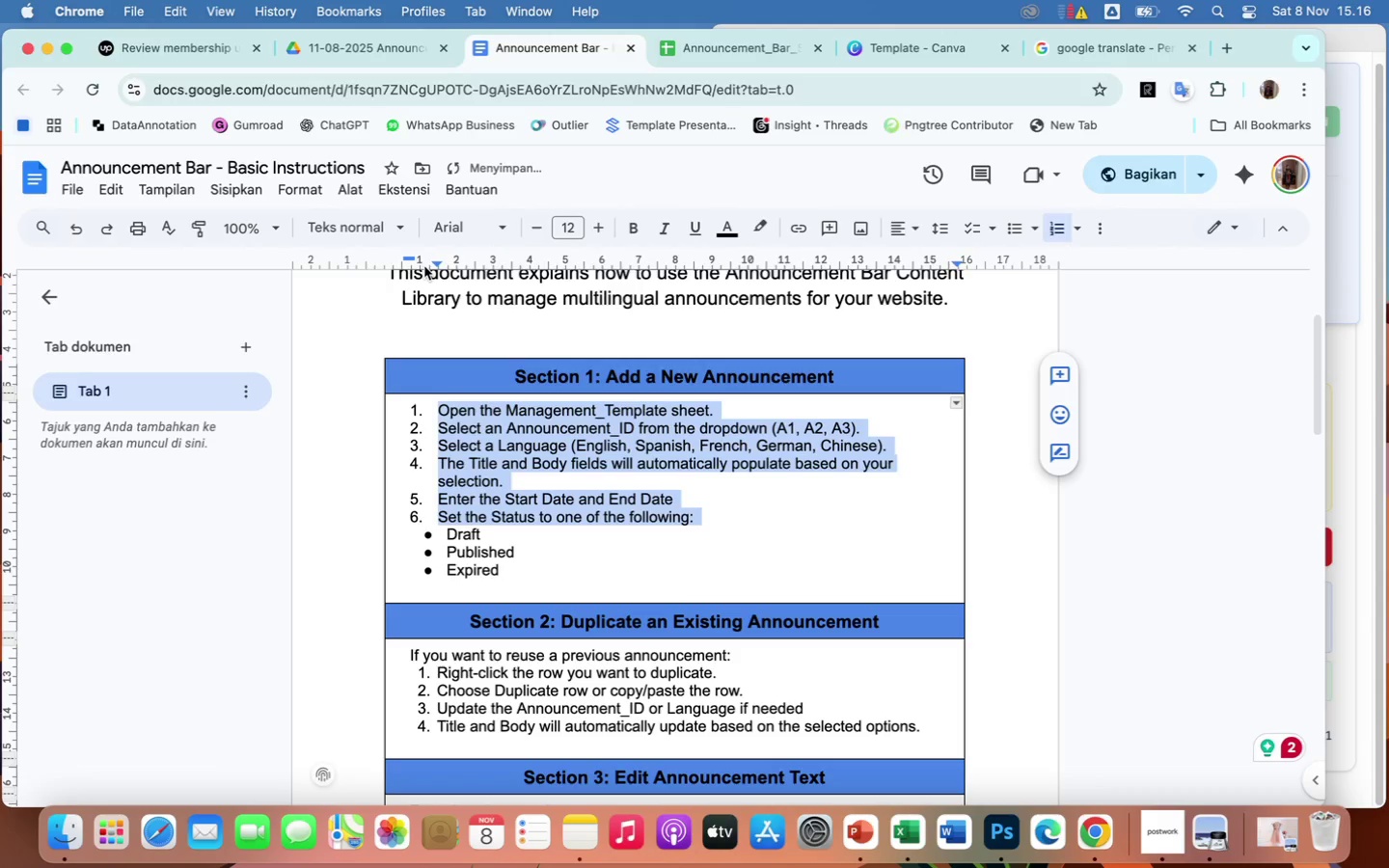 
wait(5.51)
 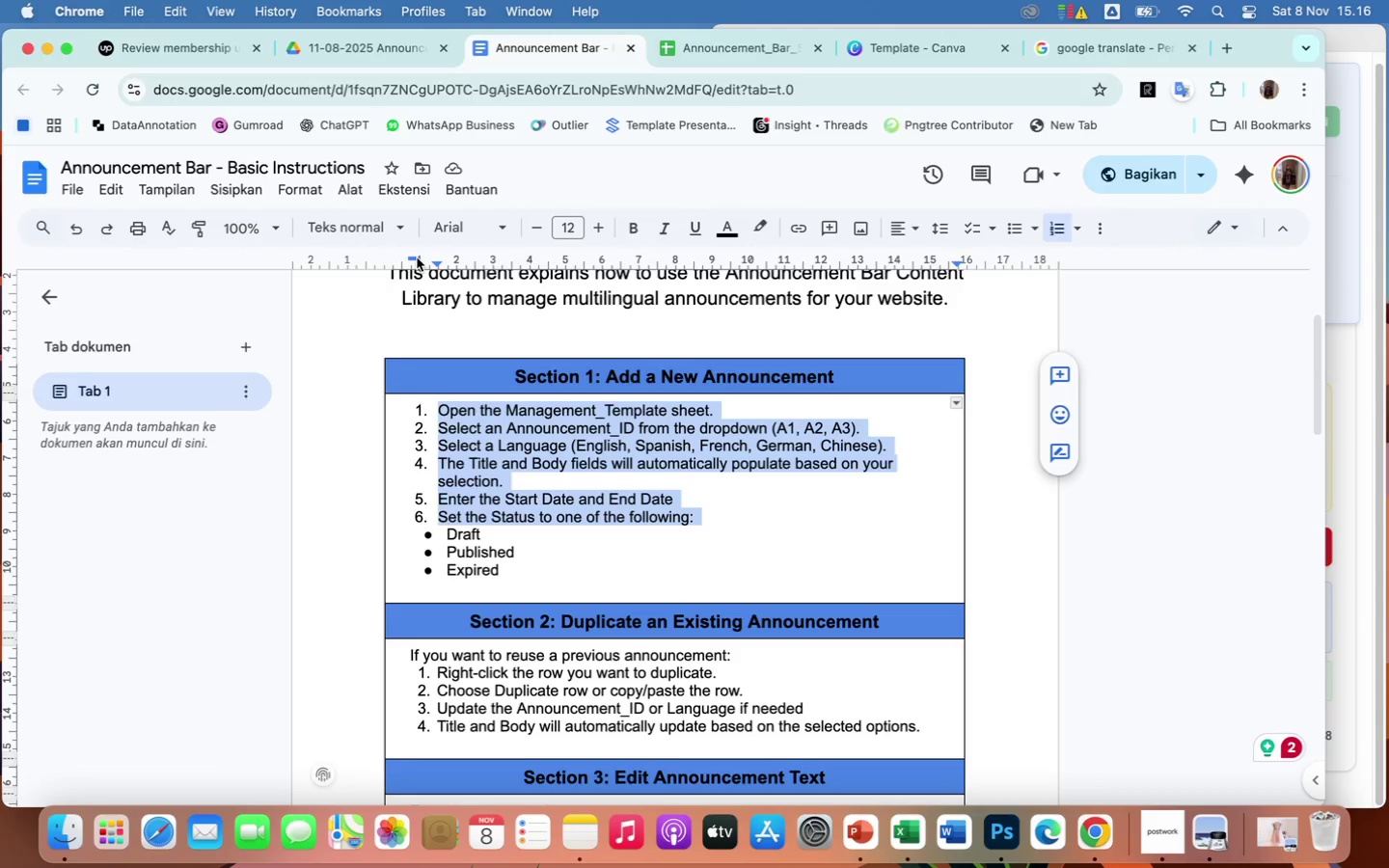 
left_click_drag(start_coordinate=[437, 262], to_coordinate=[421, 260])
 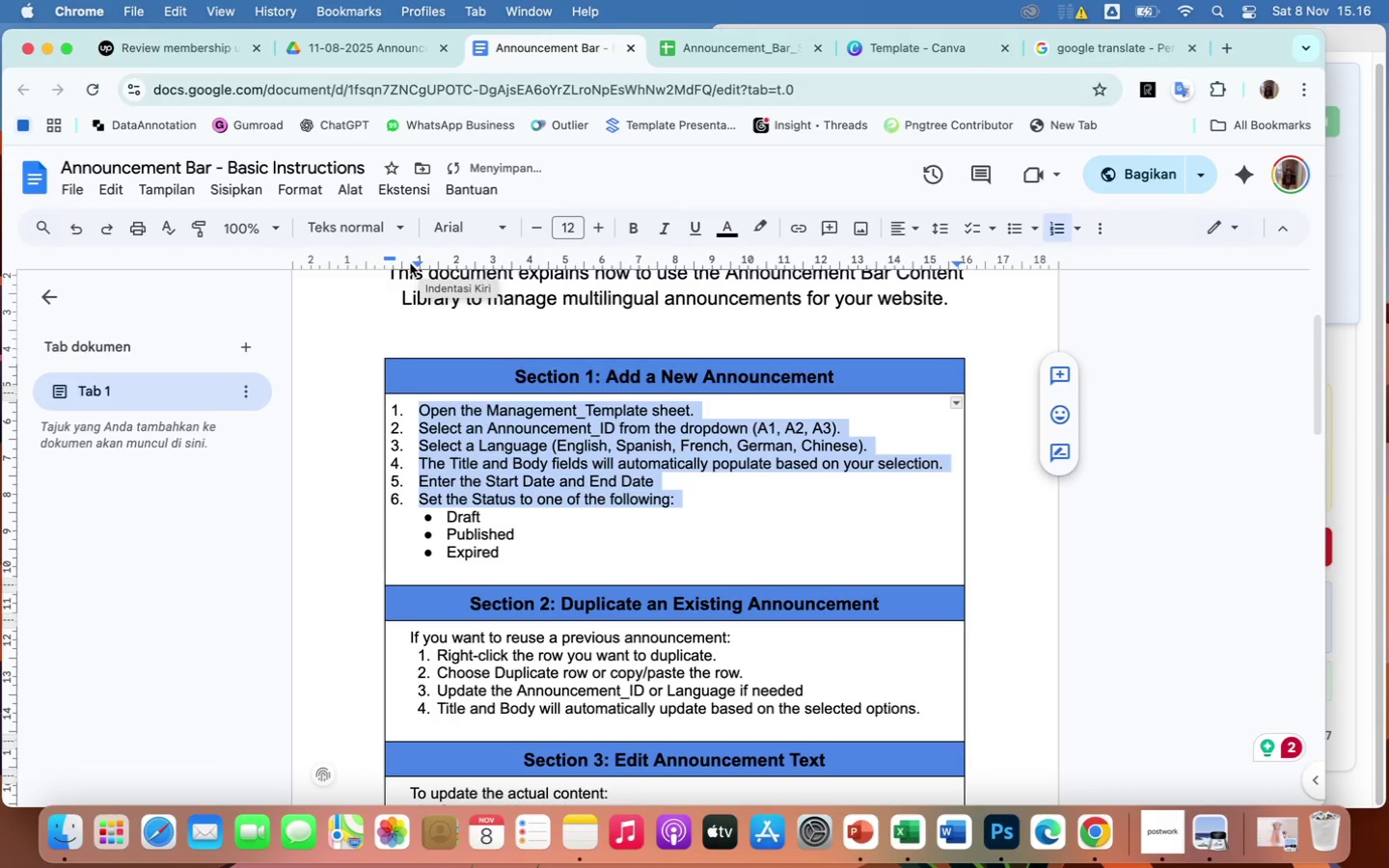 
mouse_move([396, 264])
 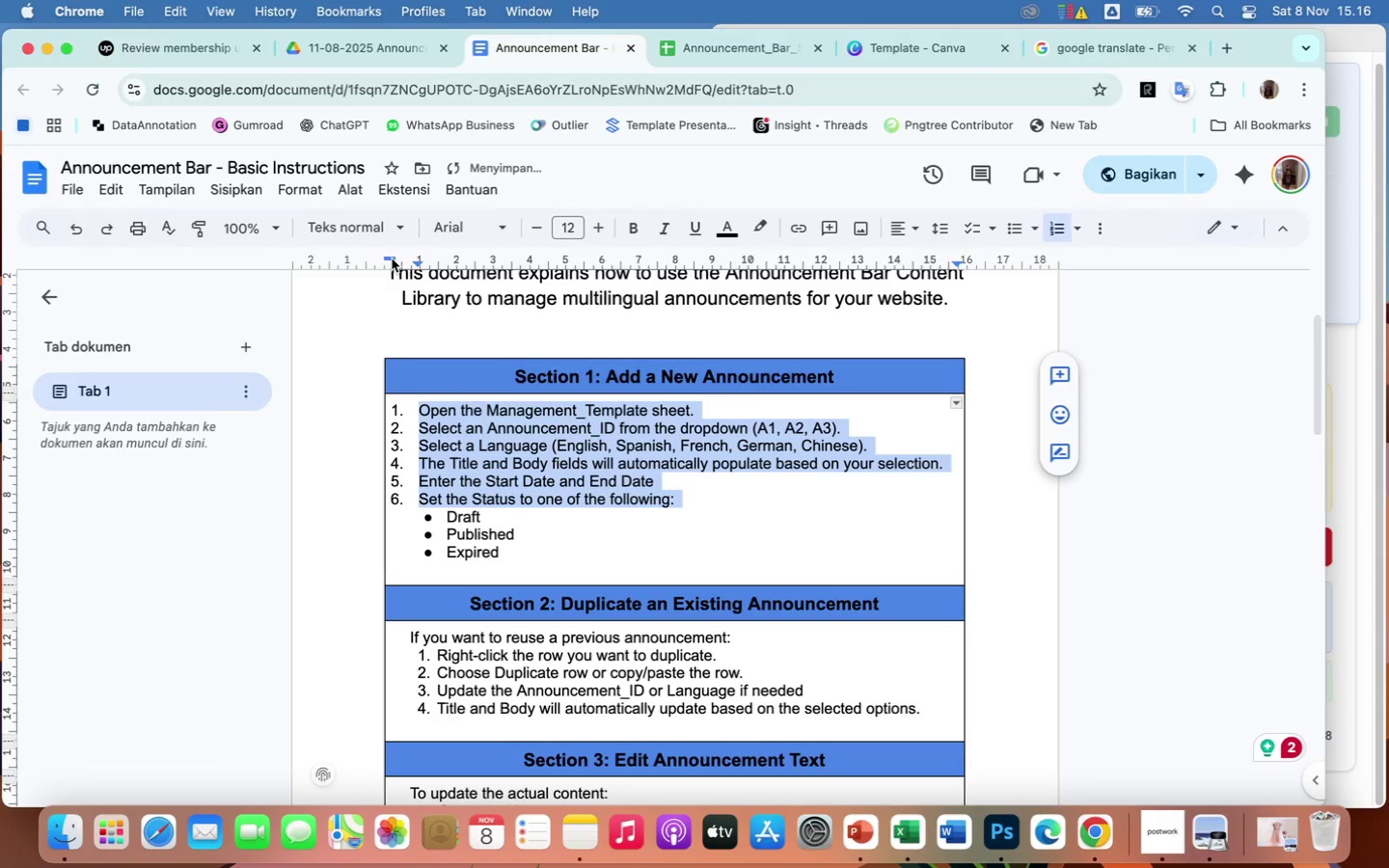 
left_click_drag(start_coordinate=[392, 258], to_coordinate=[409, 266])
 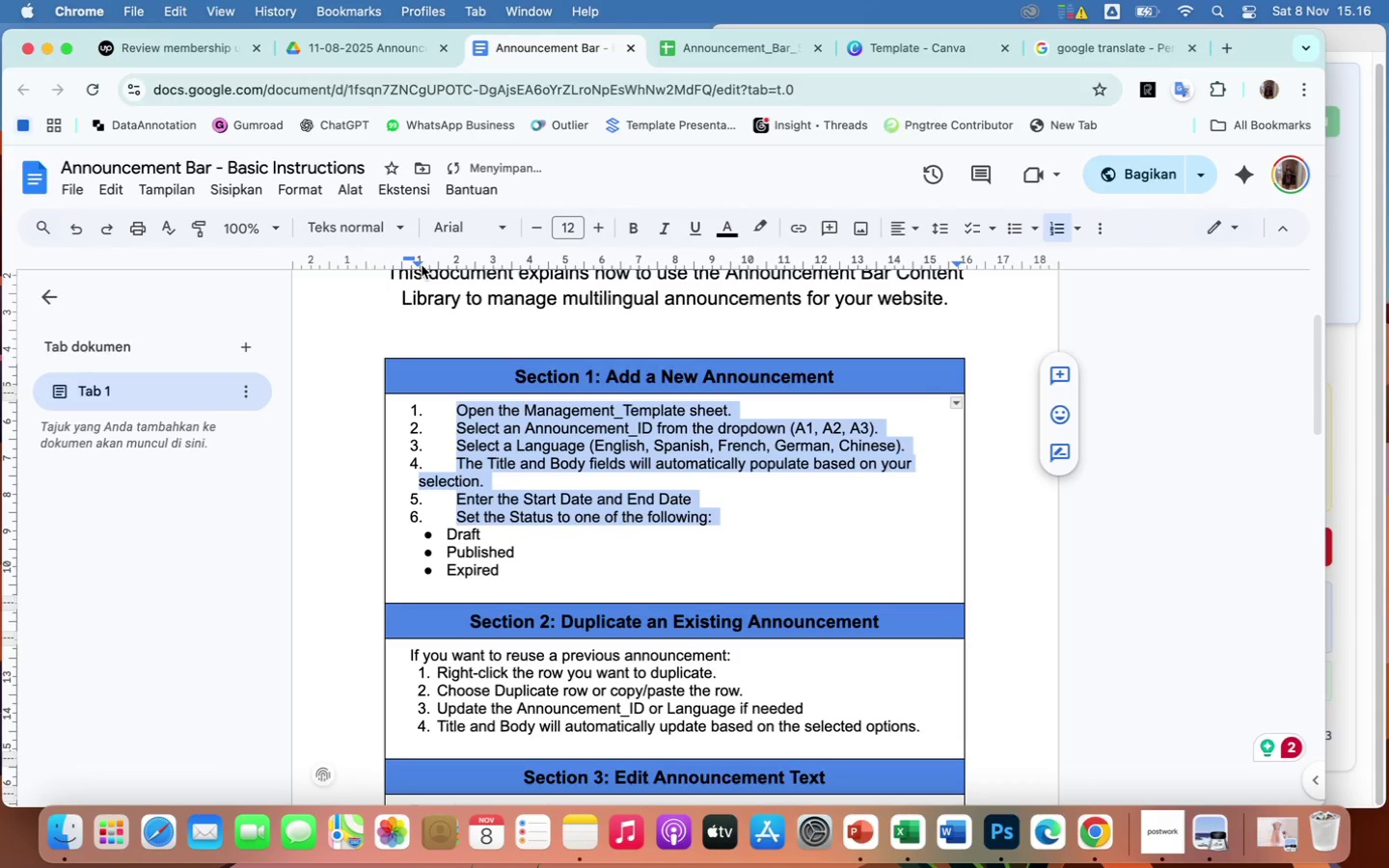 
left_click_drag(start_coordinate=[419, 263], to_coordinate=[434, 269])
 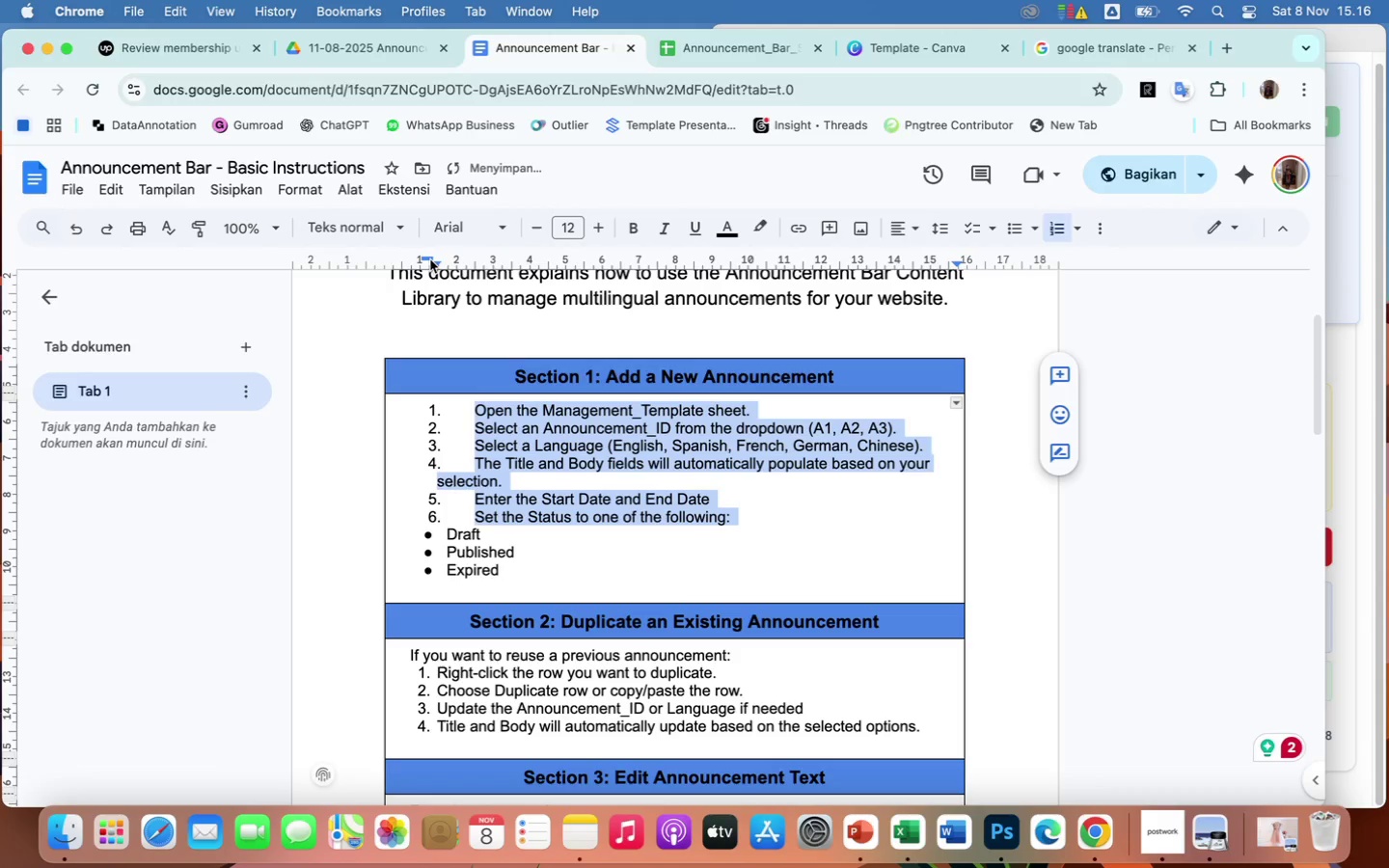 
left_click_drag(start_coordinate=[430, 259], to_coordinate=[416, 260])
 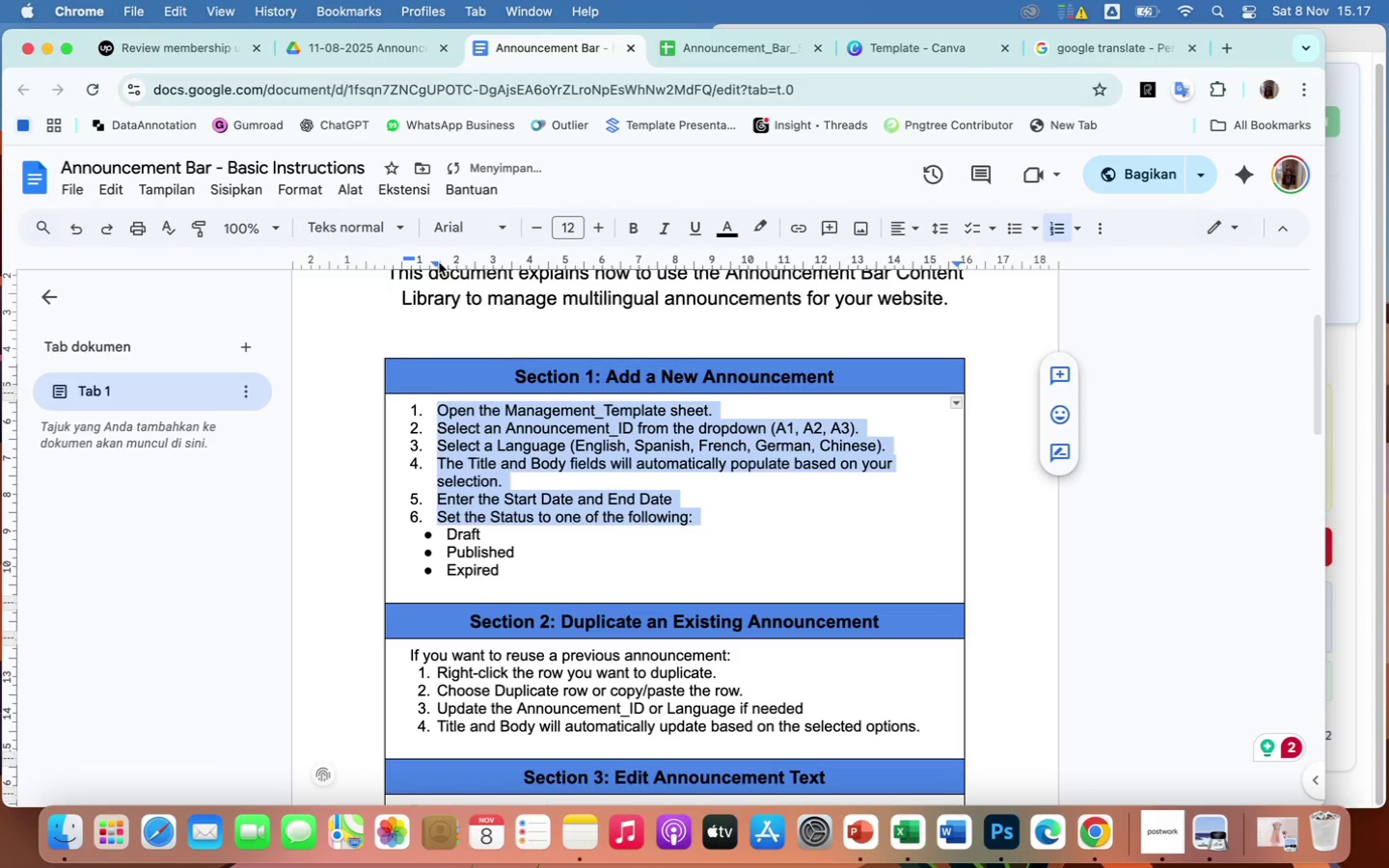 
left_click_drag(start_coordinate=[438, 263], to_coordinate=[432, 263])
 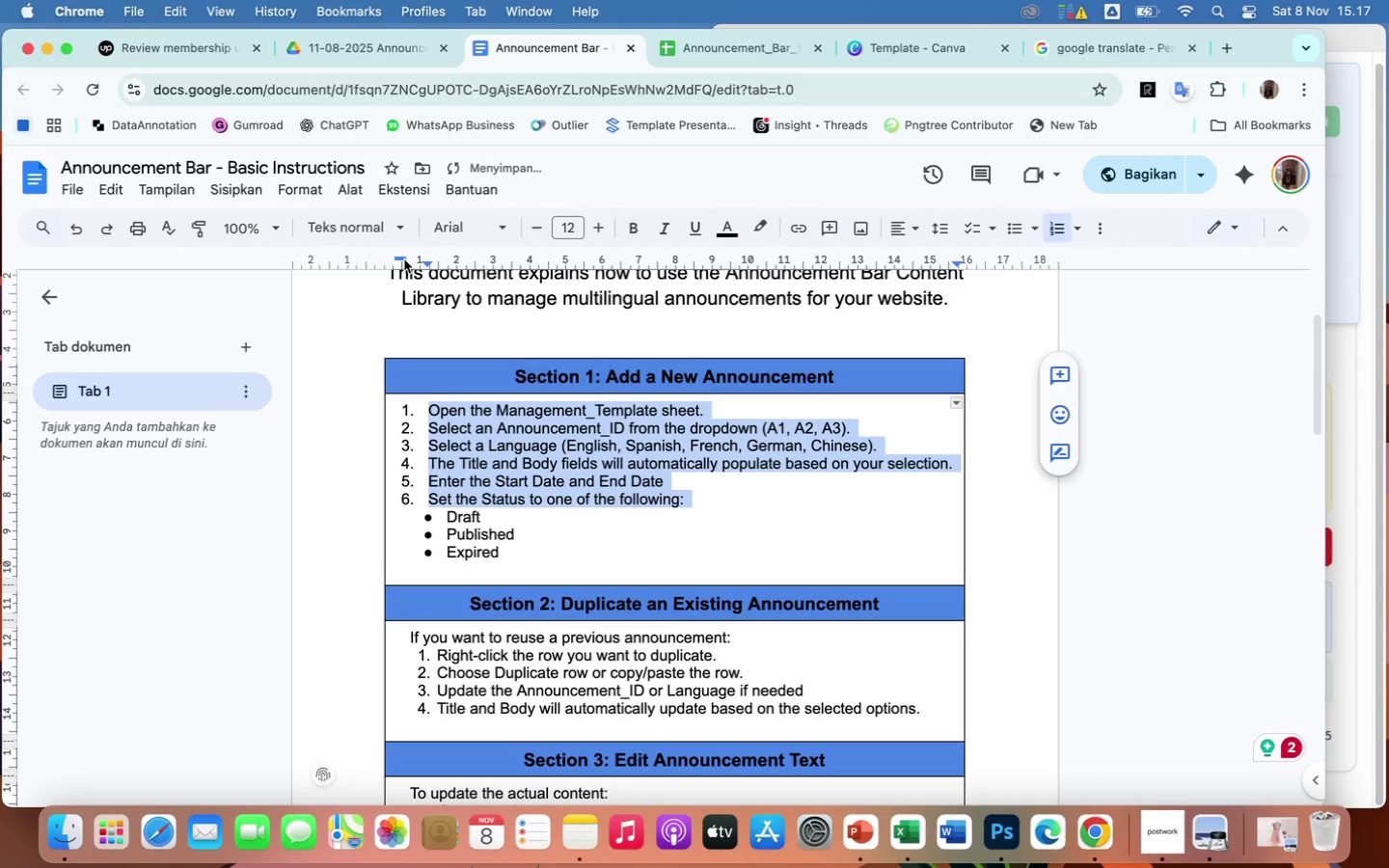 
left_click_drag(start_coordinate=[404, 259], to_coordinate=[409, 261])
 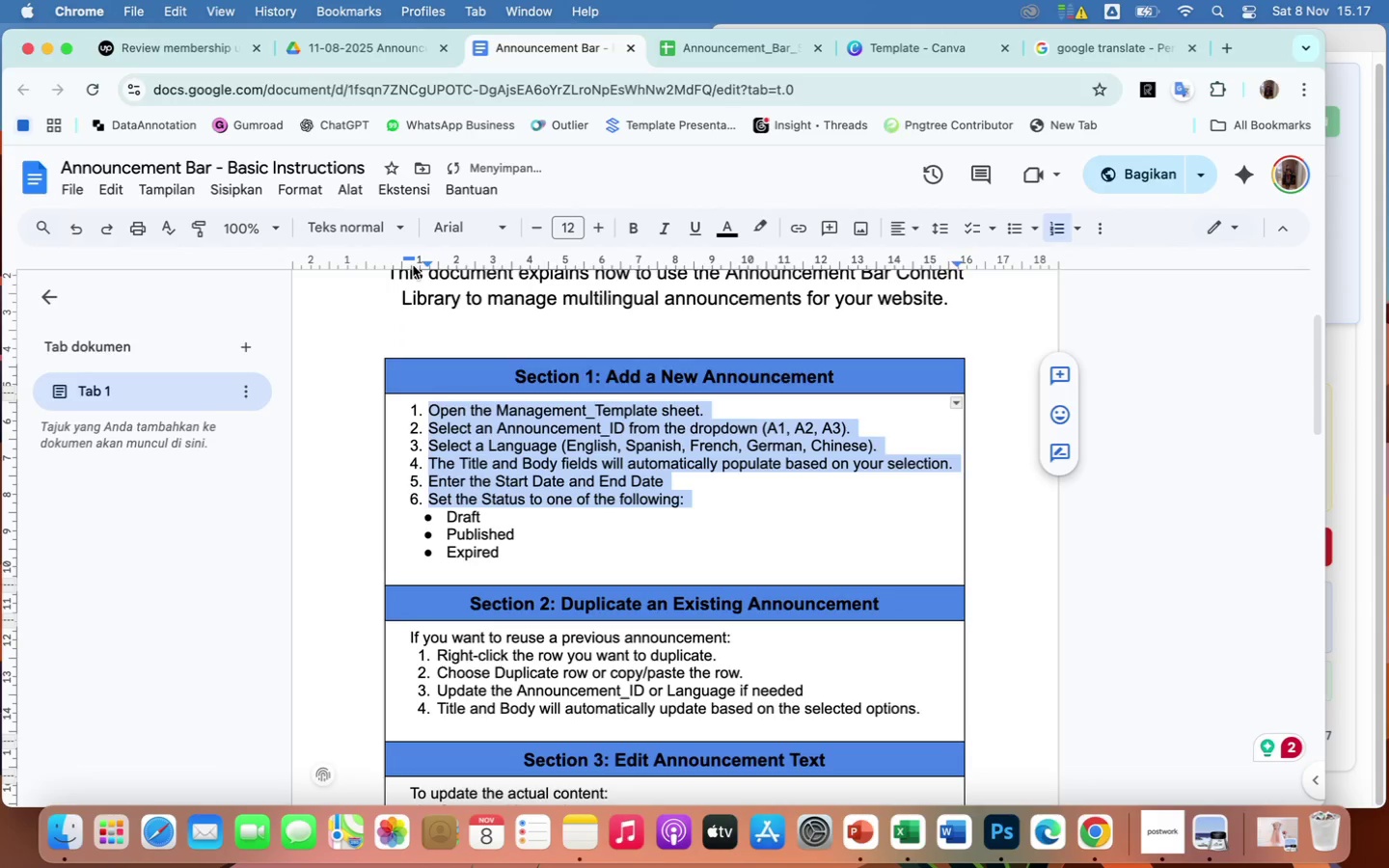 
mouse_move([456, 300])
 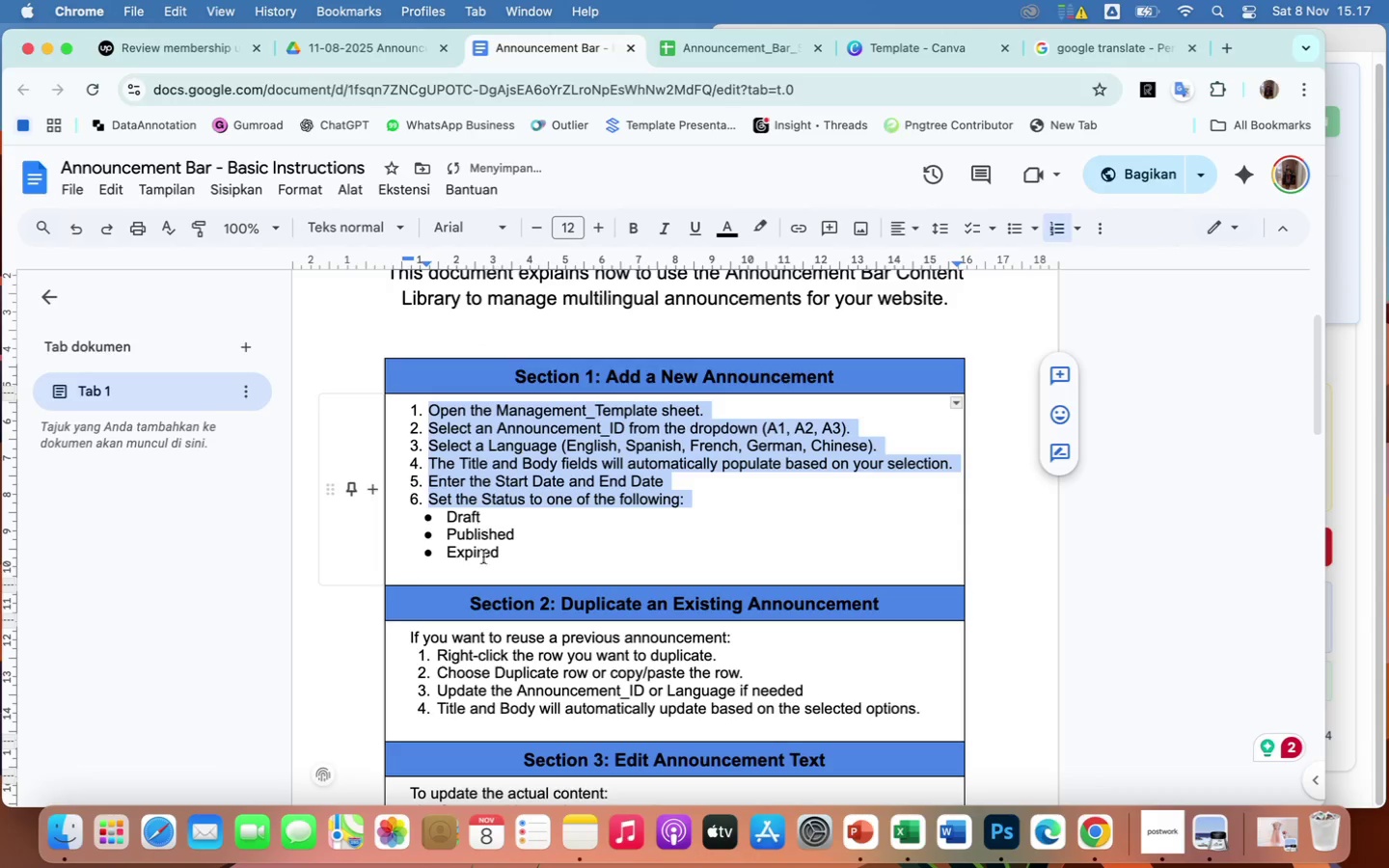 
scroll: coordinate [484, 541], scroll_direction: down, amount: 5.0
 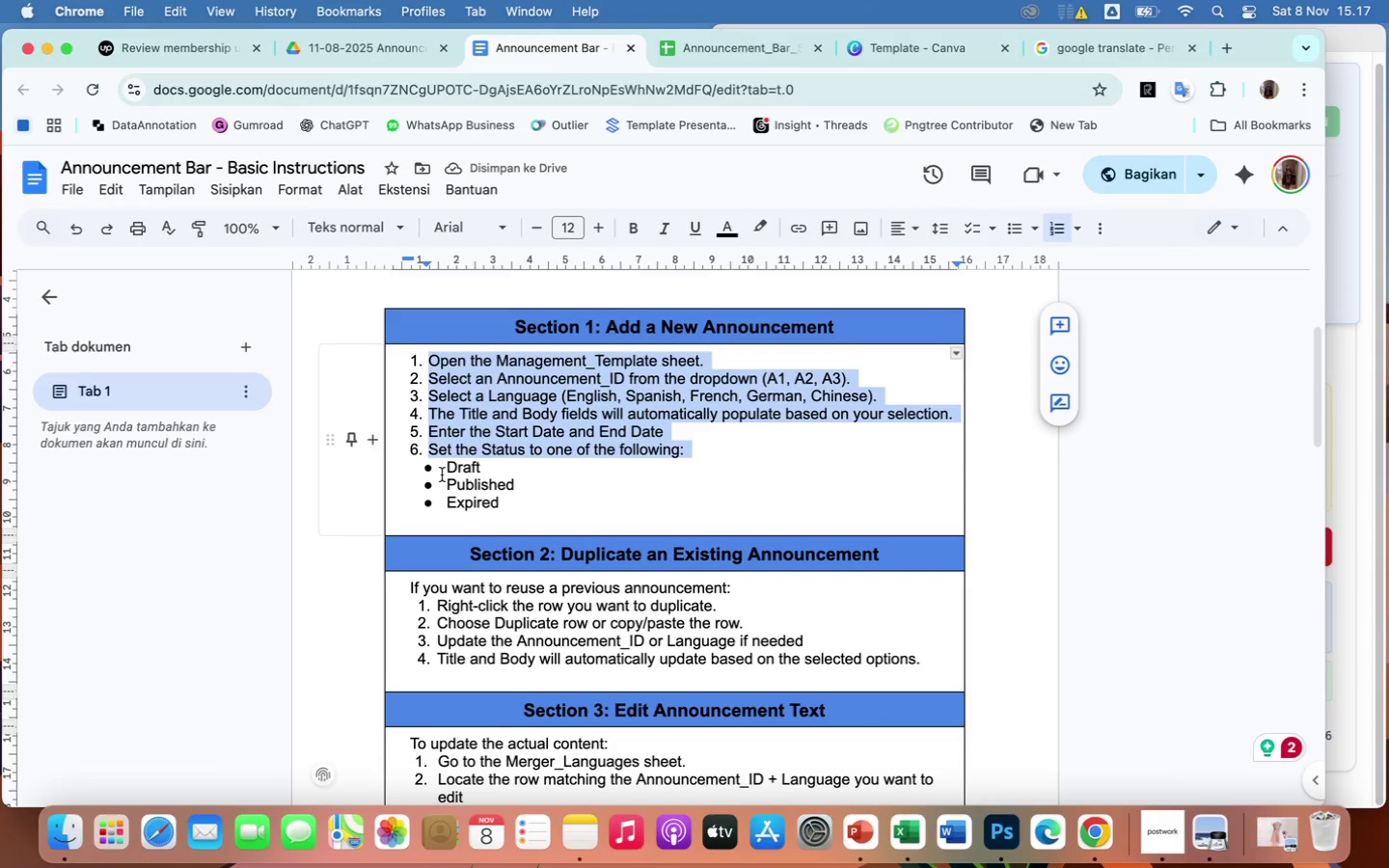 
left_click_drag(start_coordinate=[445, 470], to_coordinate=[512, 503])
 